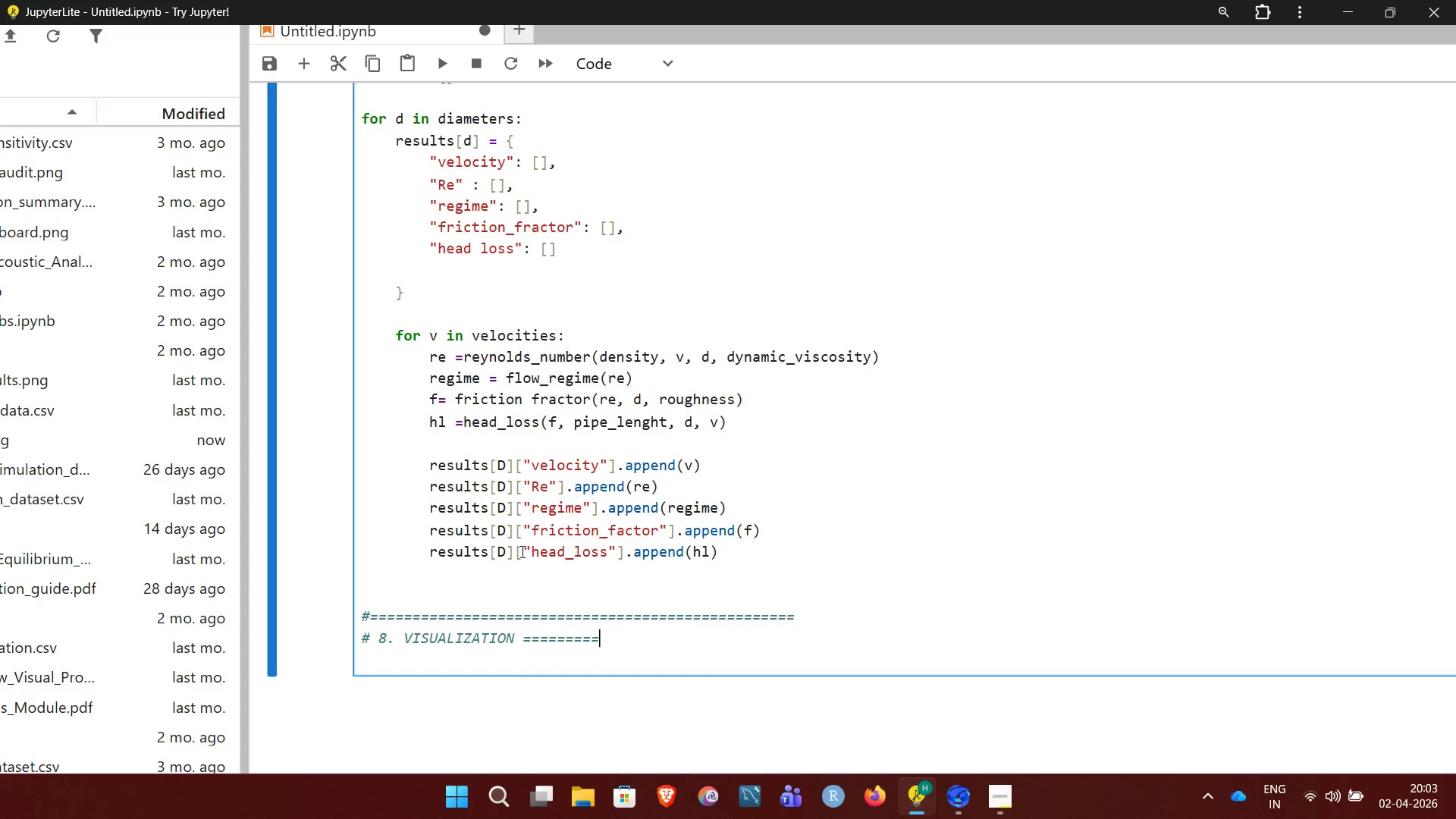 
hold_key(key=Backspace, duration=0.52)
 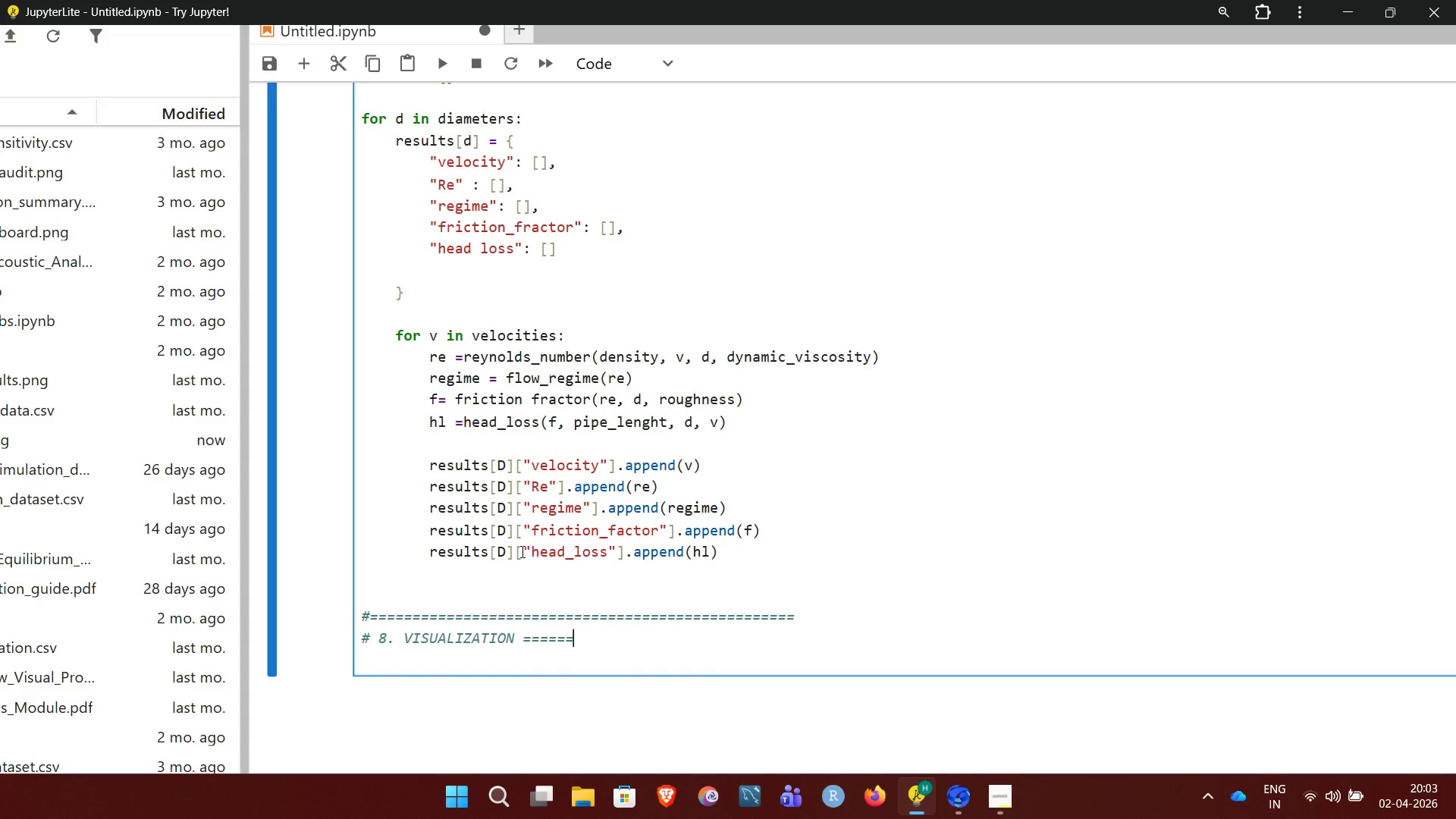 
key(Backspace)
 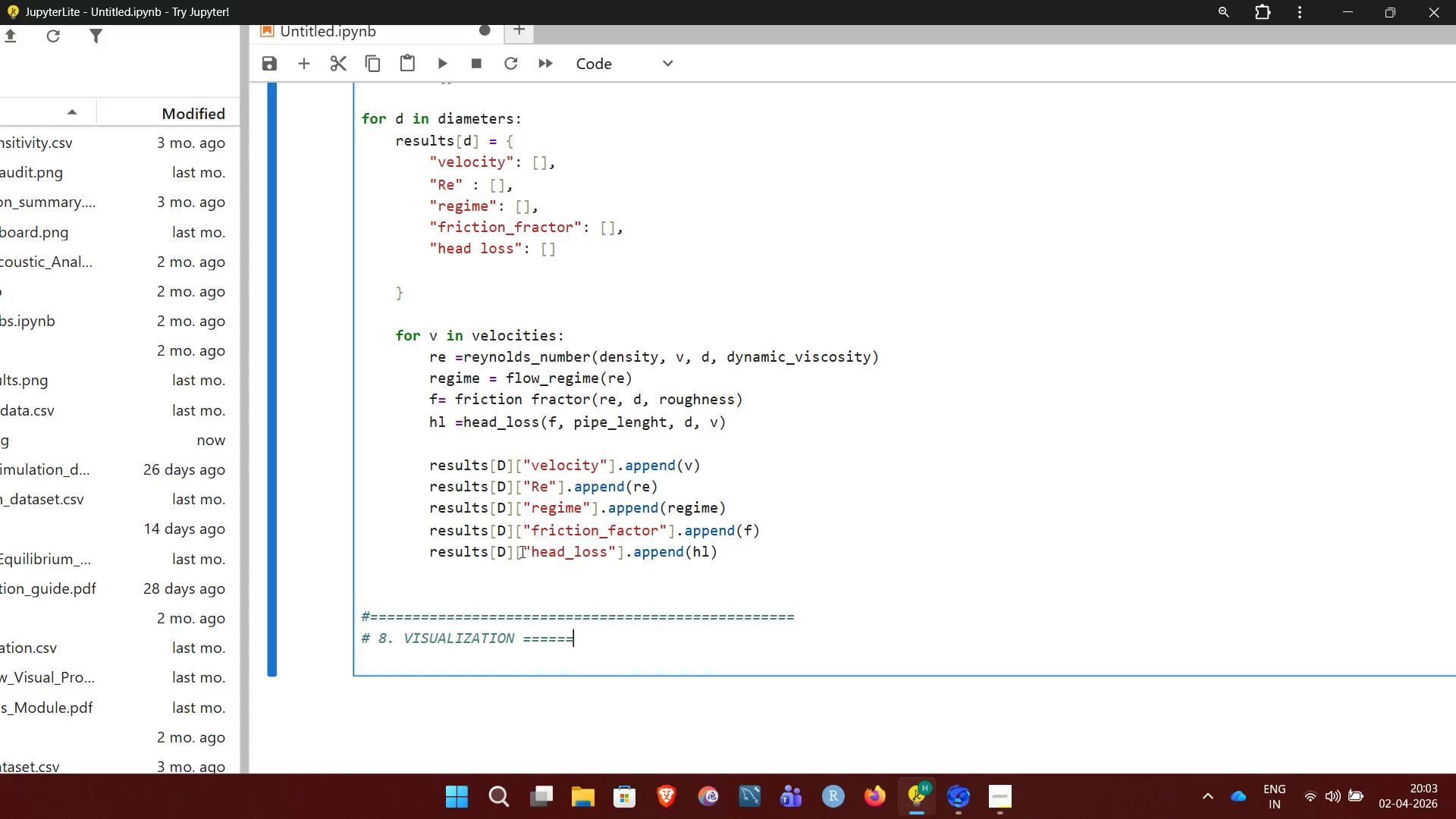 
hold_key(key=Backspace, duration=0.59)
 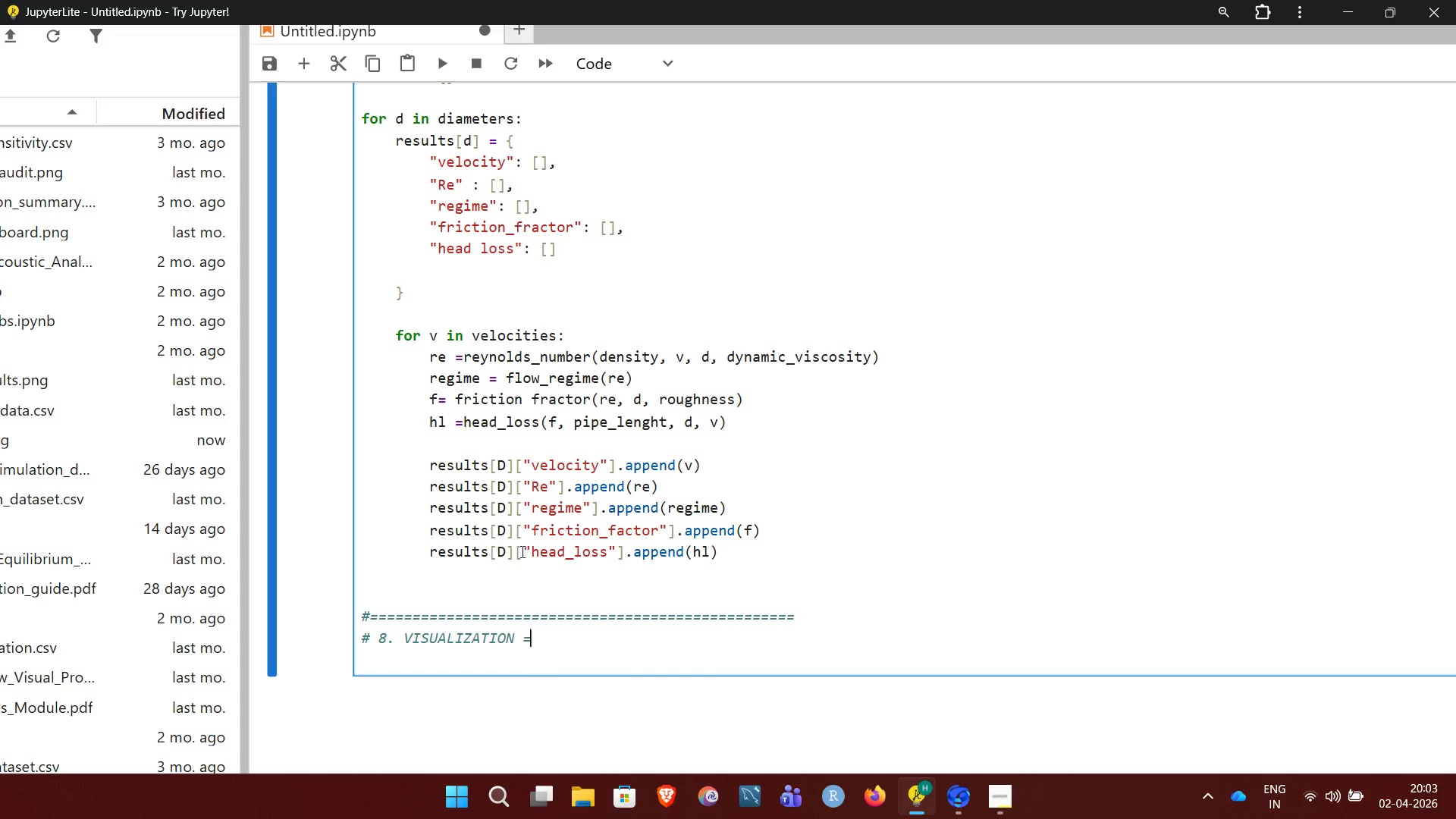 
key(Backspace)
 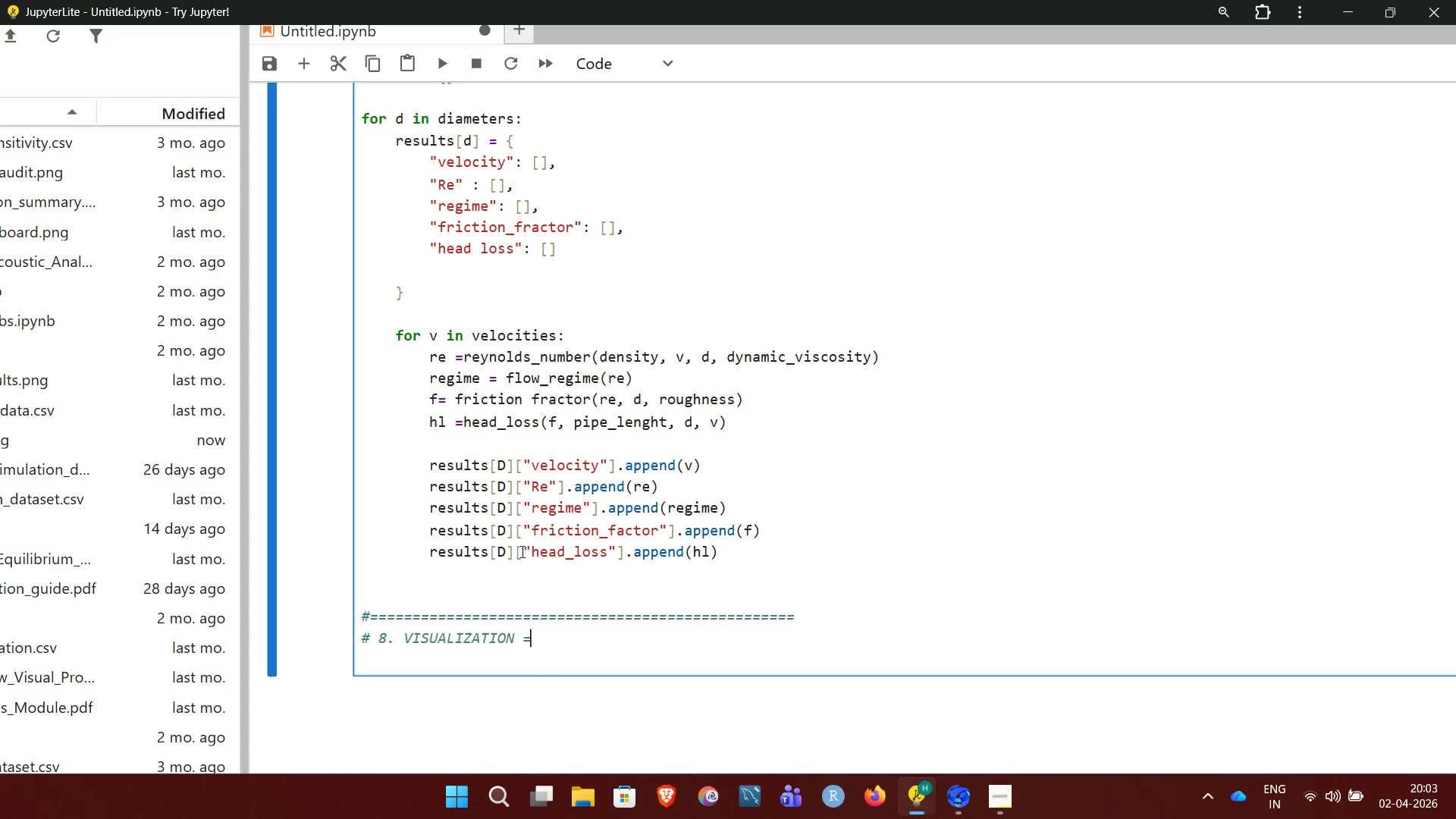 
key(Backspace)
 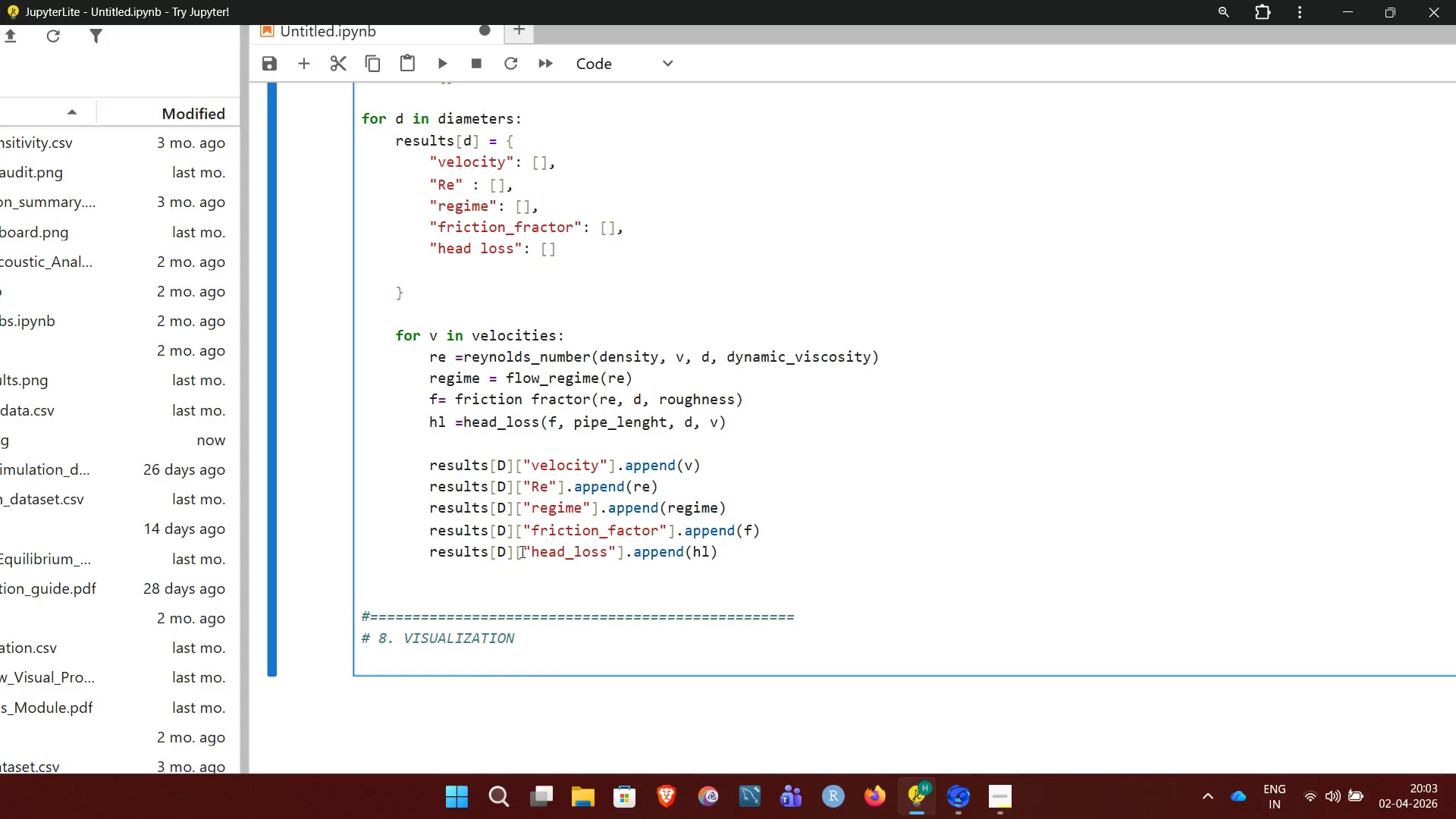 
key(Enter)
 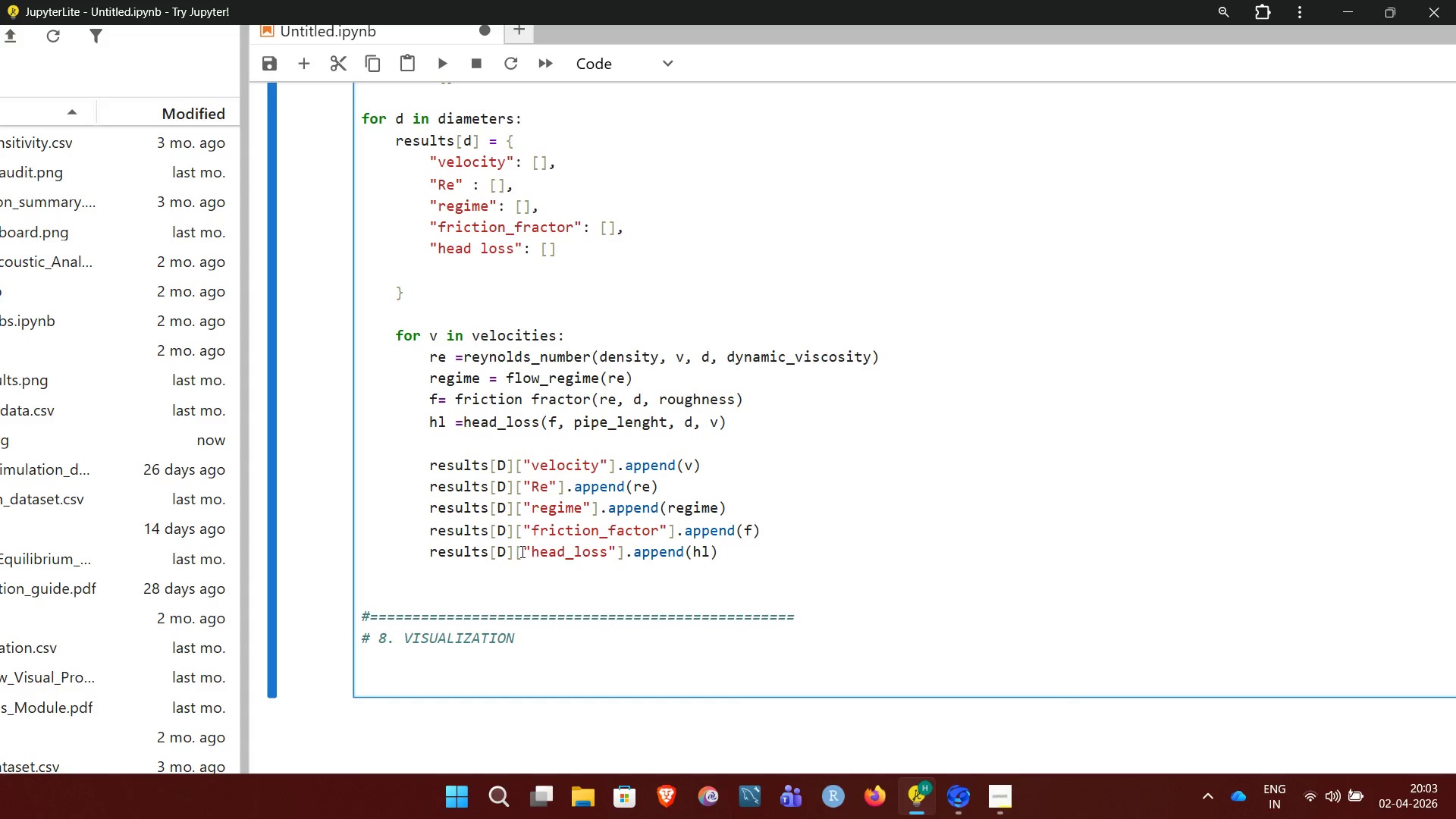 
key(Shift+3)
 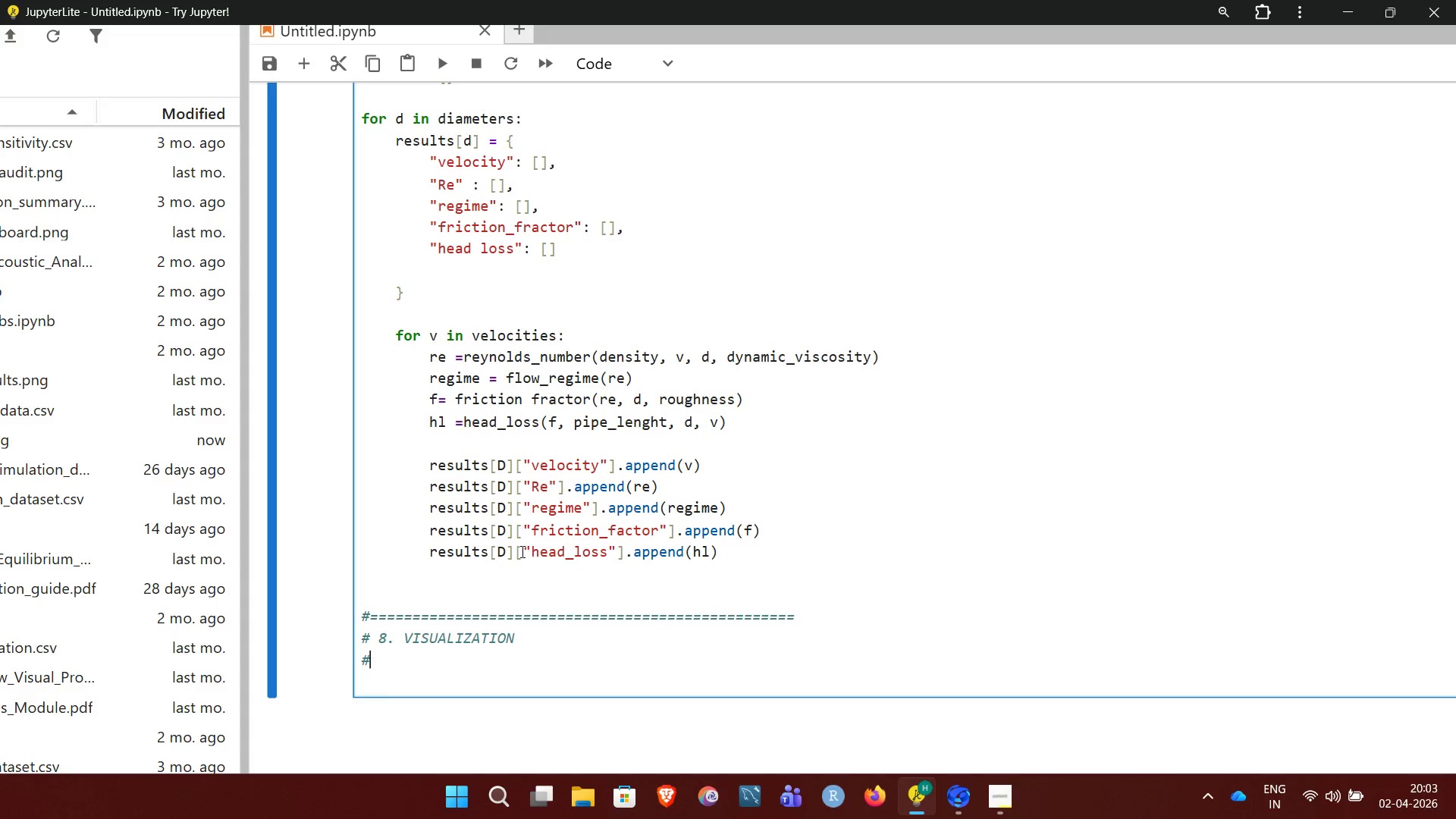 
key(Space)
 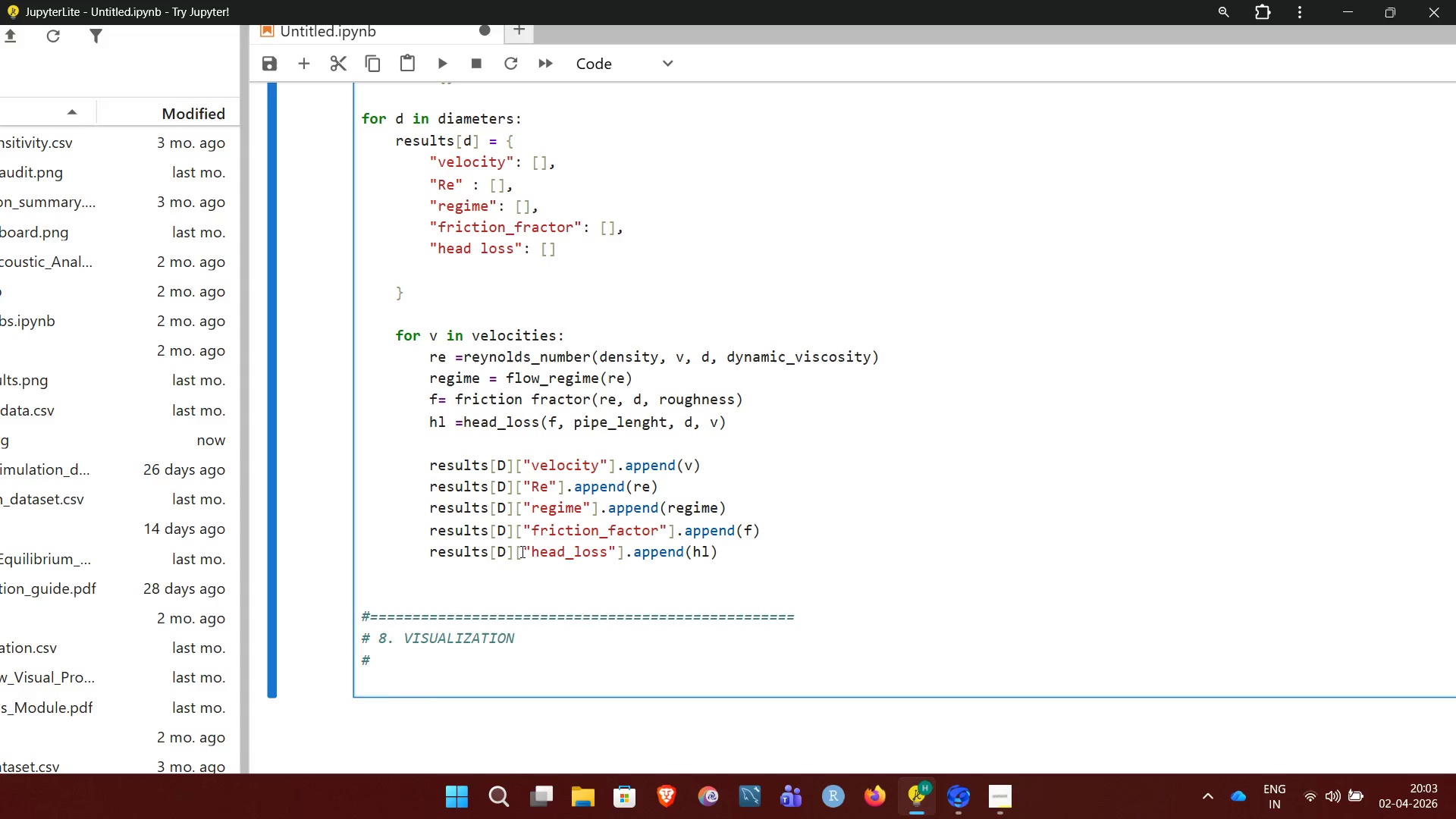 
hold_key(key=Equal, duration=1.5)
 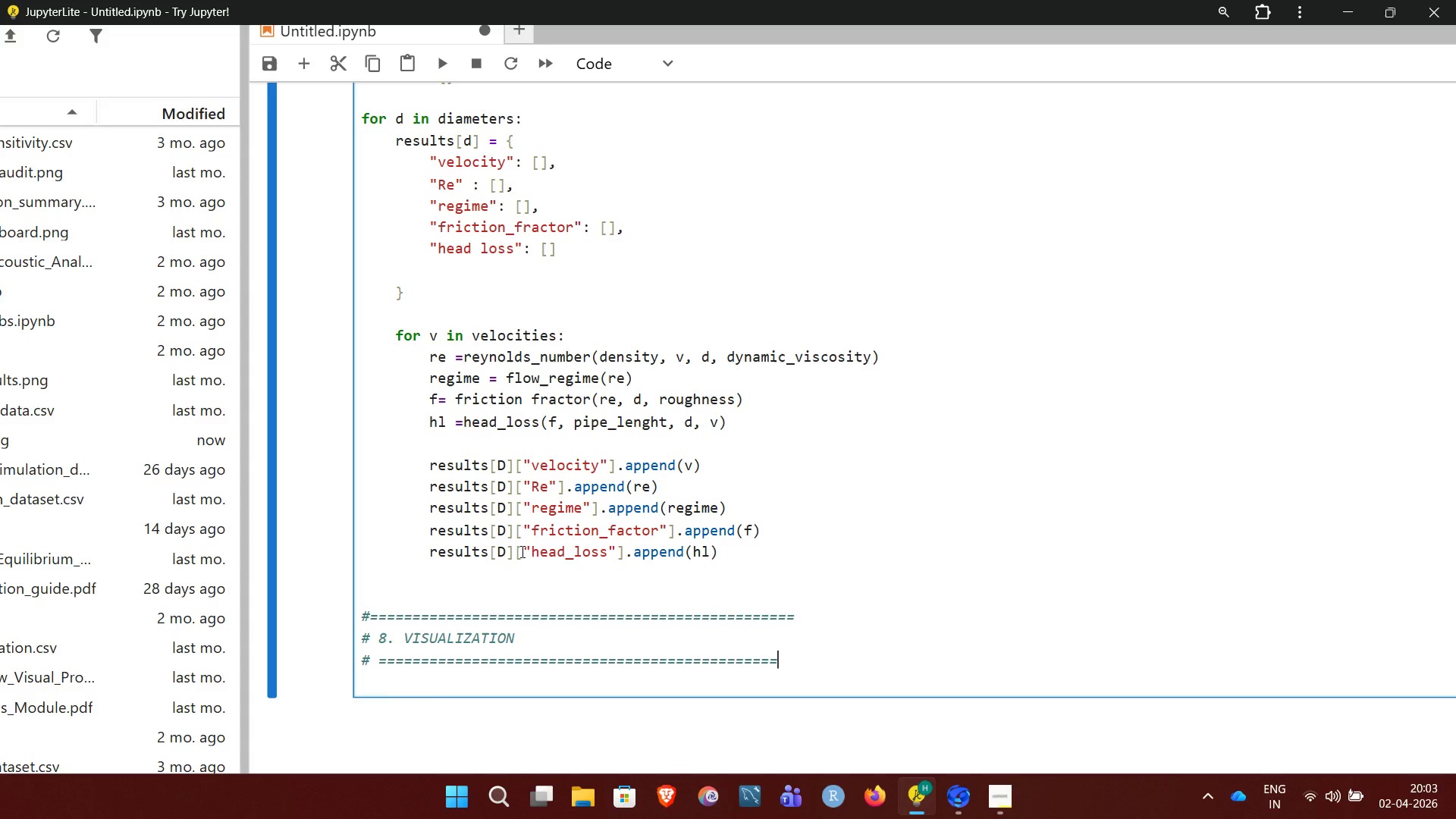 
hold_key(key=Equal, duration=0.36)
 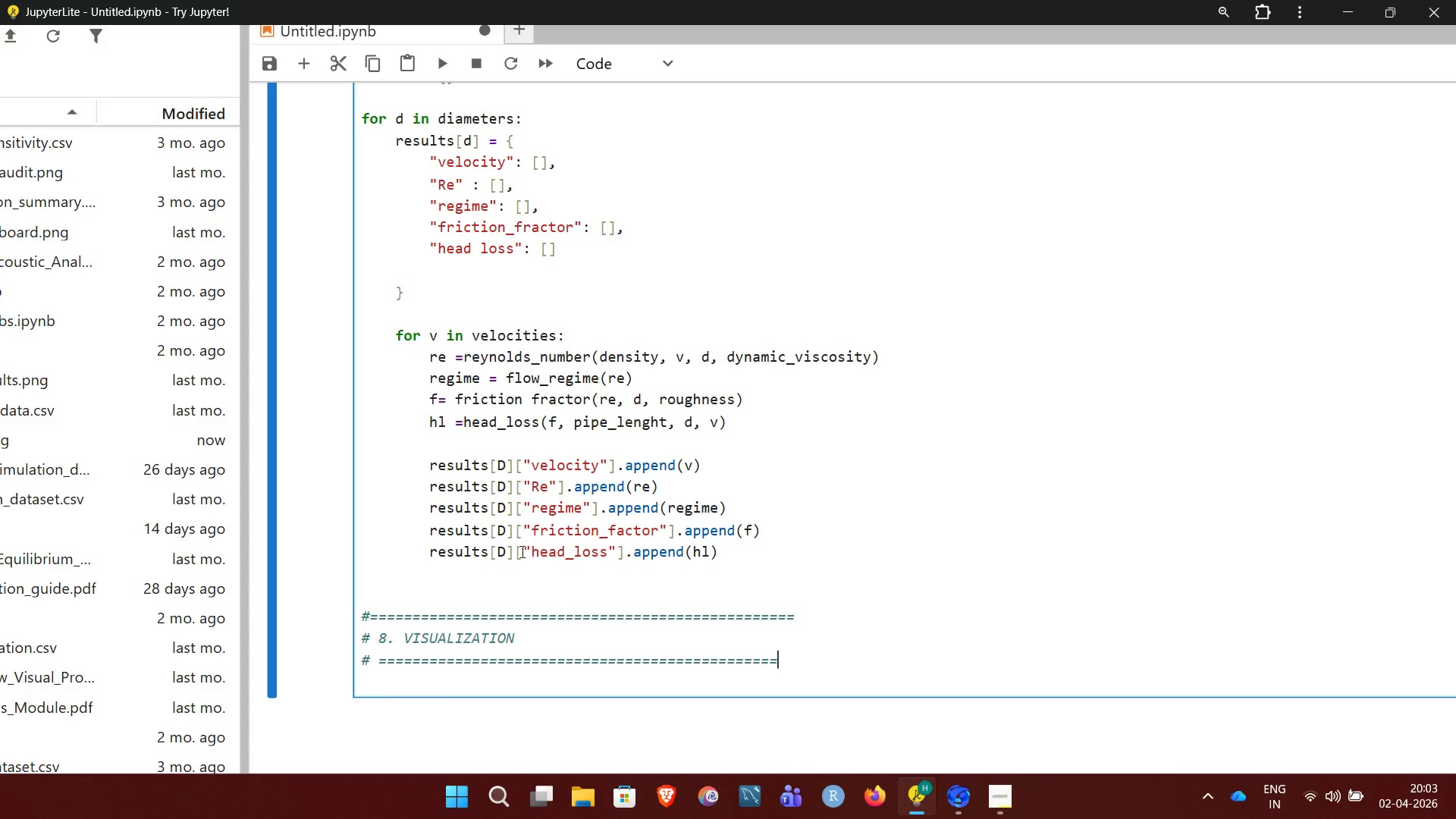 
key(CapsLock)
 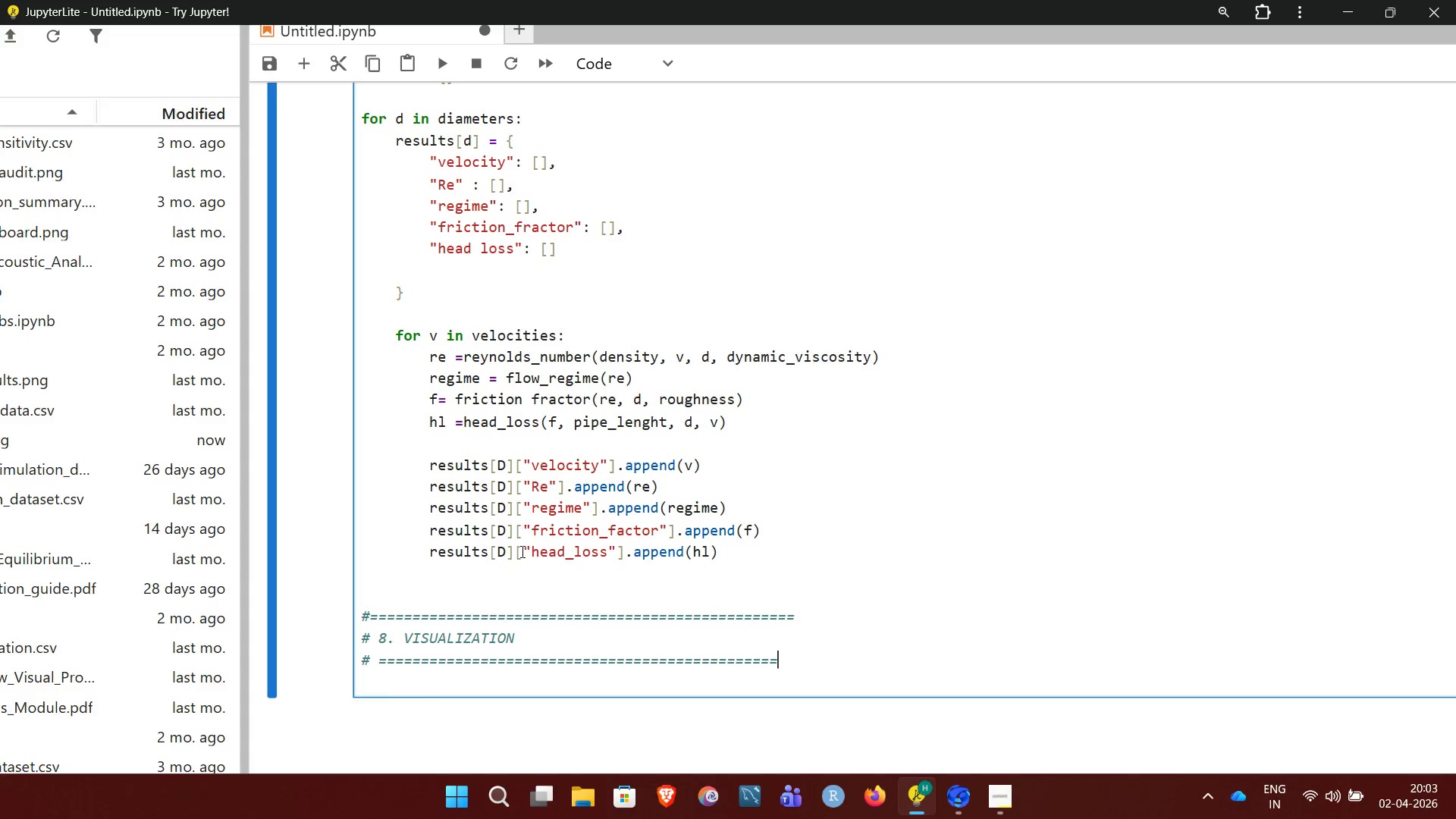 
key(Enter)
 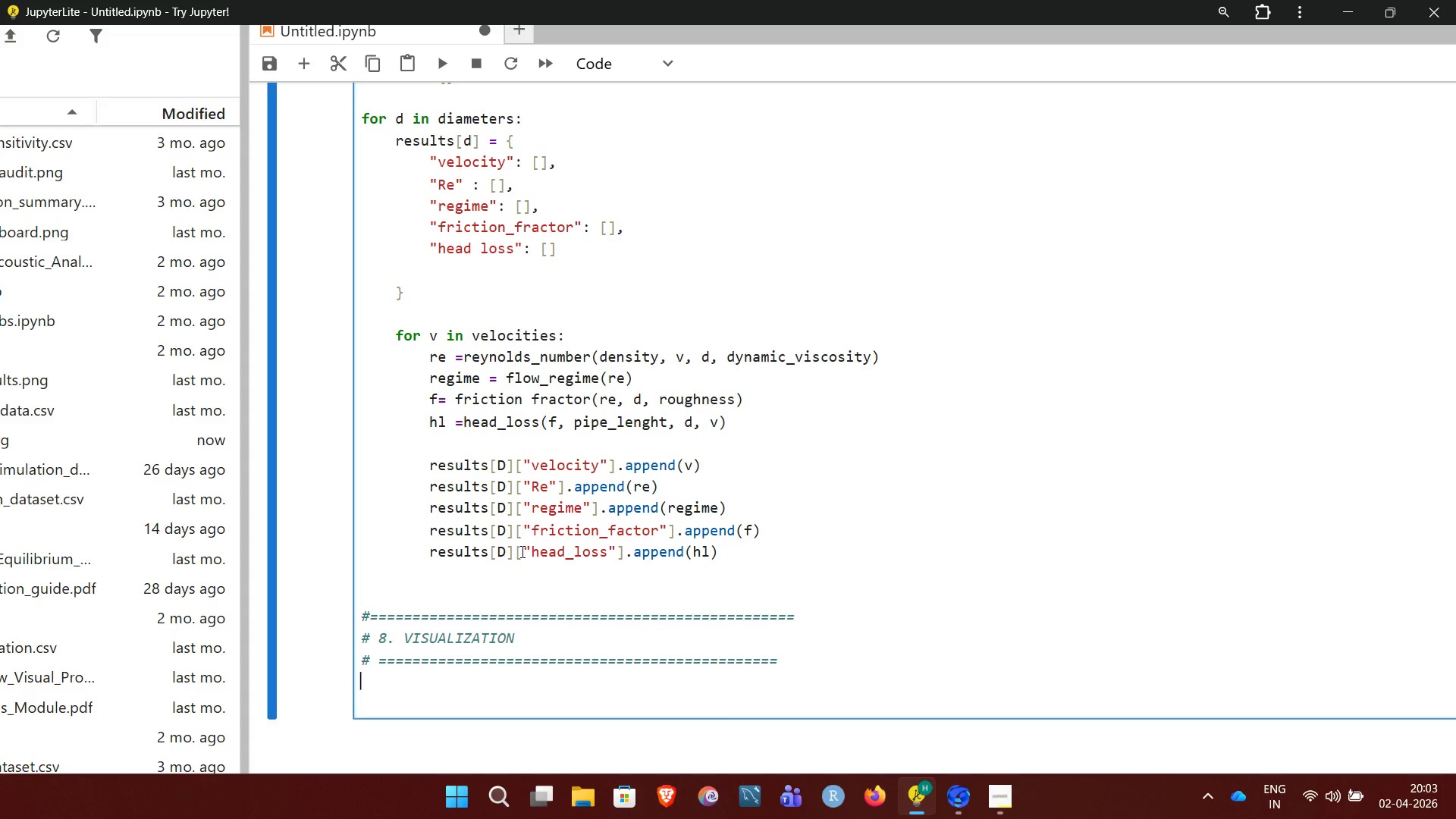 
type(plt)
 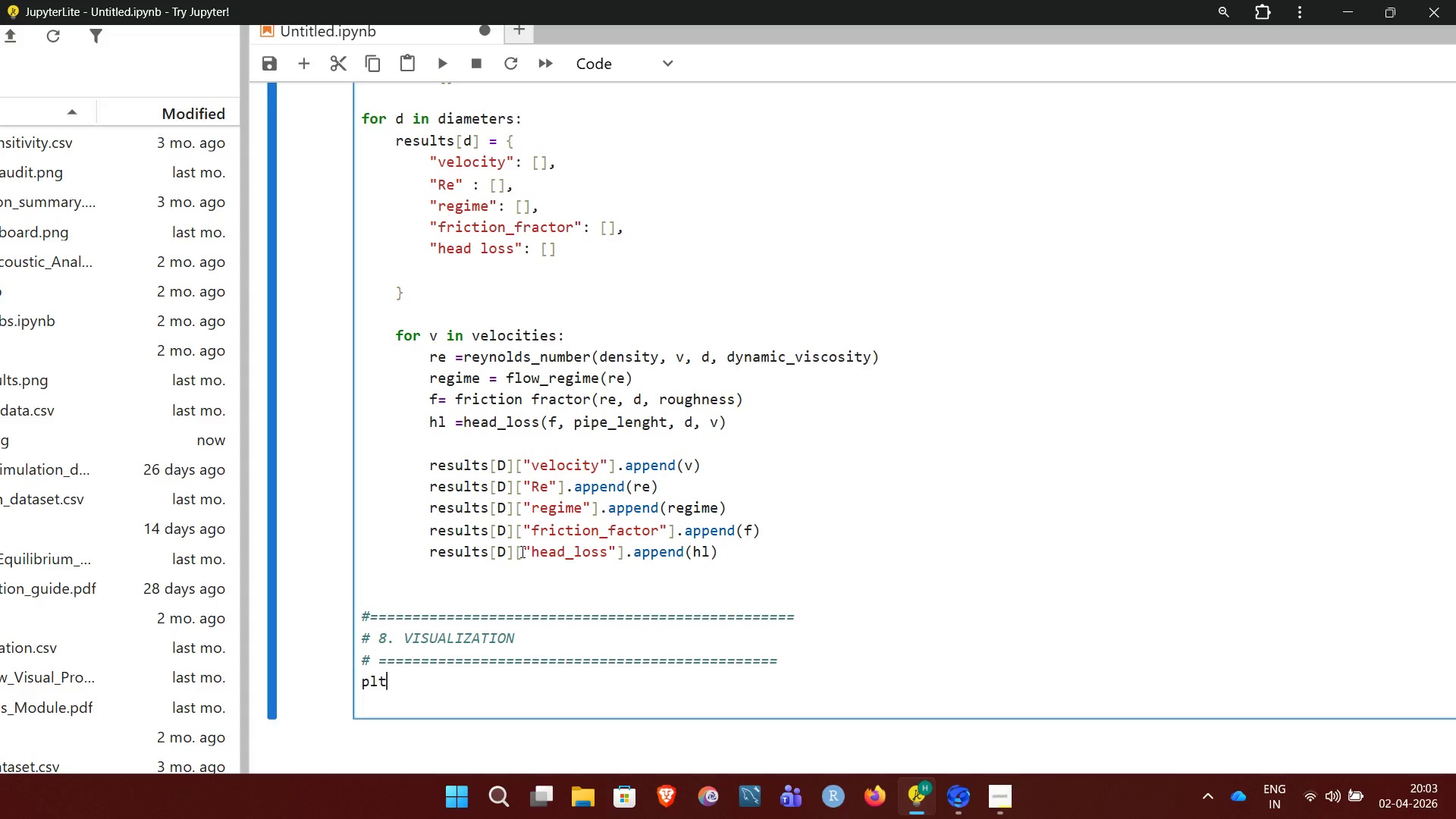 
type(.figure)
 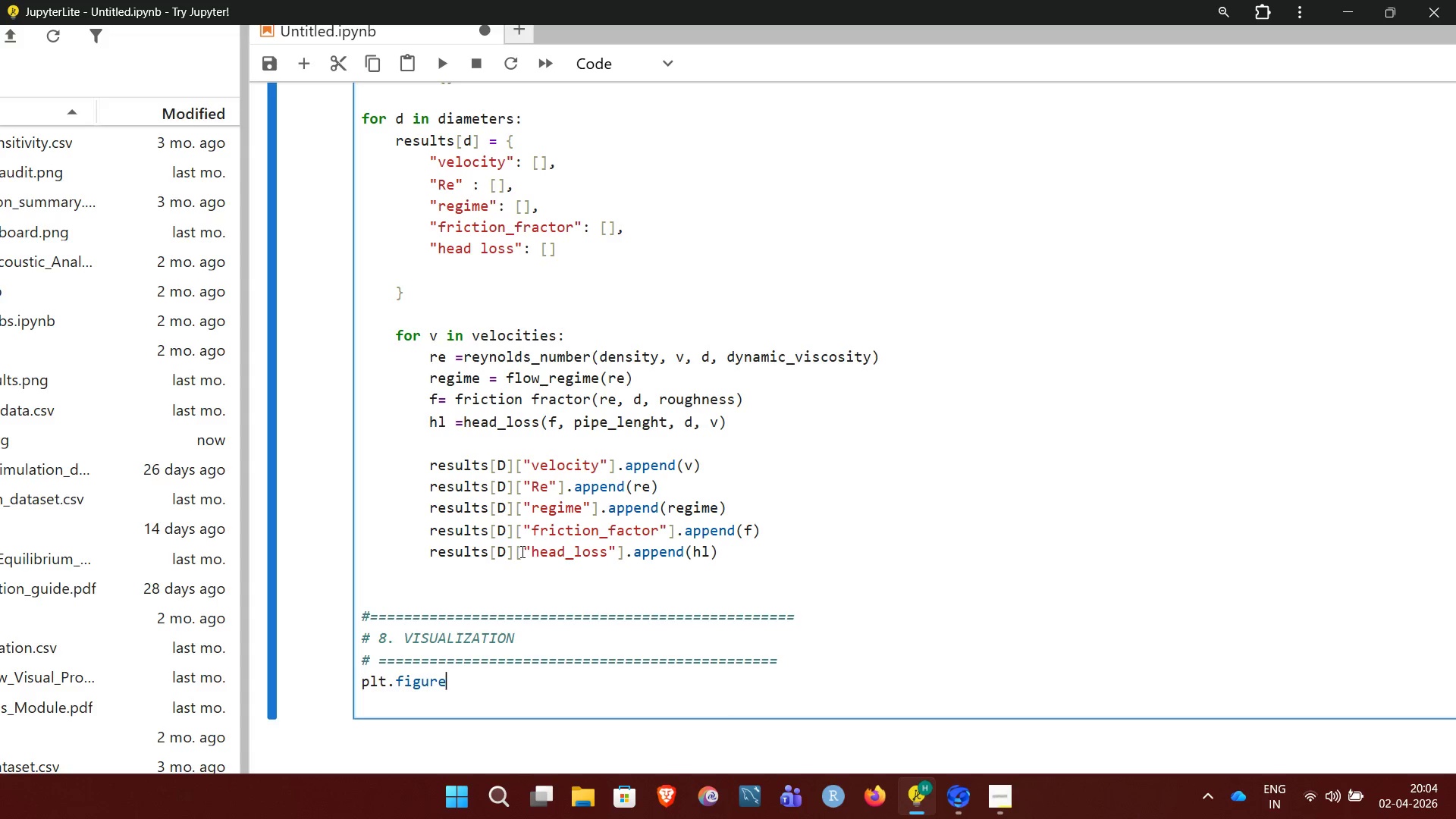 
type((*)
key(Backspace)
 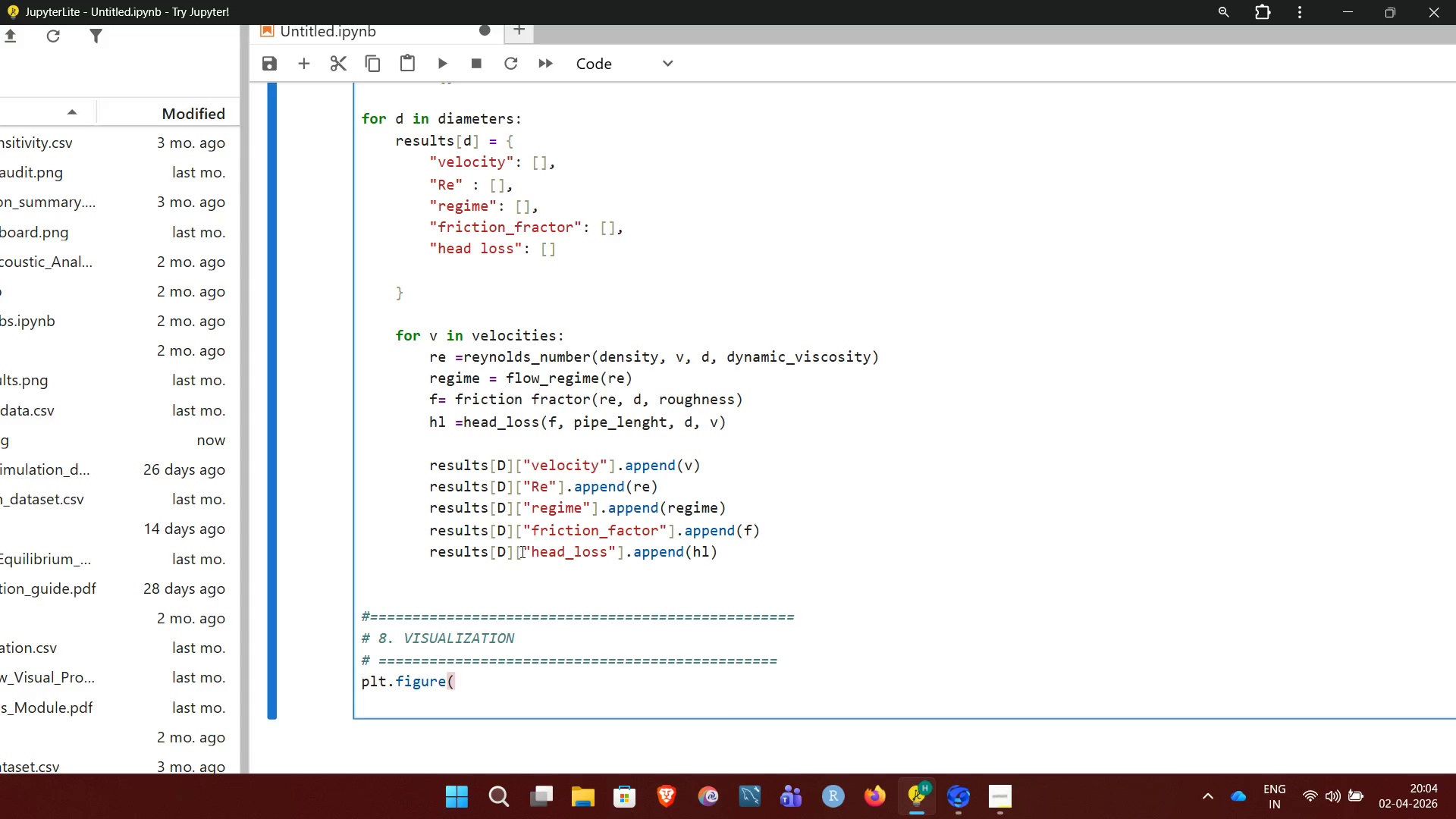 
type(figsize)
 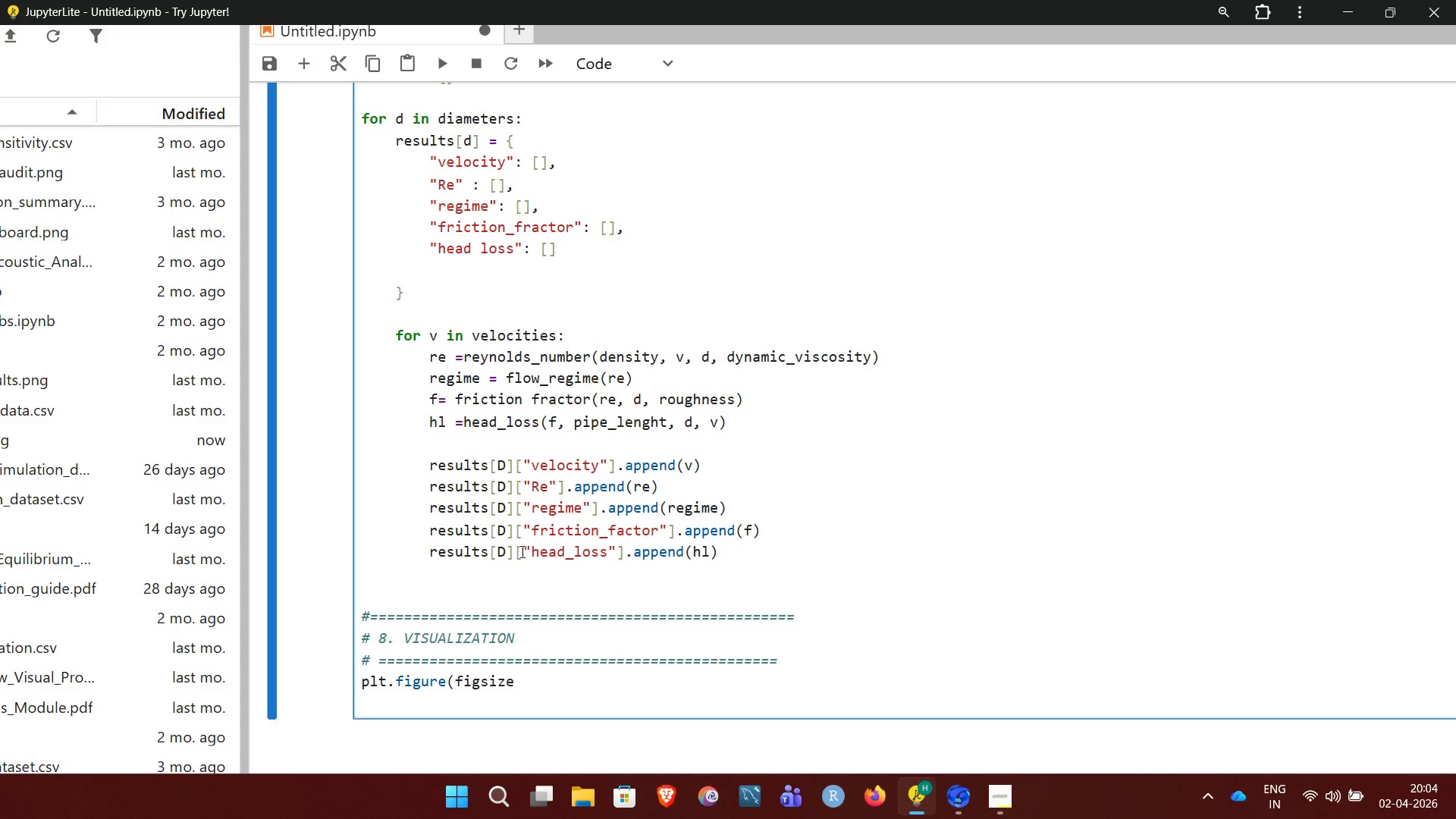 
type(=(10, 6())
key(Backspace)
key(Backspace)
type())
 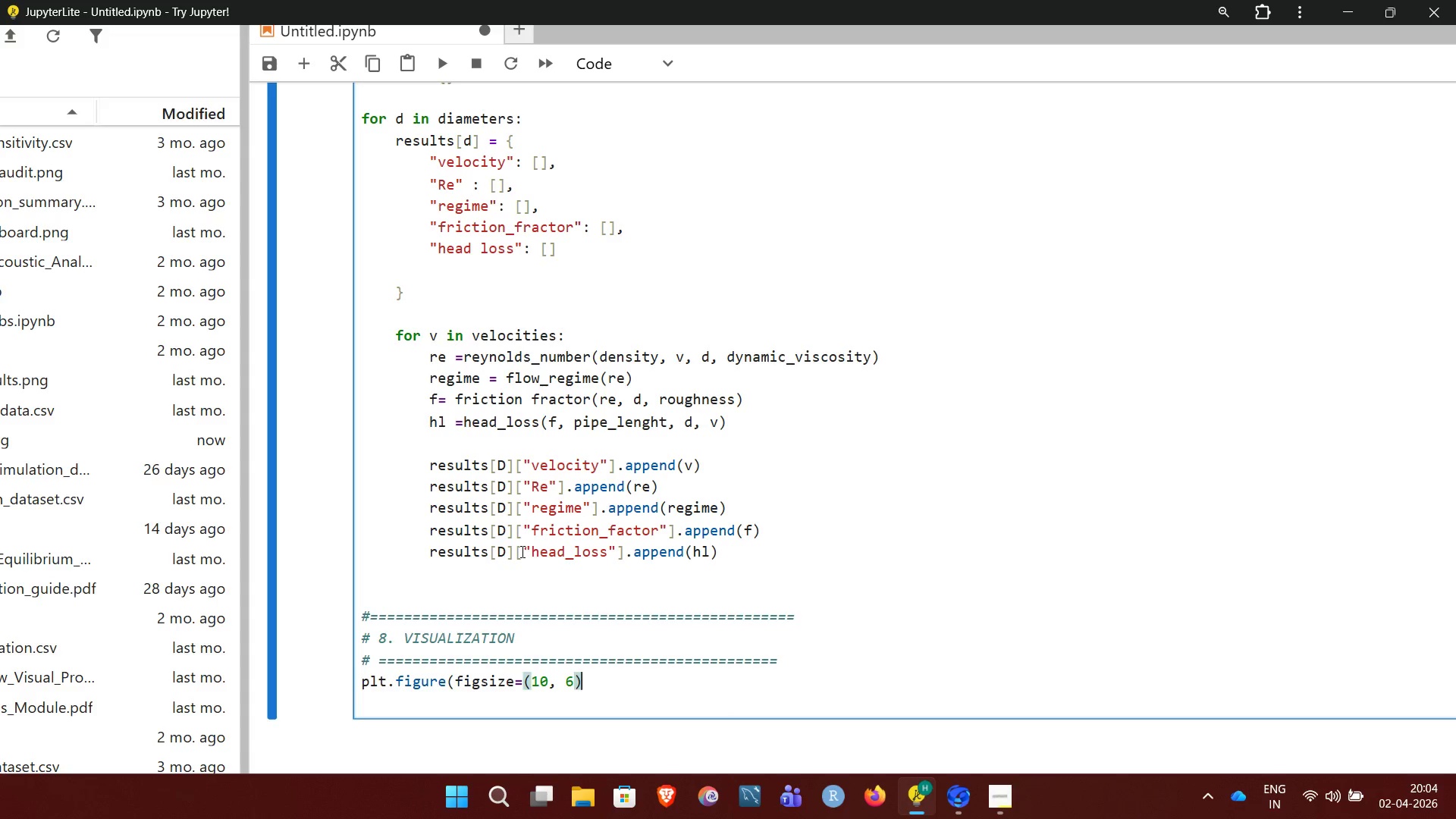 
 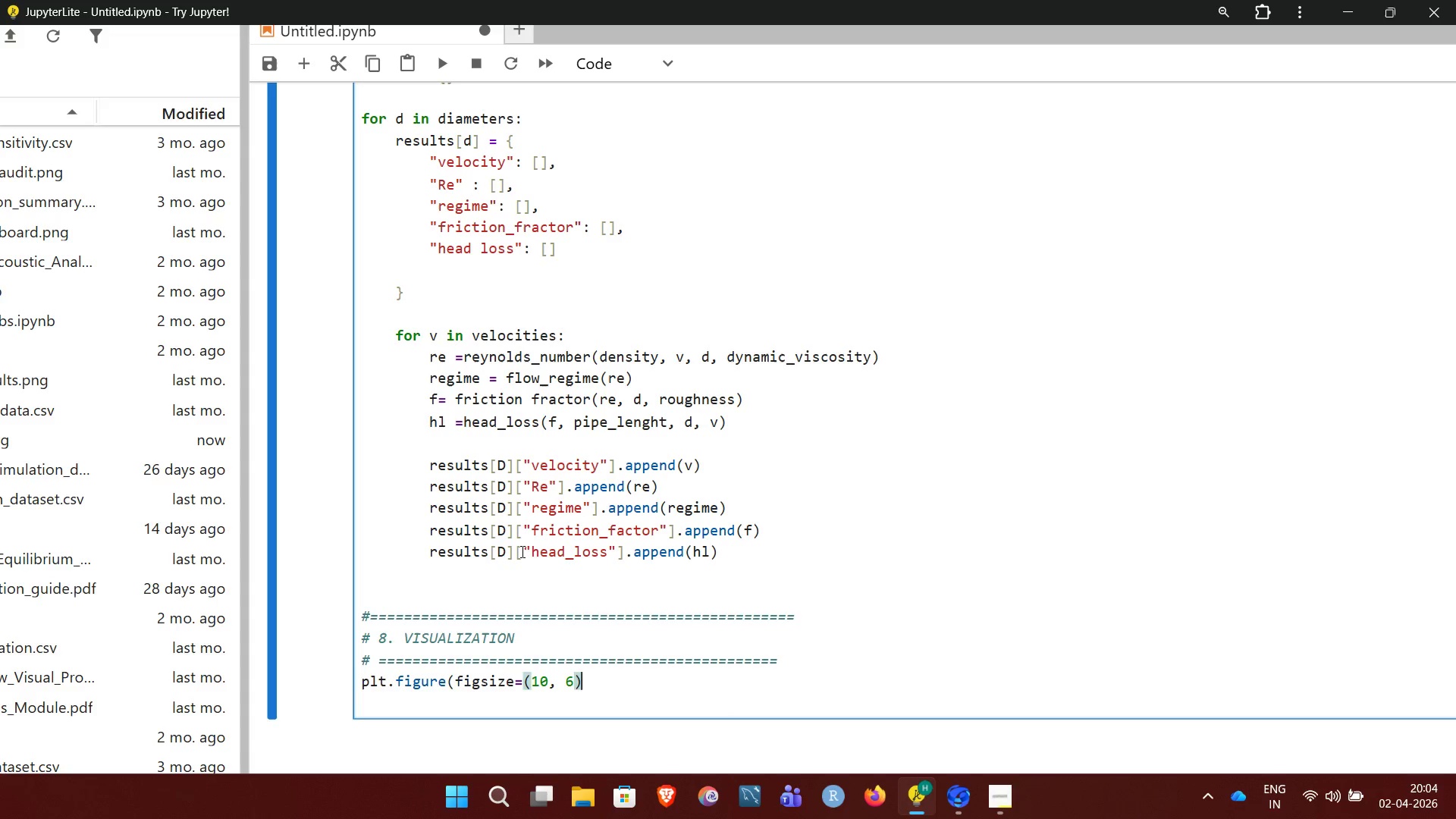 
key(Enter)
 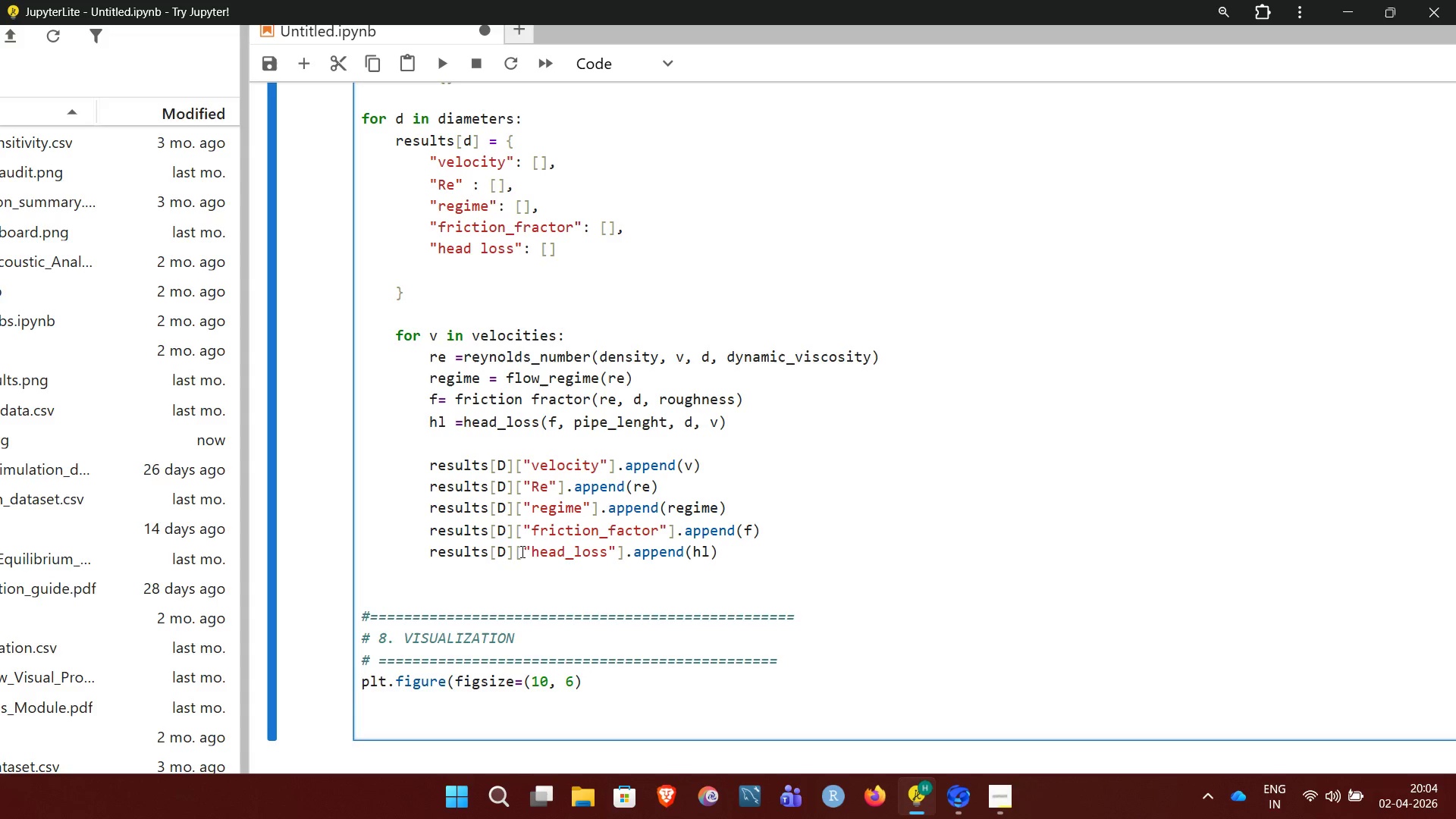 
key(Enter)
 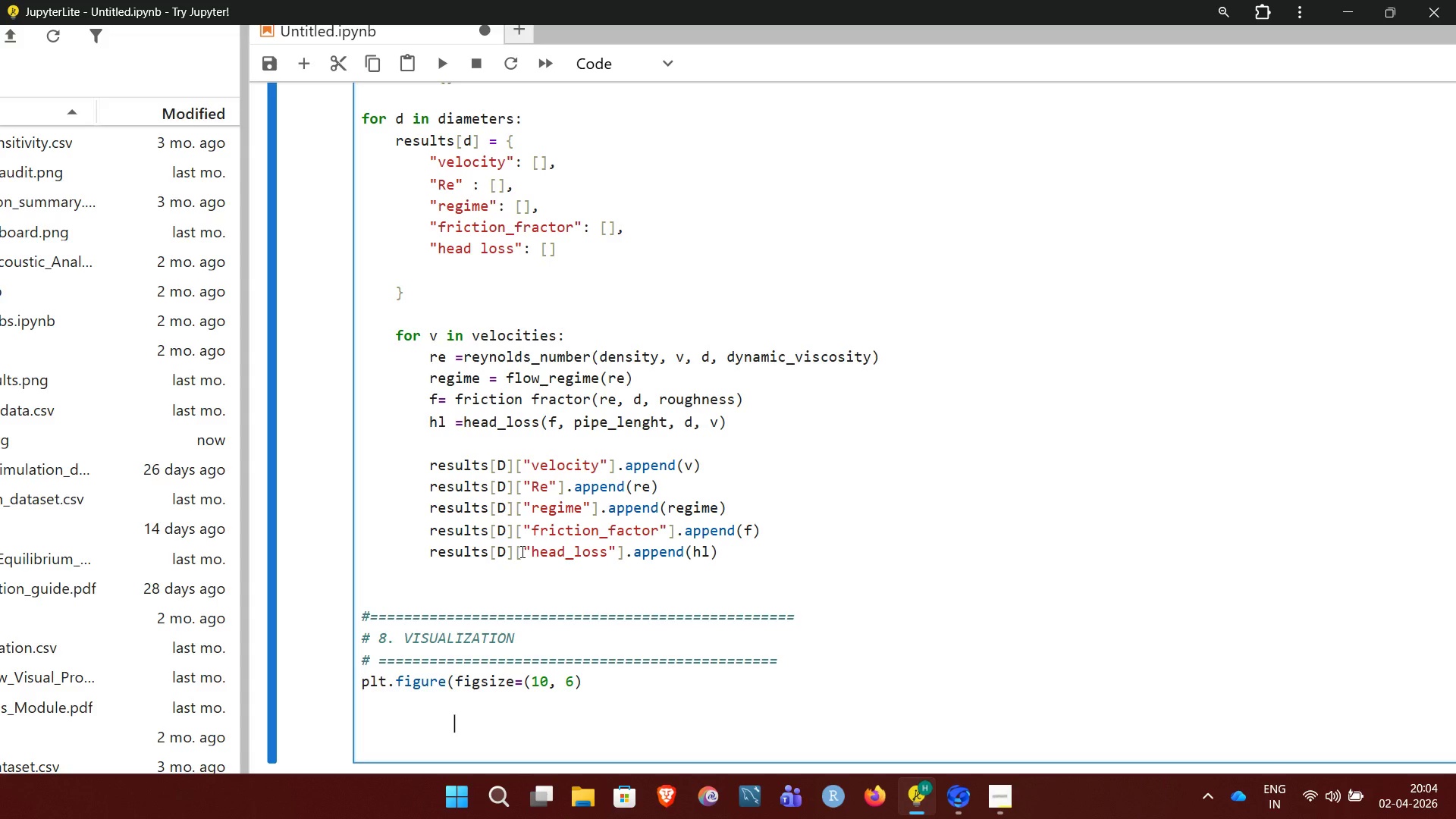 
key(Backspace)
key(Backspace)
key(Backspace)
type(ford)
key(Backspace)
type( d in diameters)
 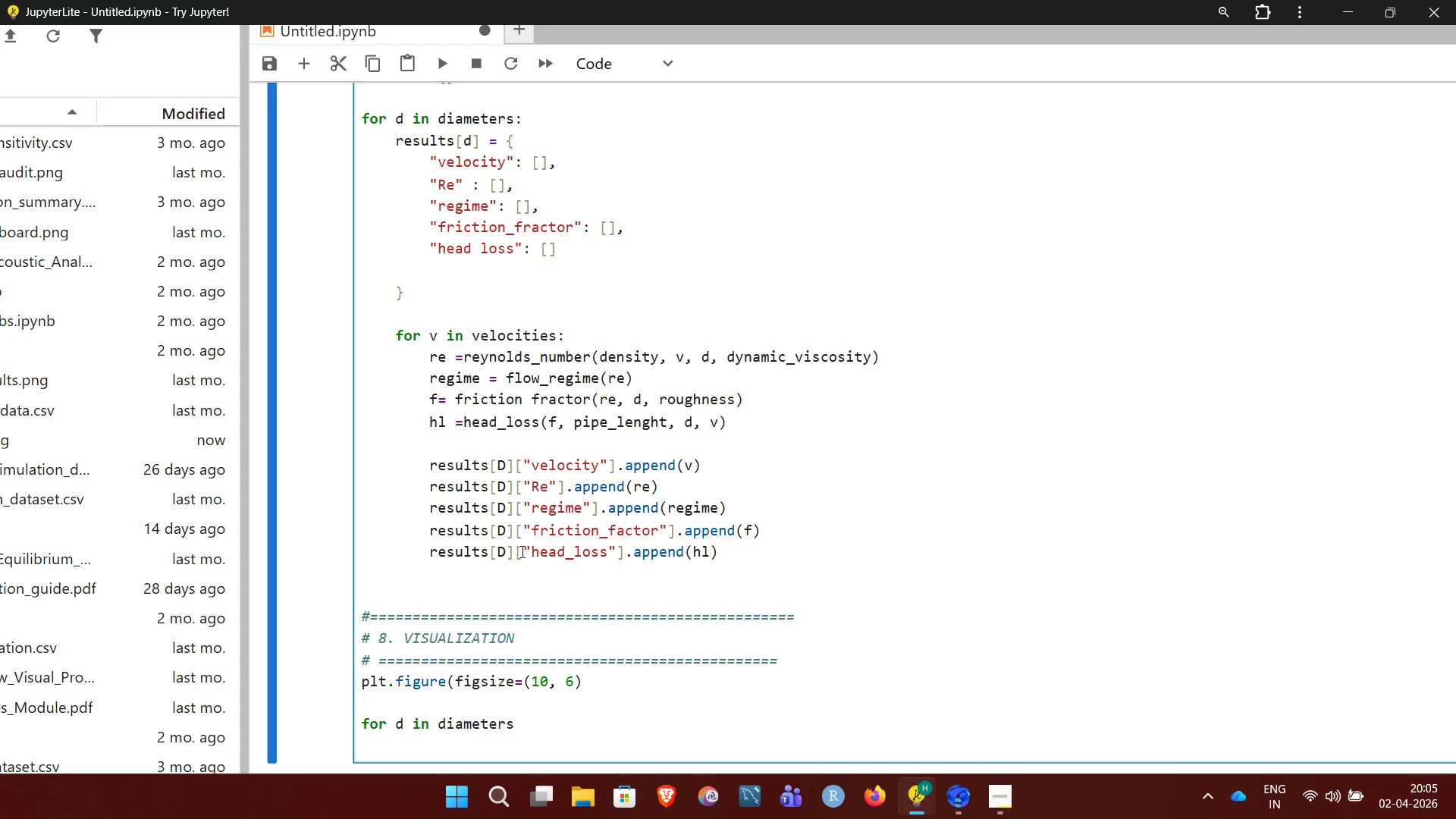 
key(Shift+Semicolon)
 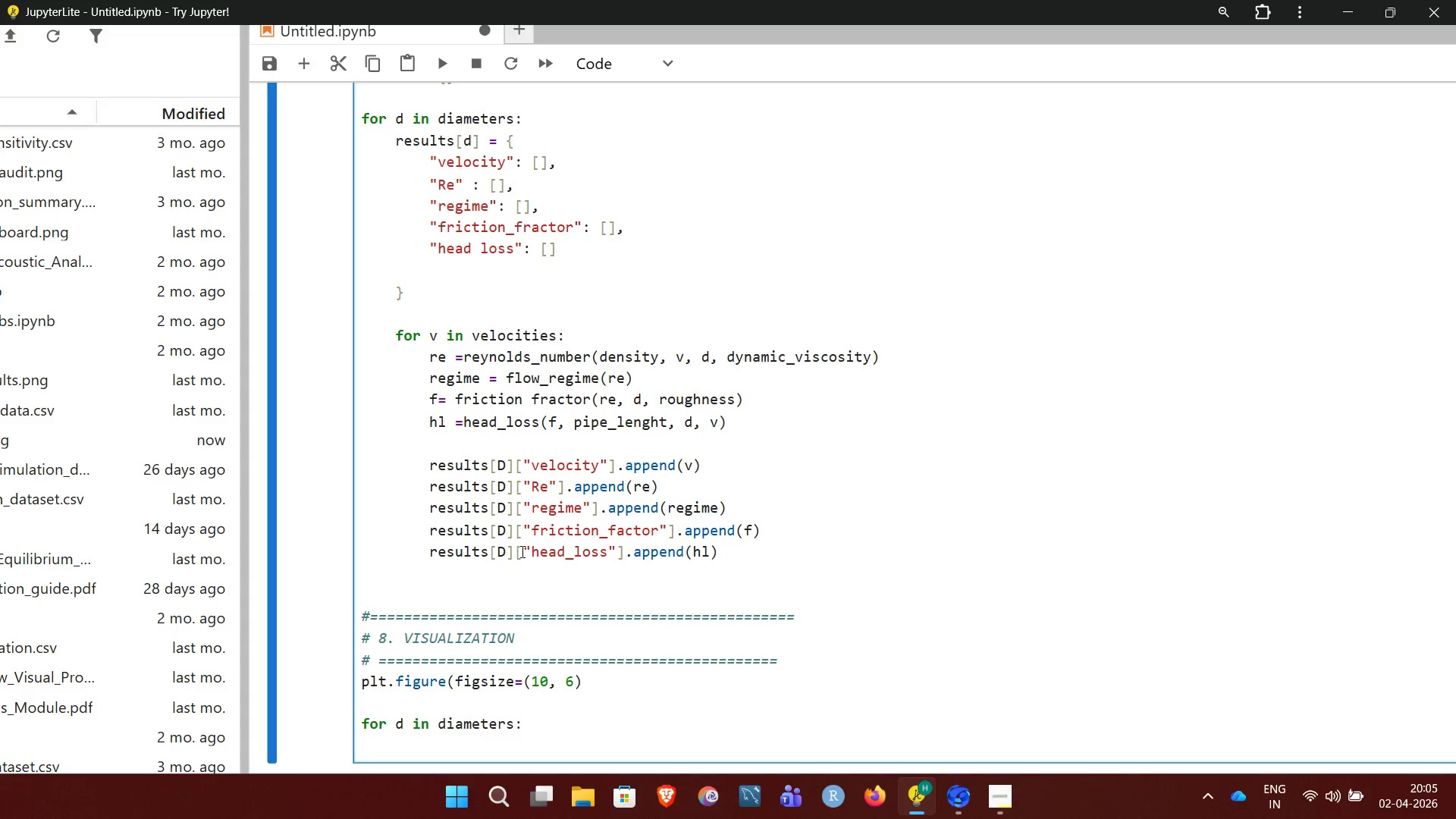 
key(Enter)
 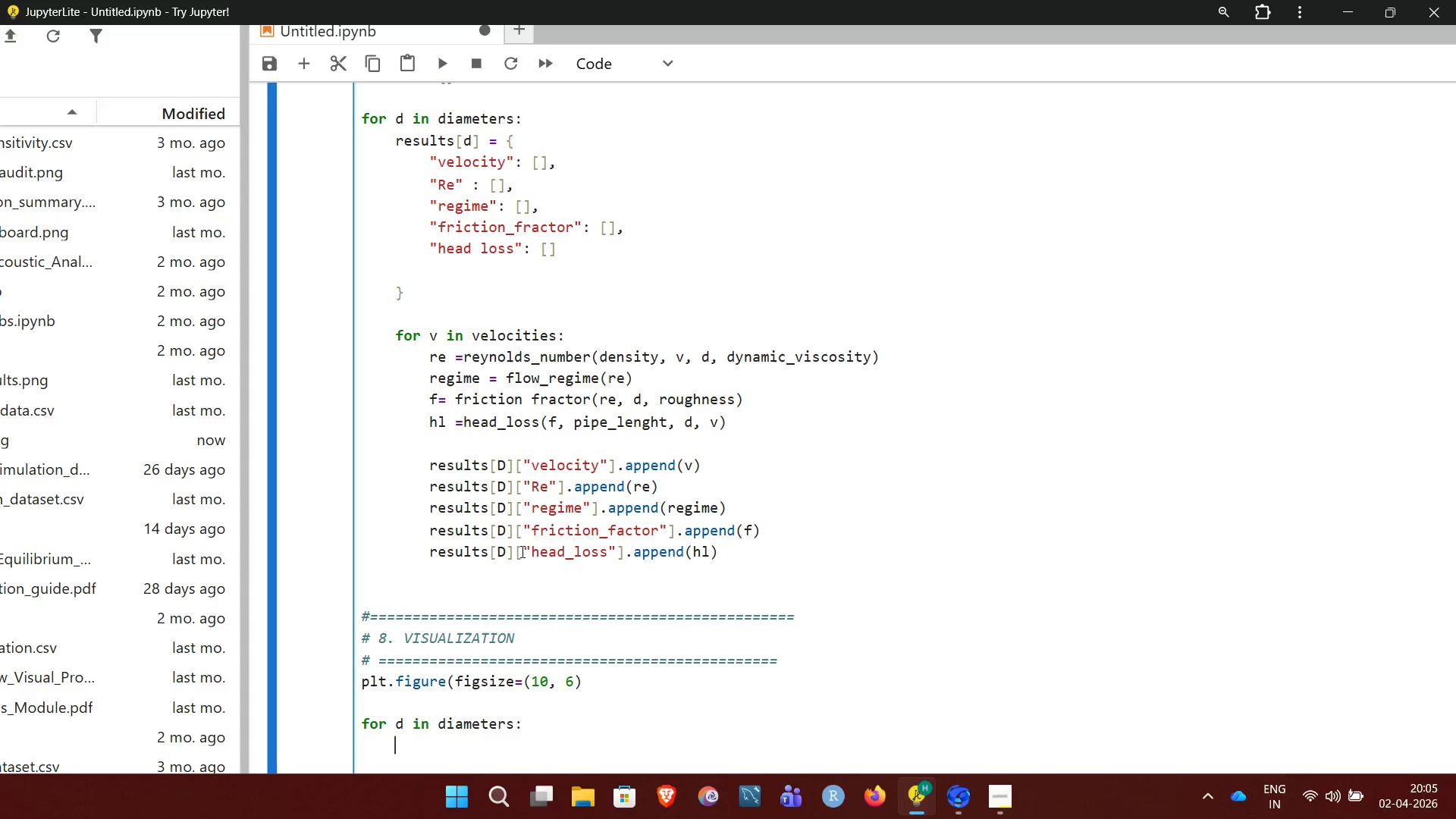 
type(plt.plot)
 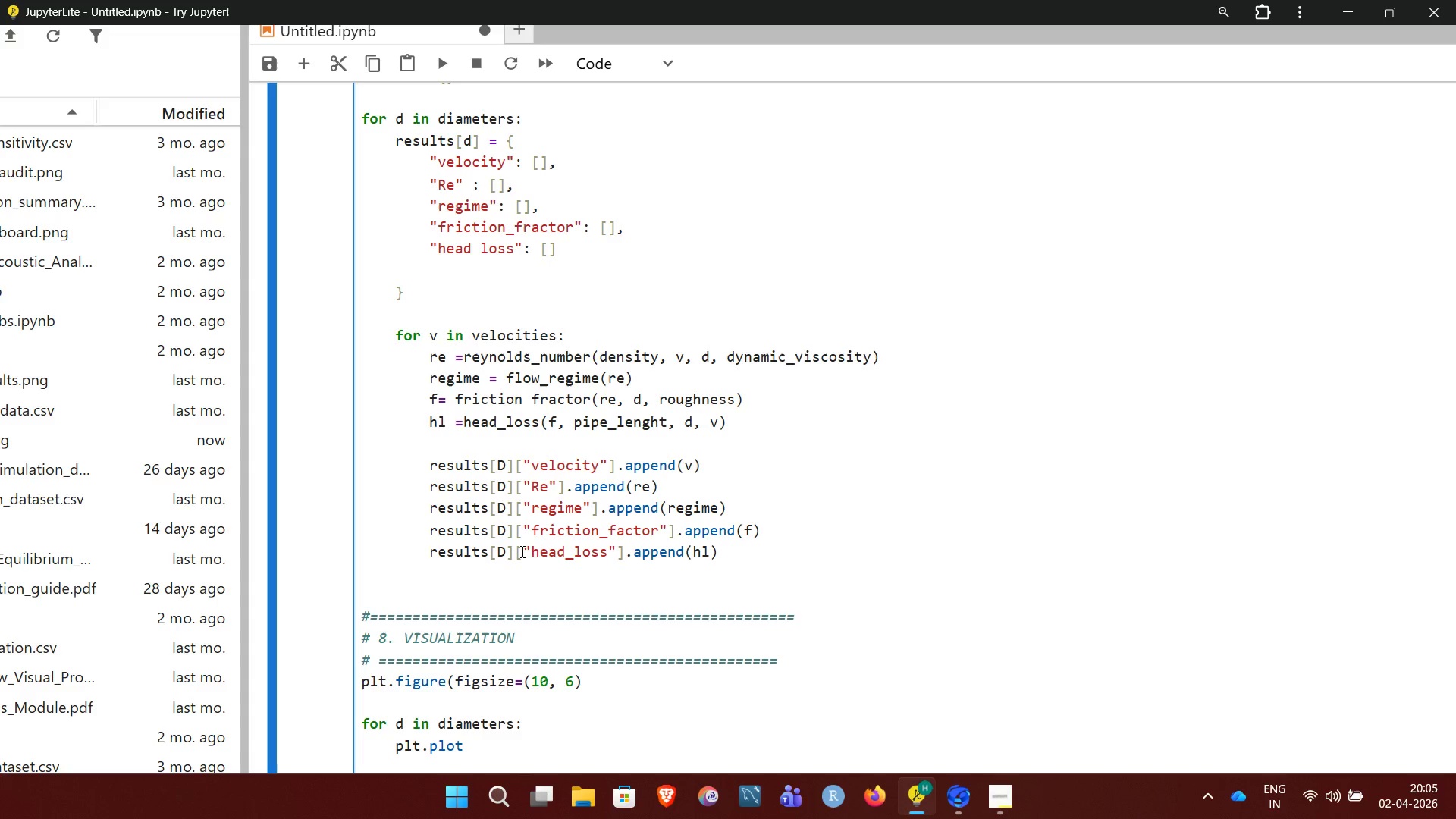 
type((results)
 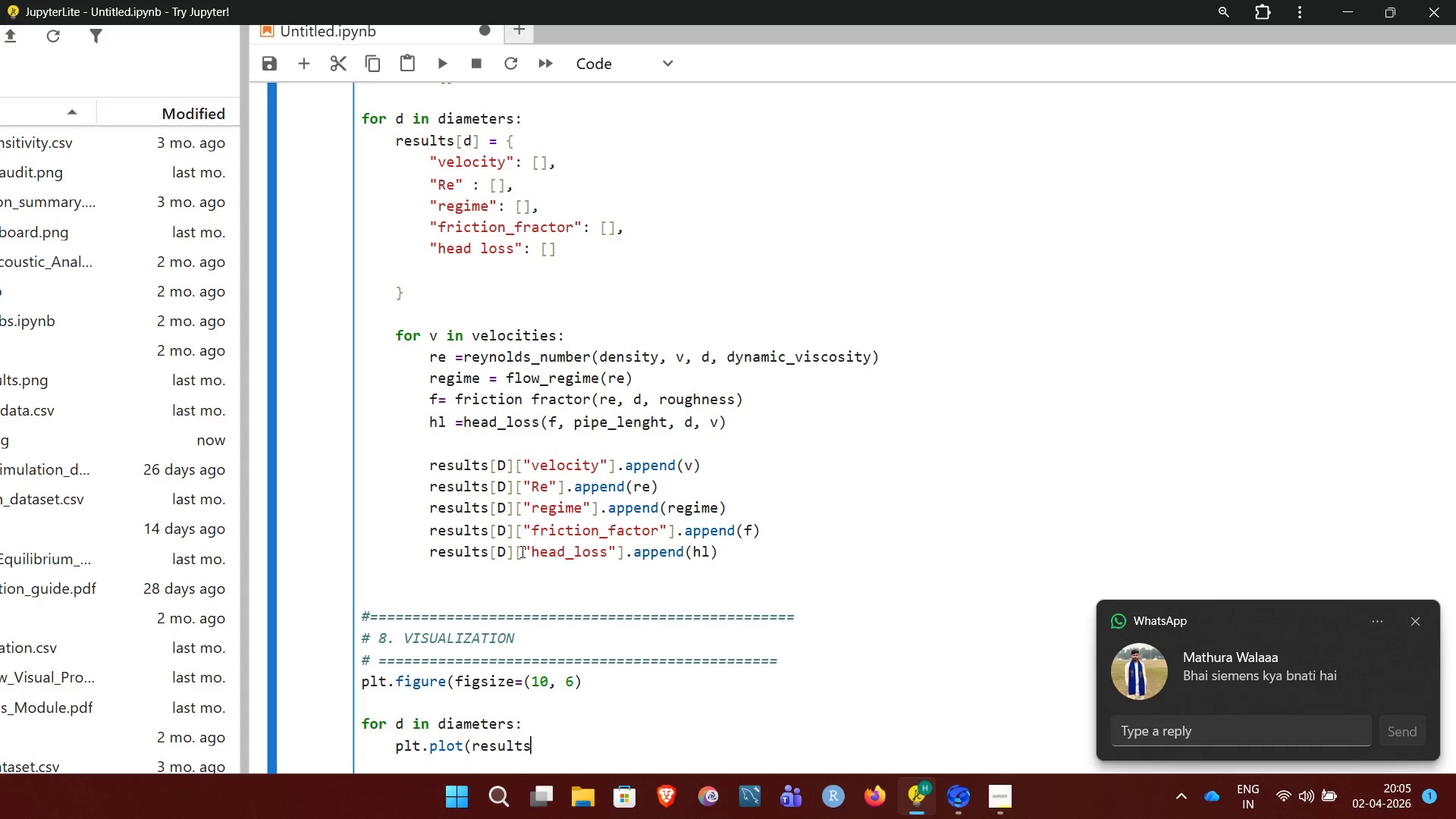 
wait(10.66)
 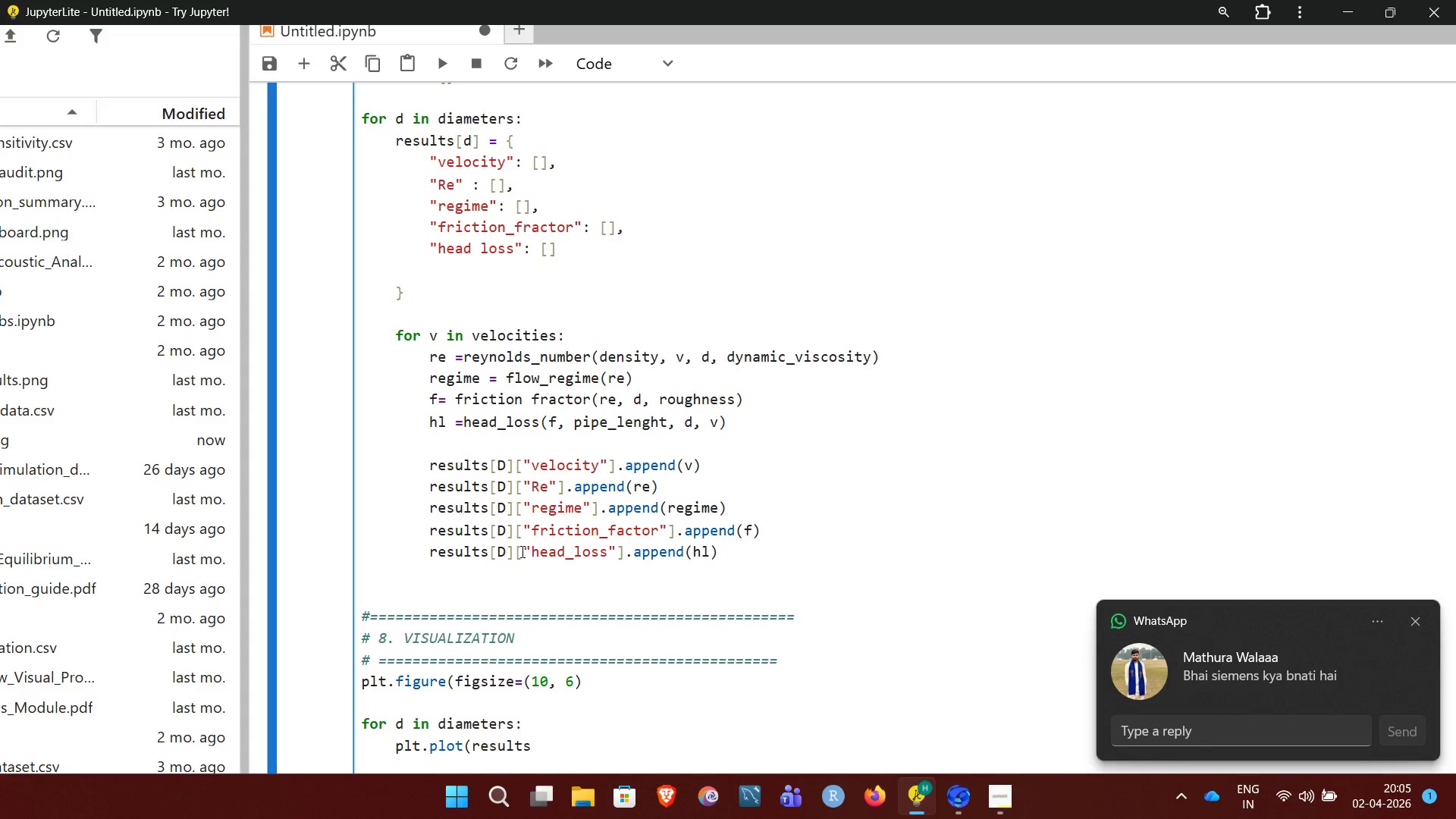 
key(Shift+BracketLeft)
 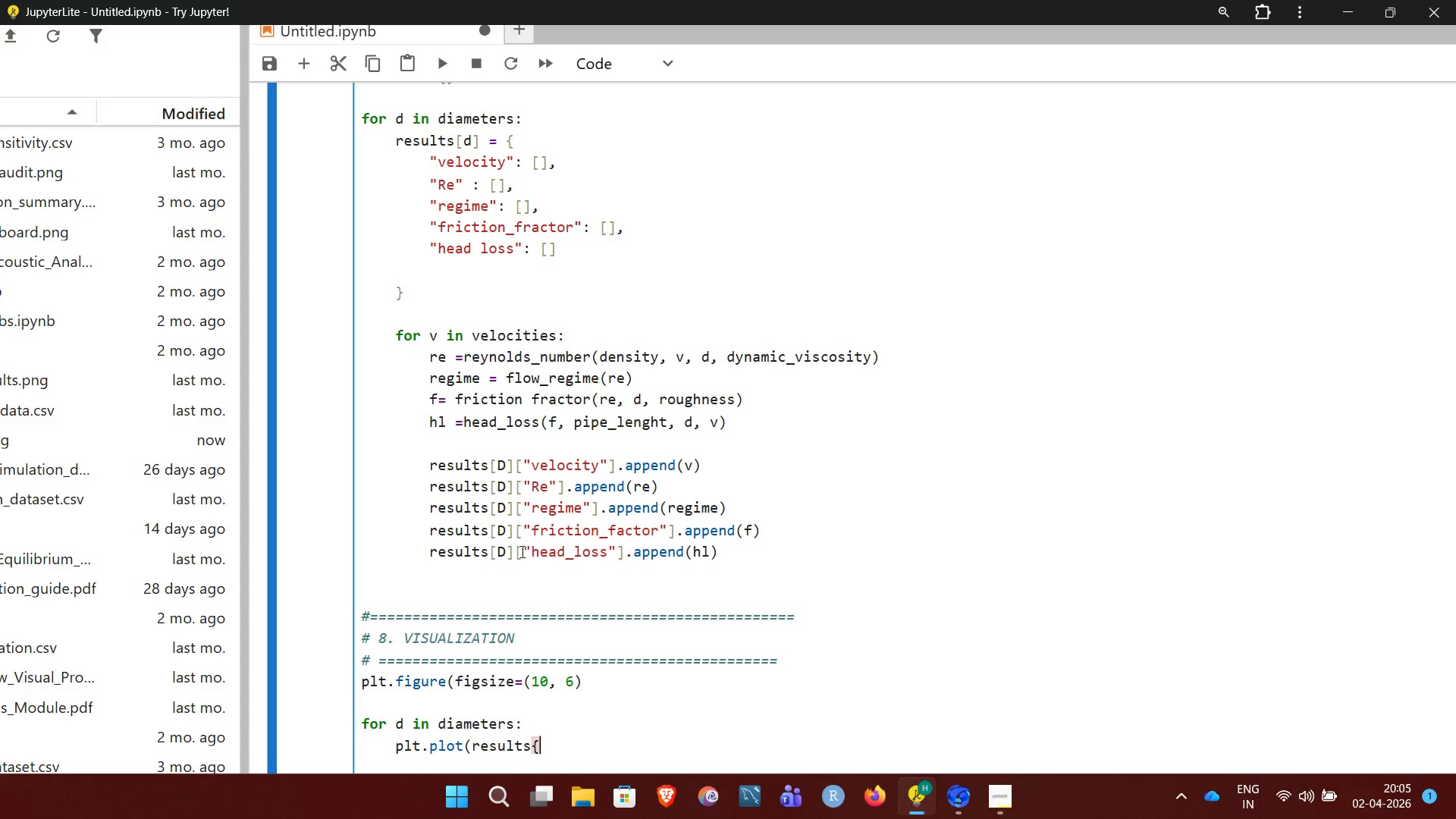 
key(D)
 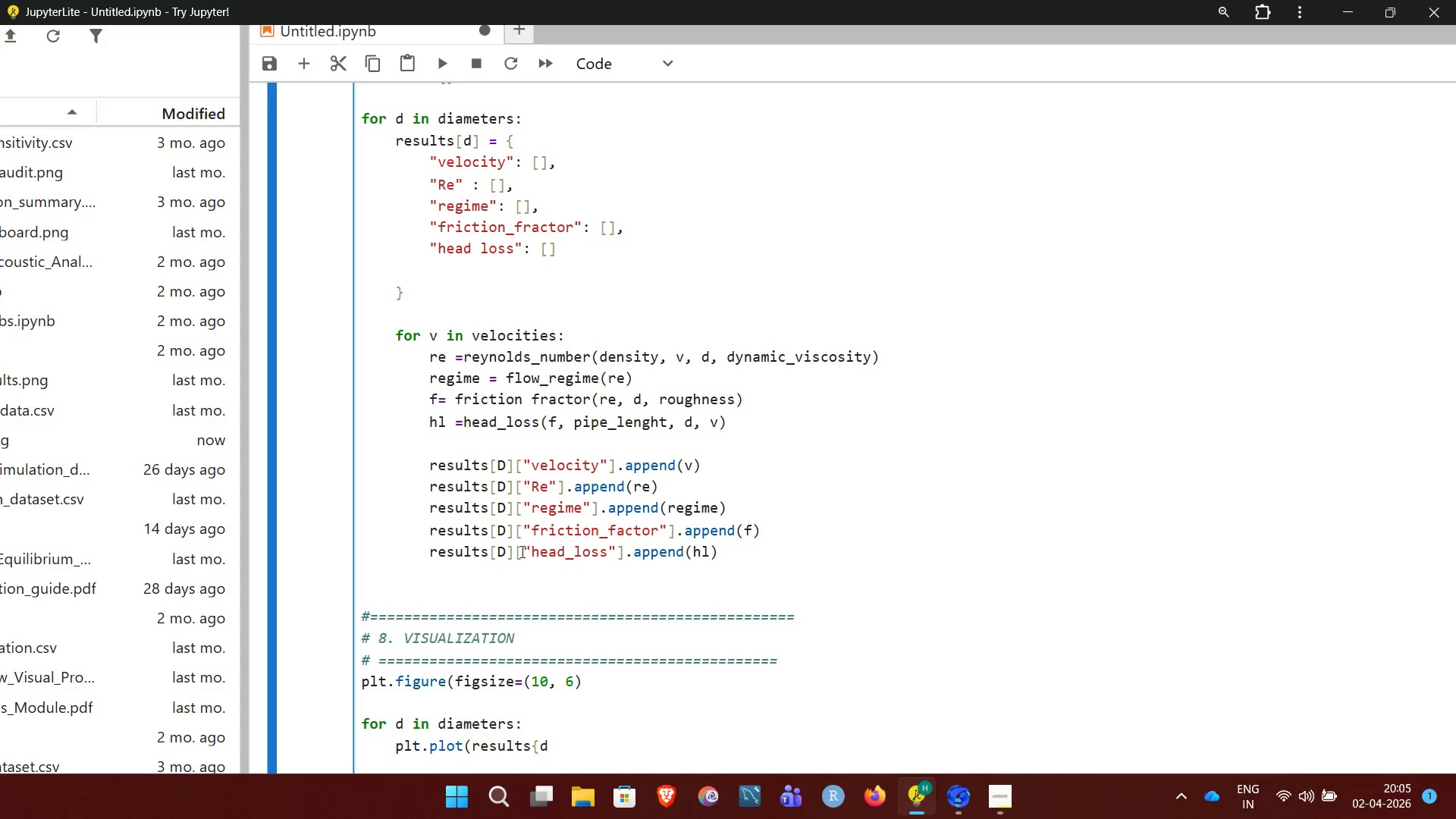 
key(Shift+BracketRight)
 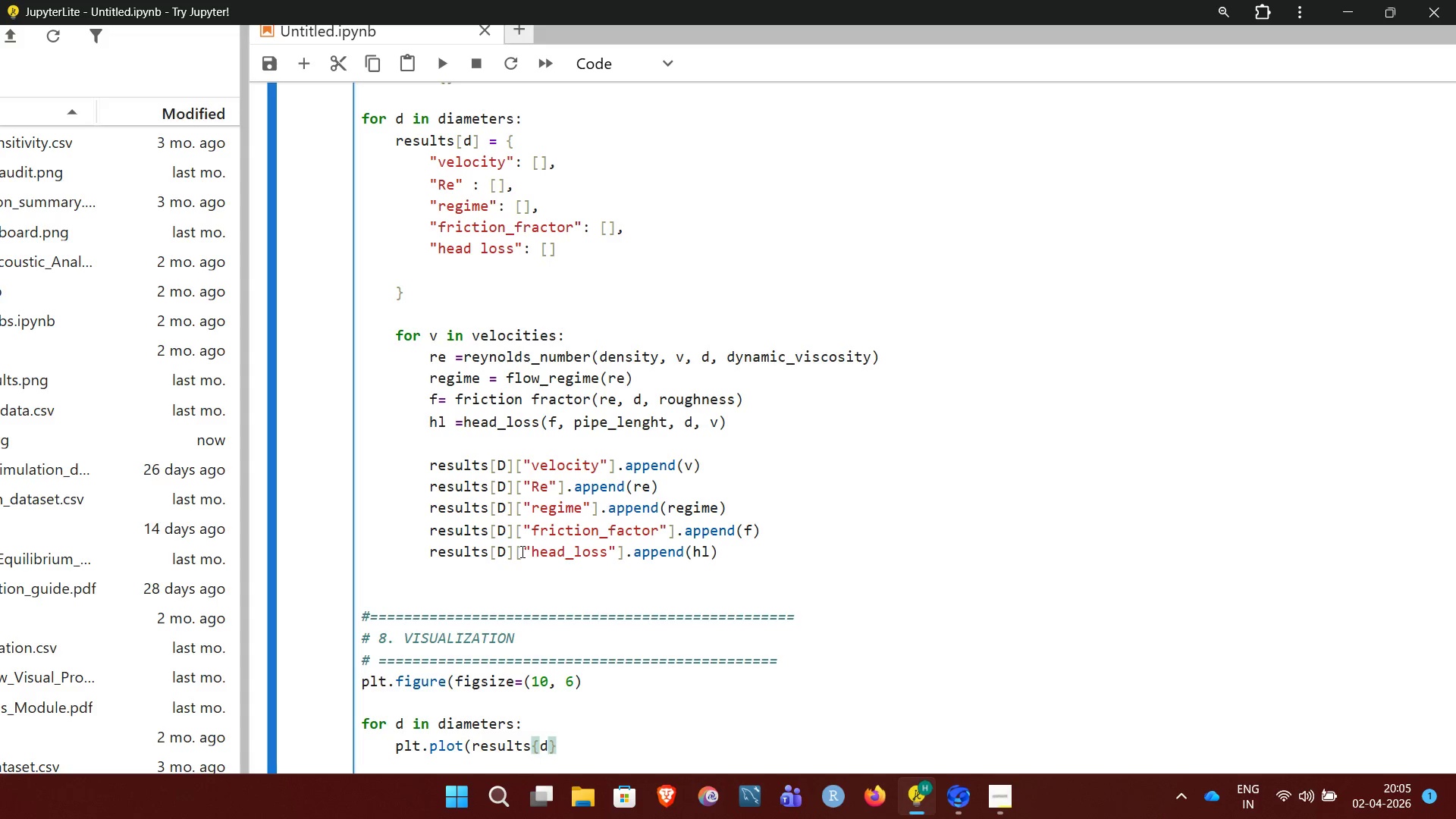 
key(BracketLeft)
 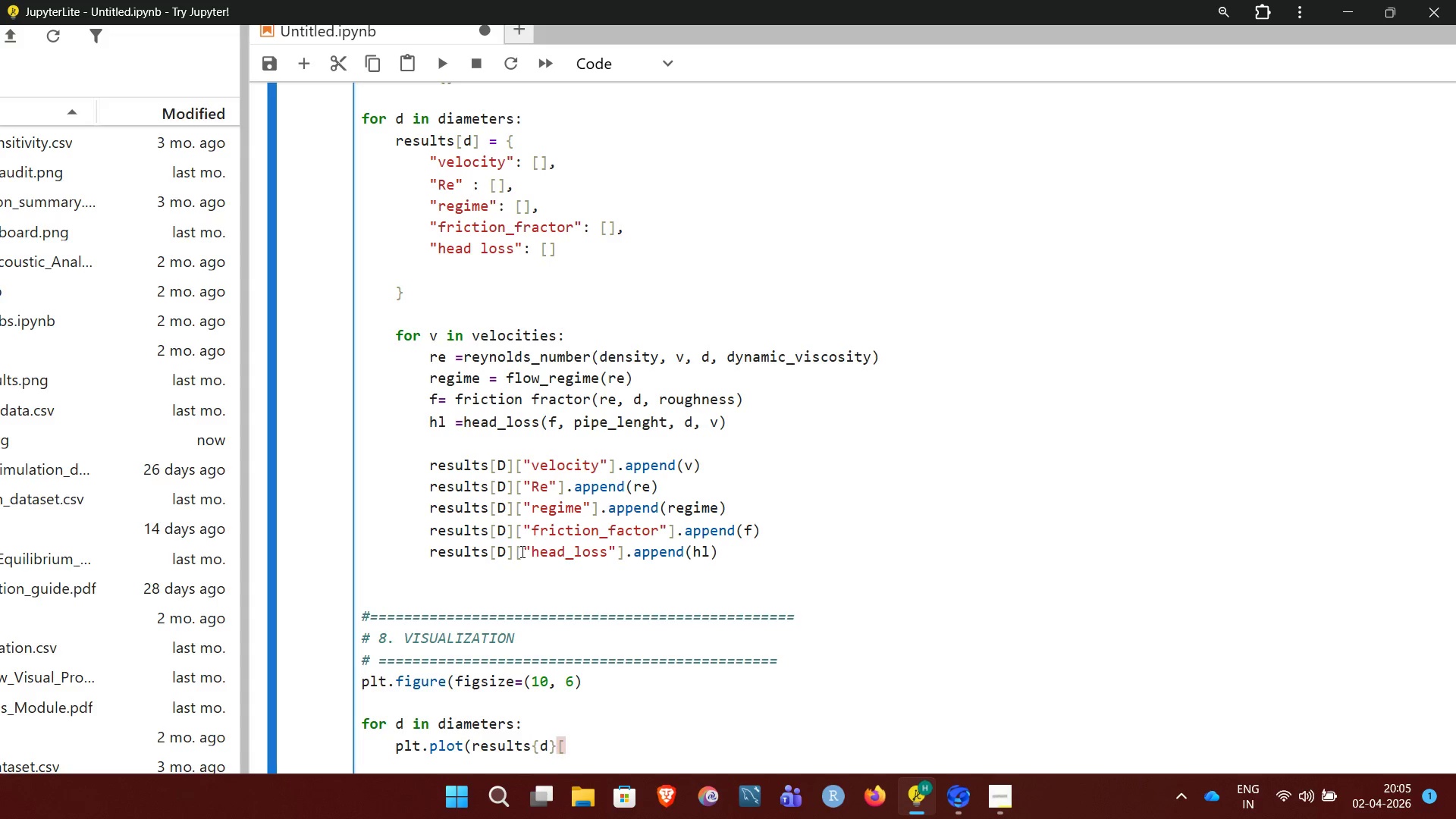 
key(Backspace)
 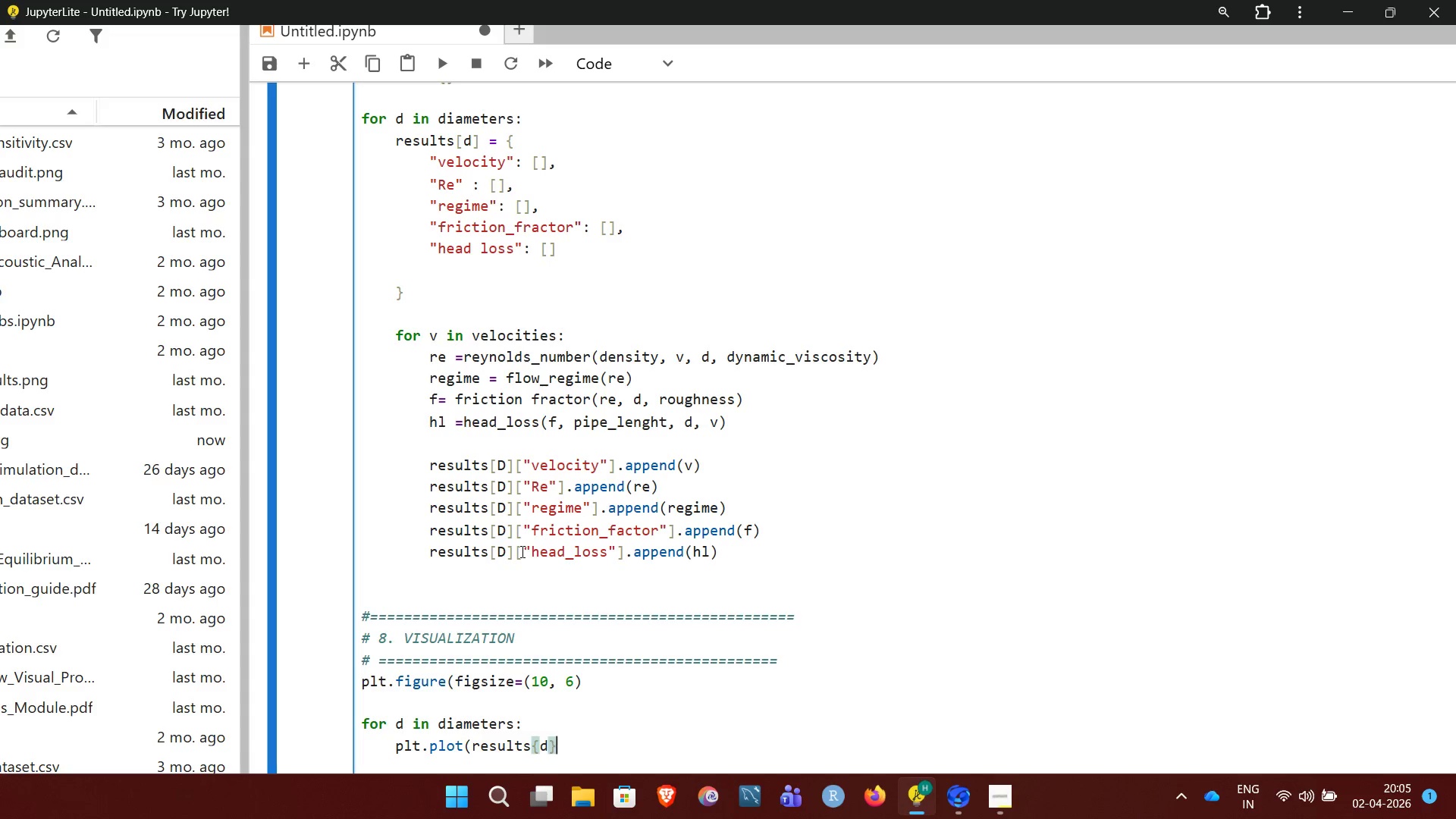 
key(Backspace)
 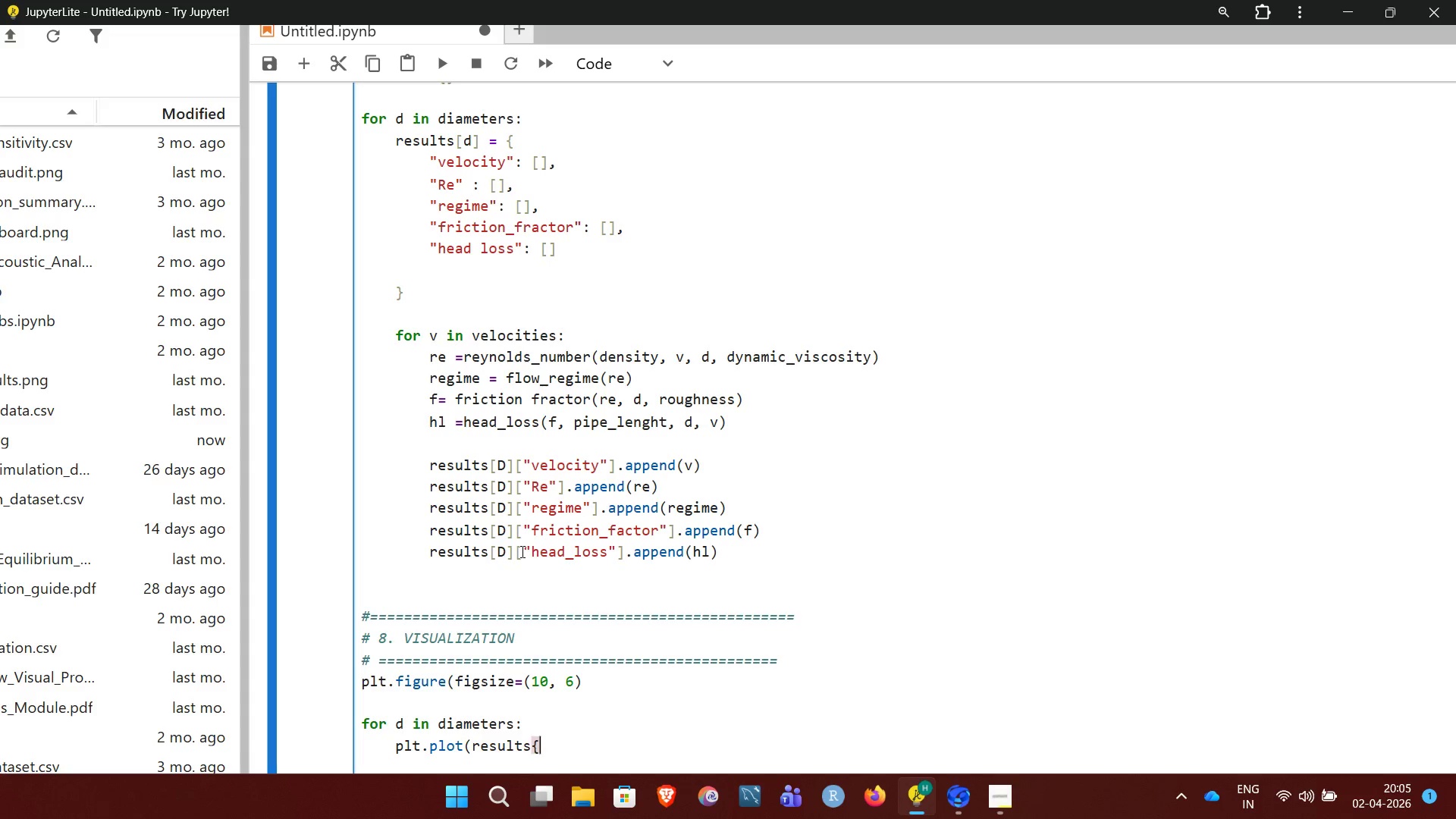 
key(Backspace)
 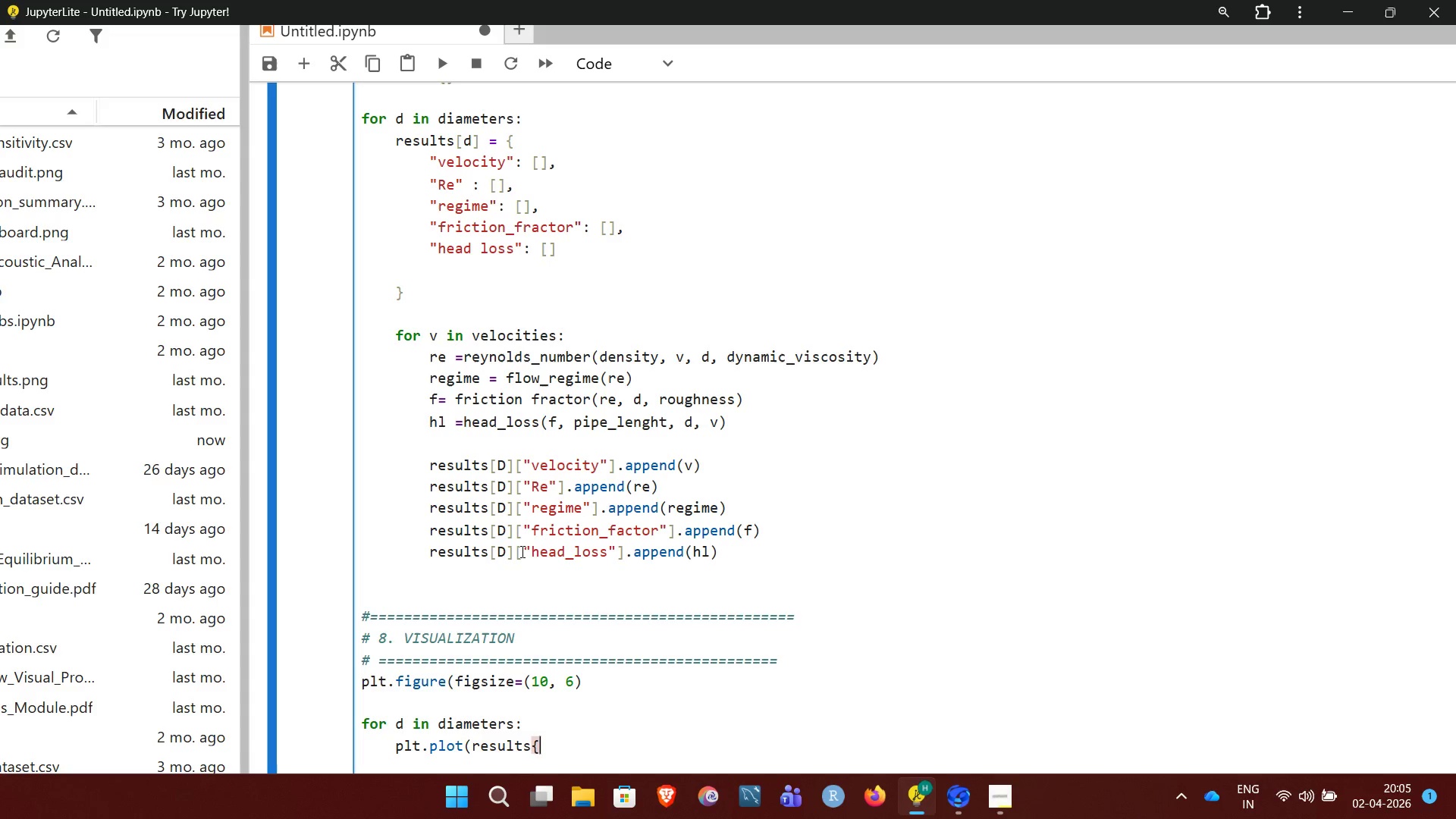 
key(Backspace)
 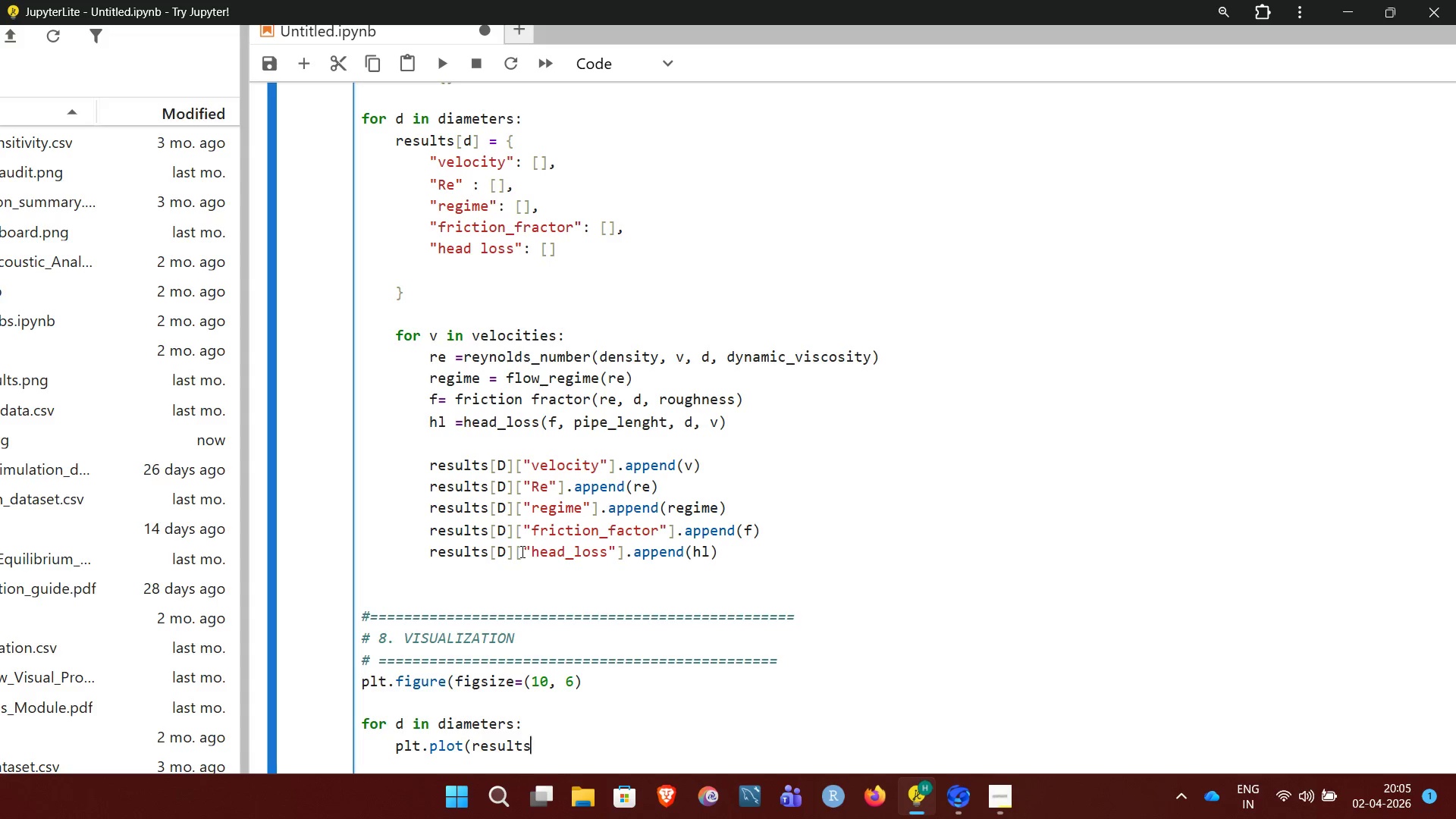 
key(BracketLeft)
 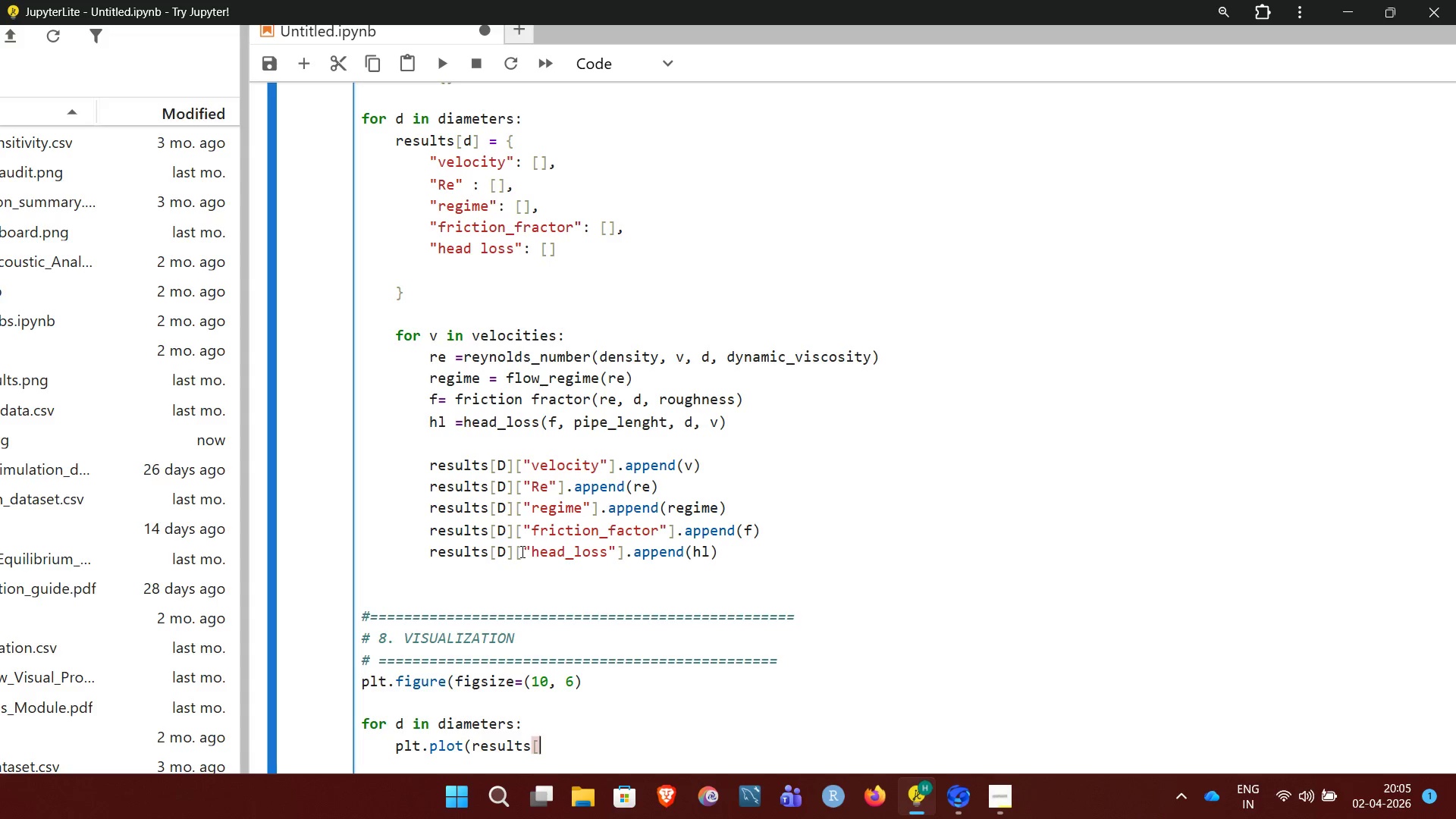 
key(D)
 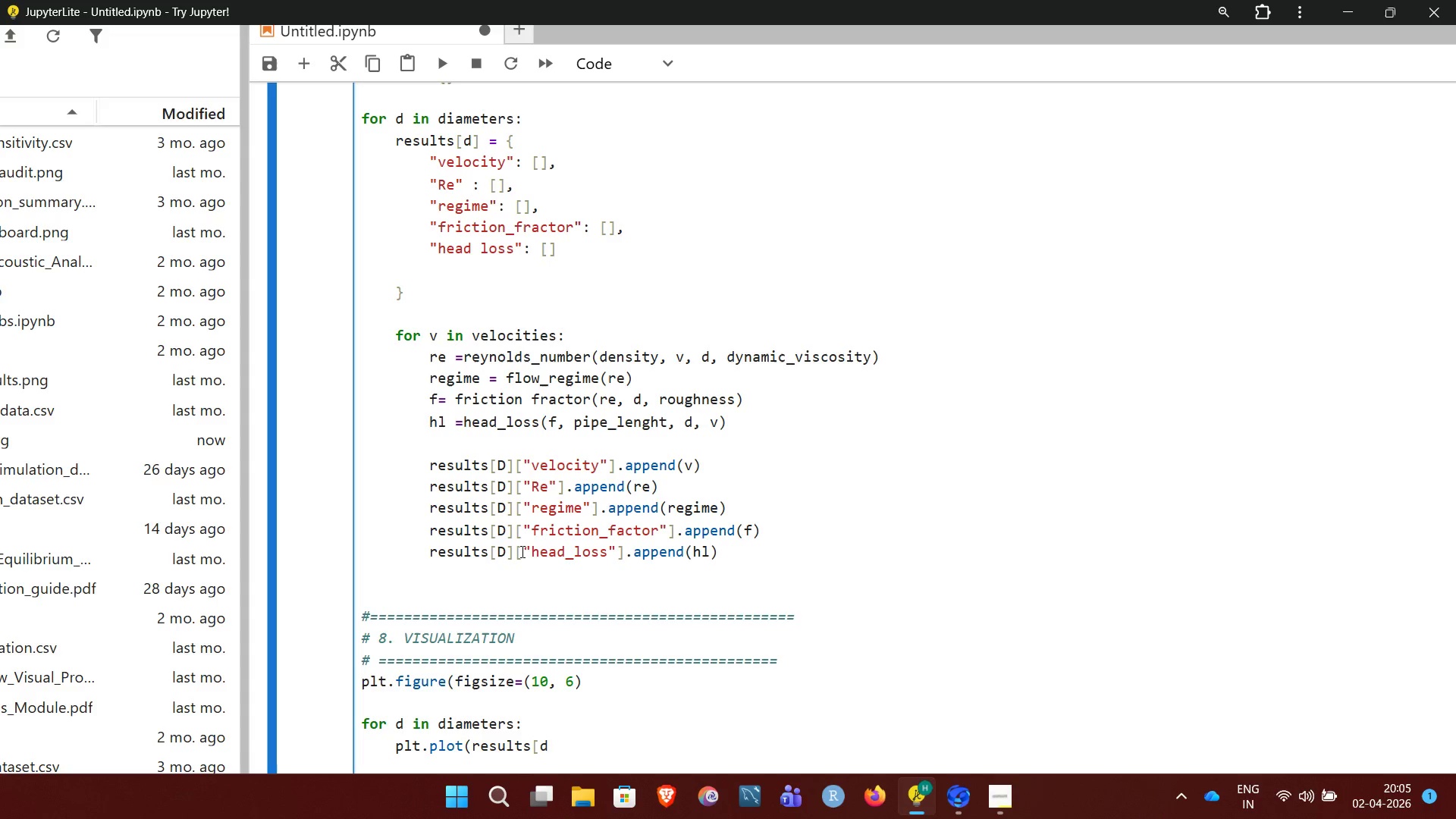 
key(BracketRight)
 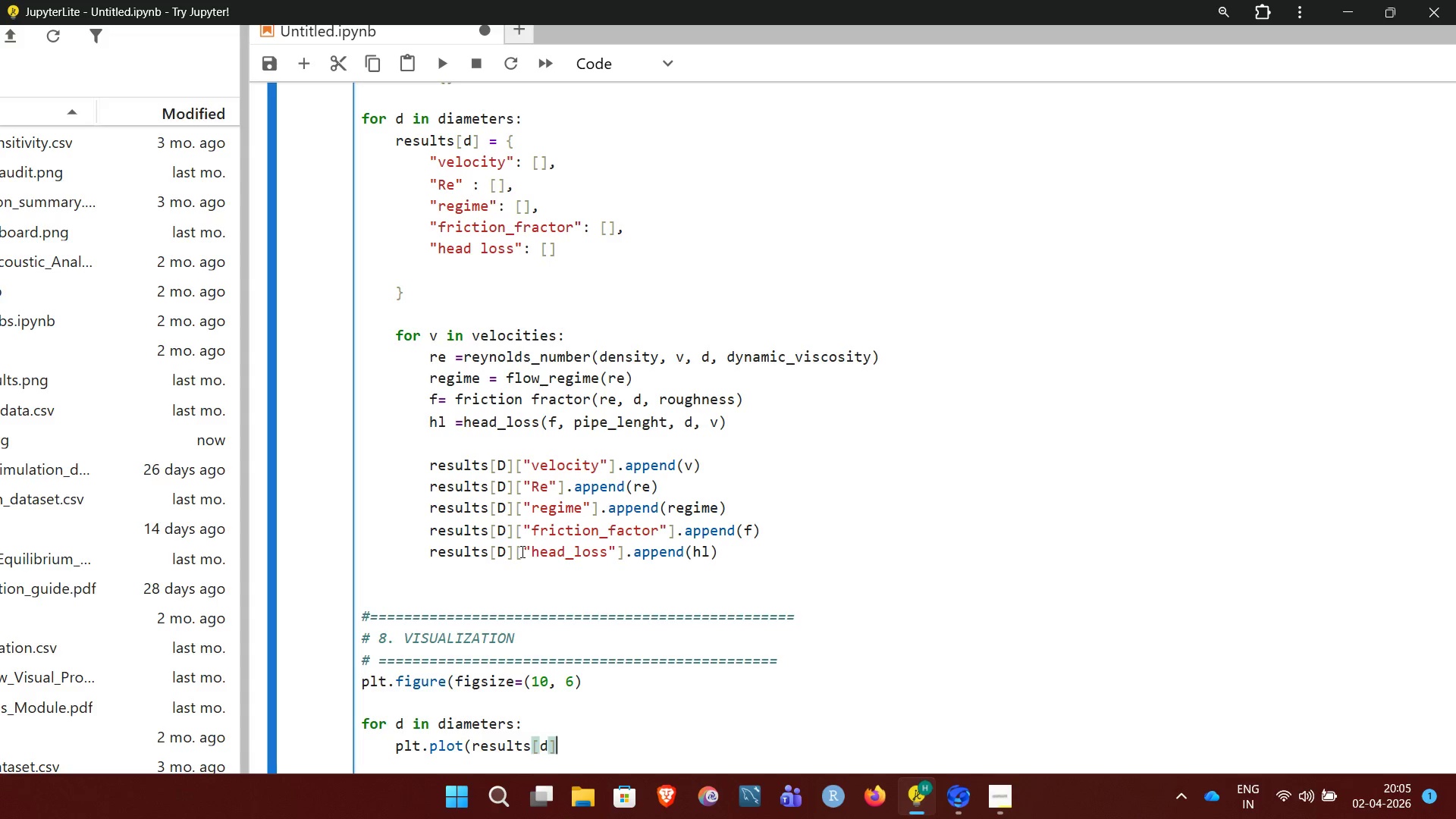 
key(BracketLeft)
 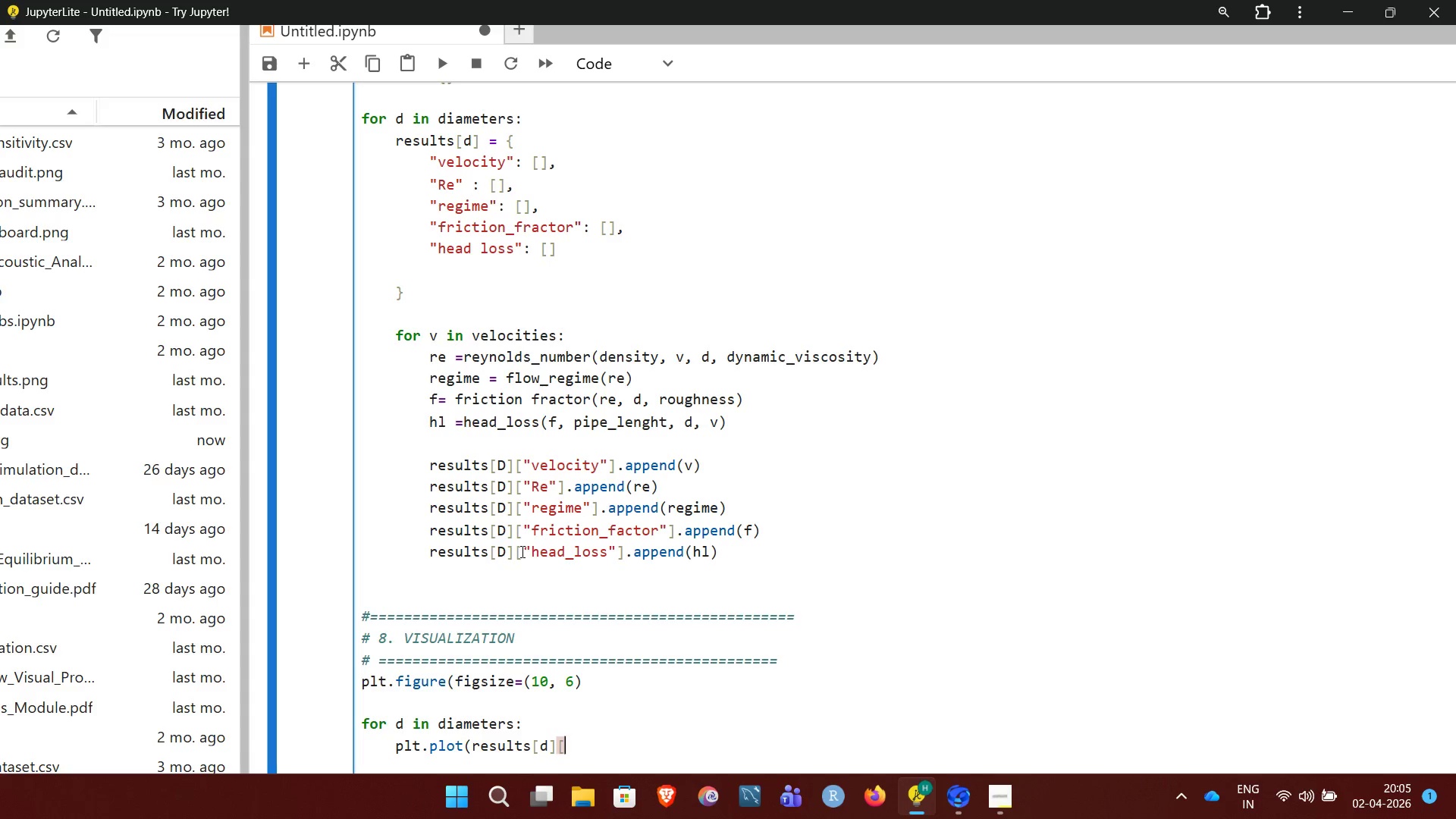 
key(Shift+Quote)
 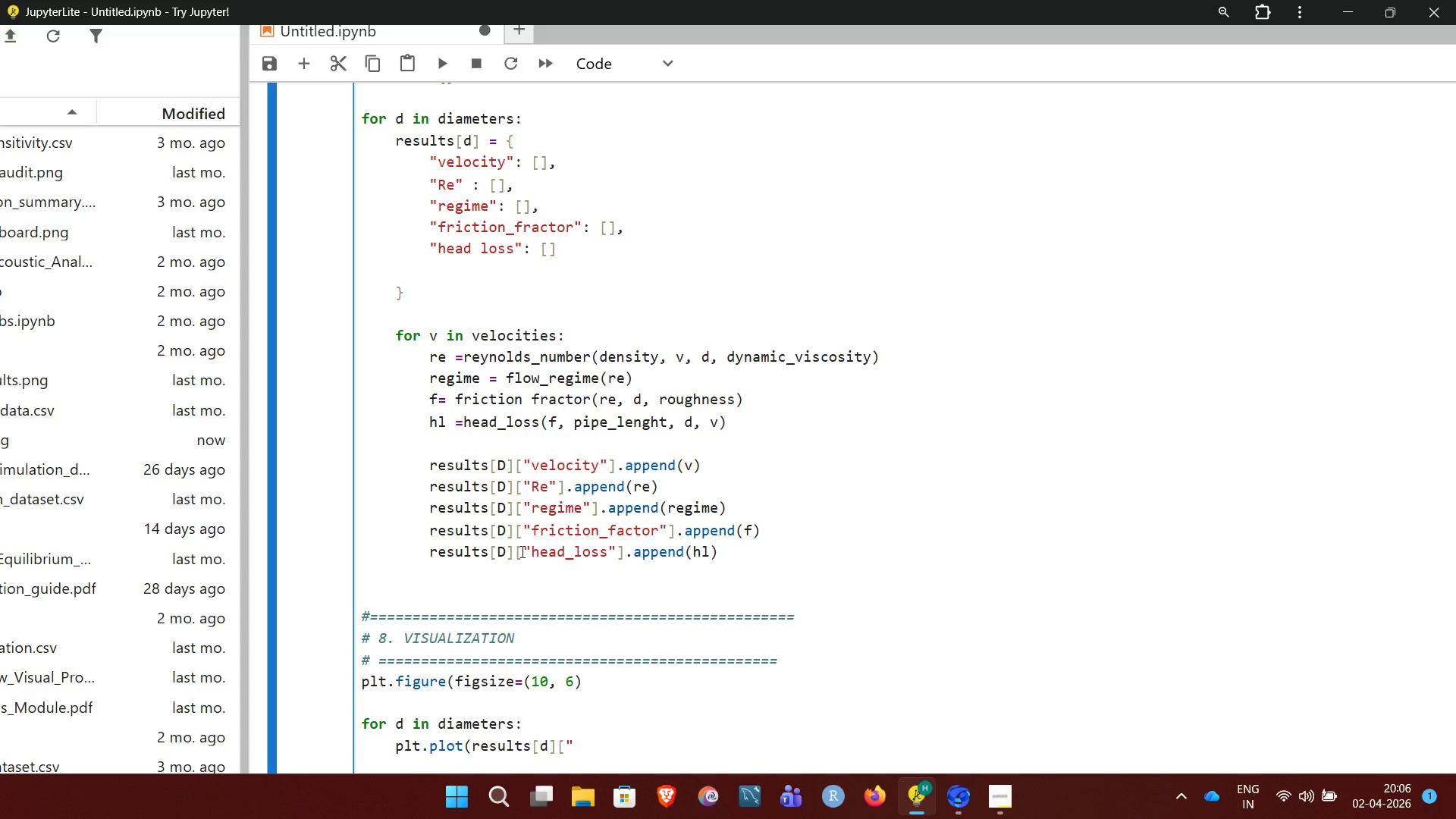 
type(velocity")
 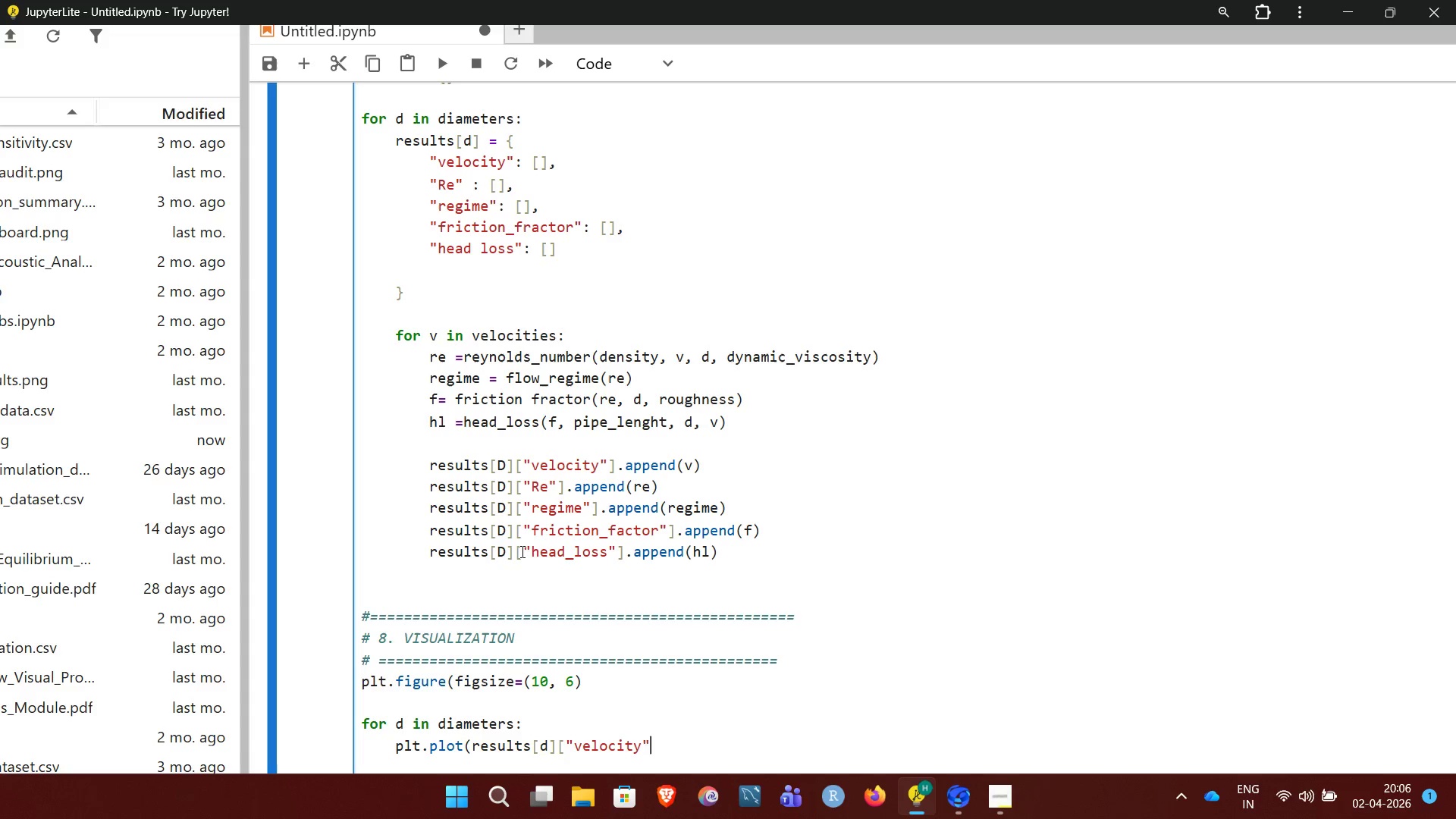 
key(BracketRight)
 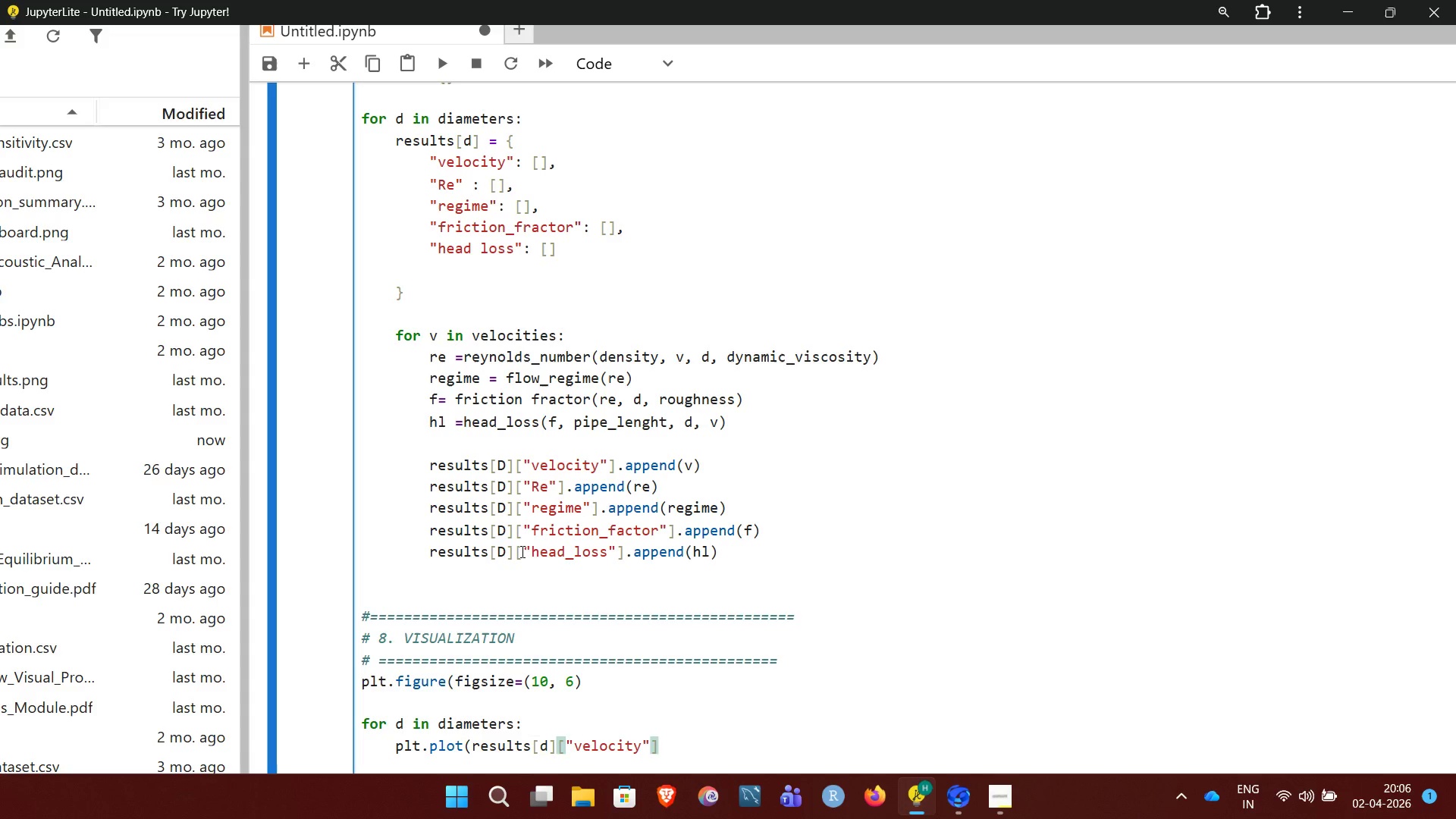 
wait(7.5)
 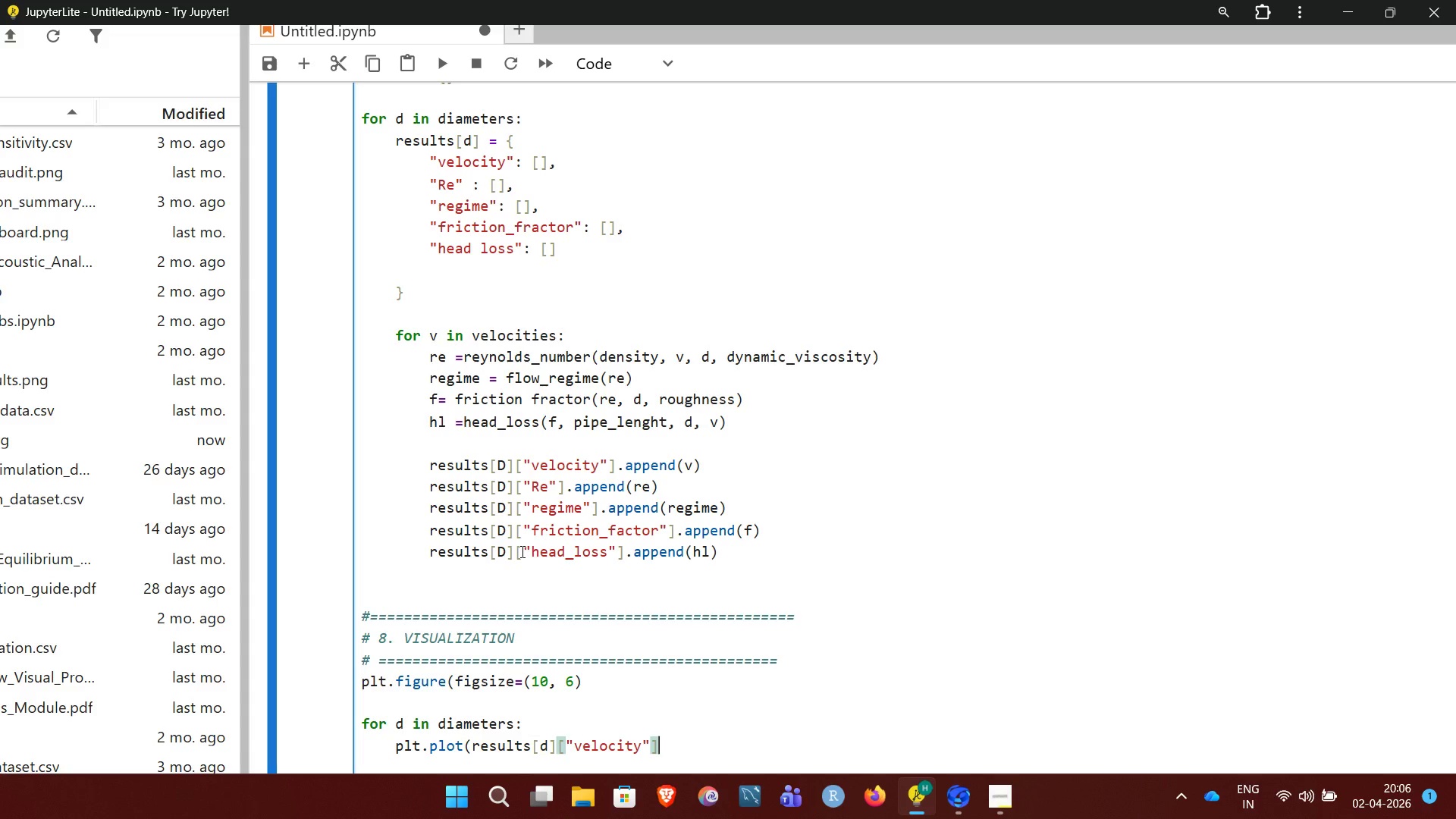 
type(, results)
 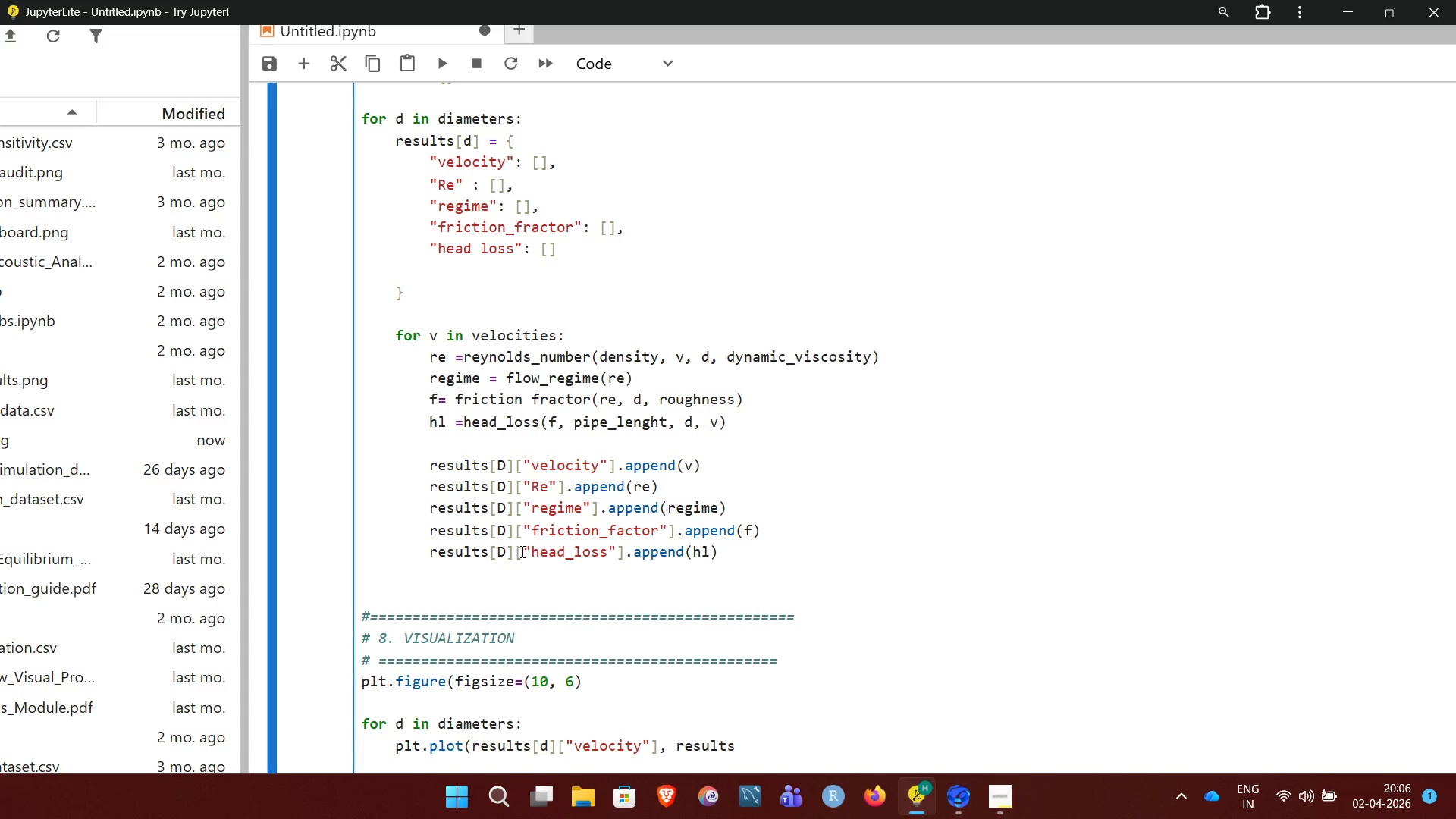 
key(BracketLeft)
 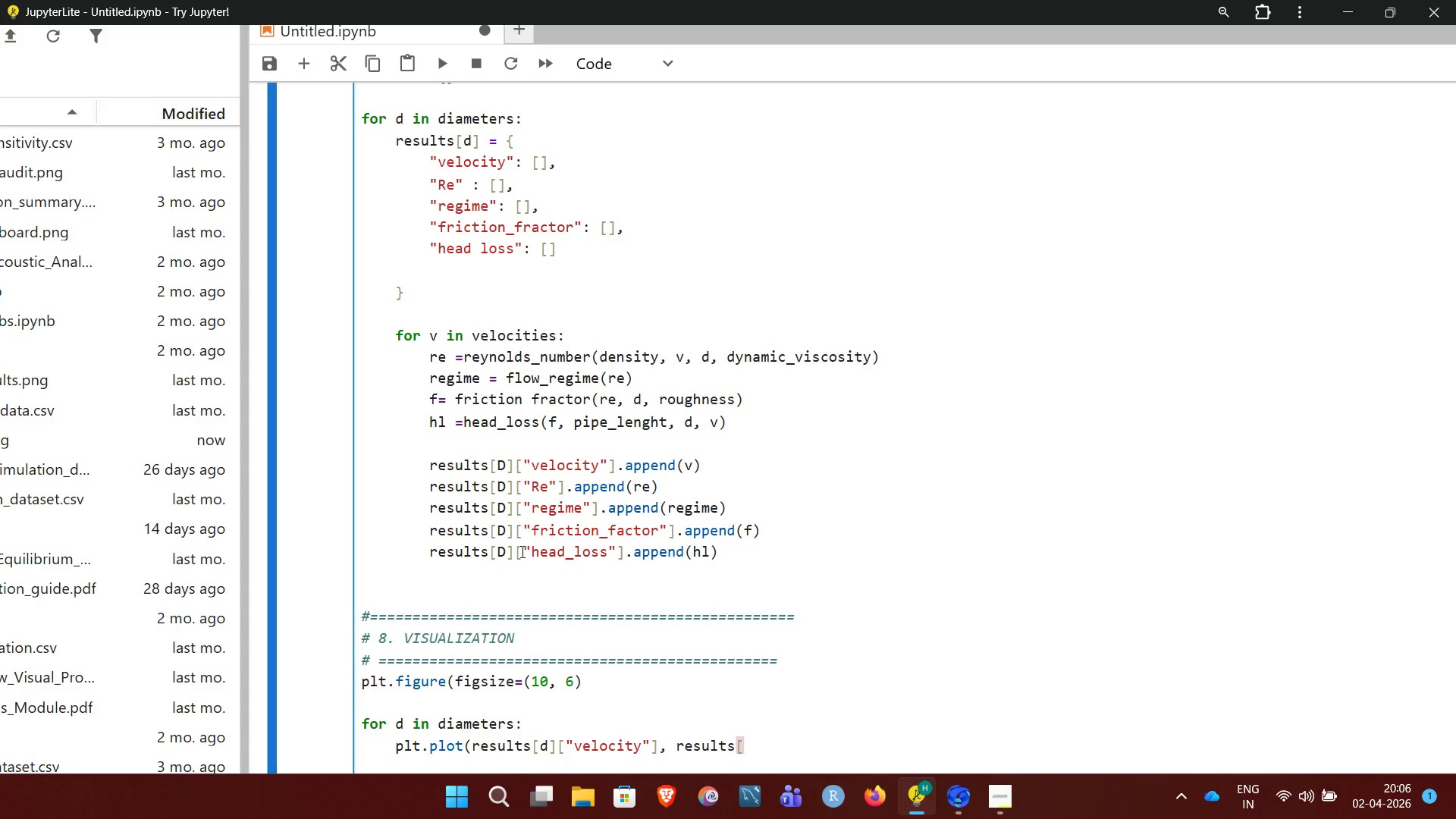 
key(D)
 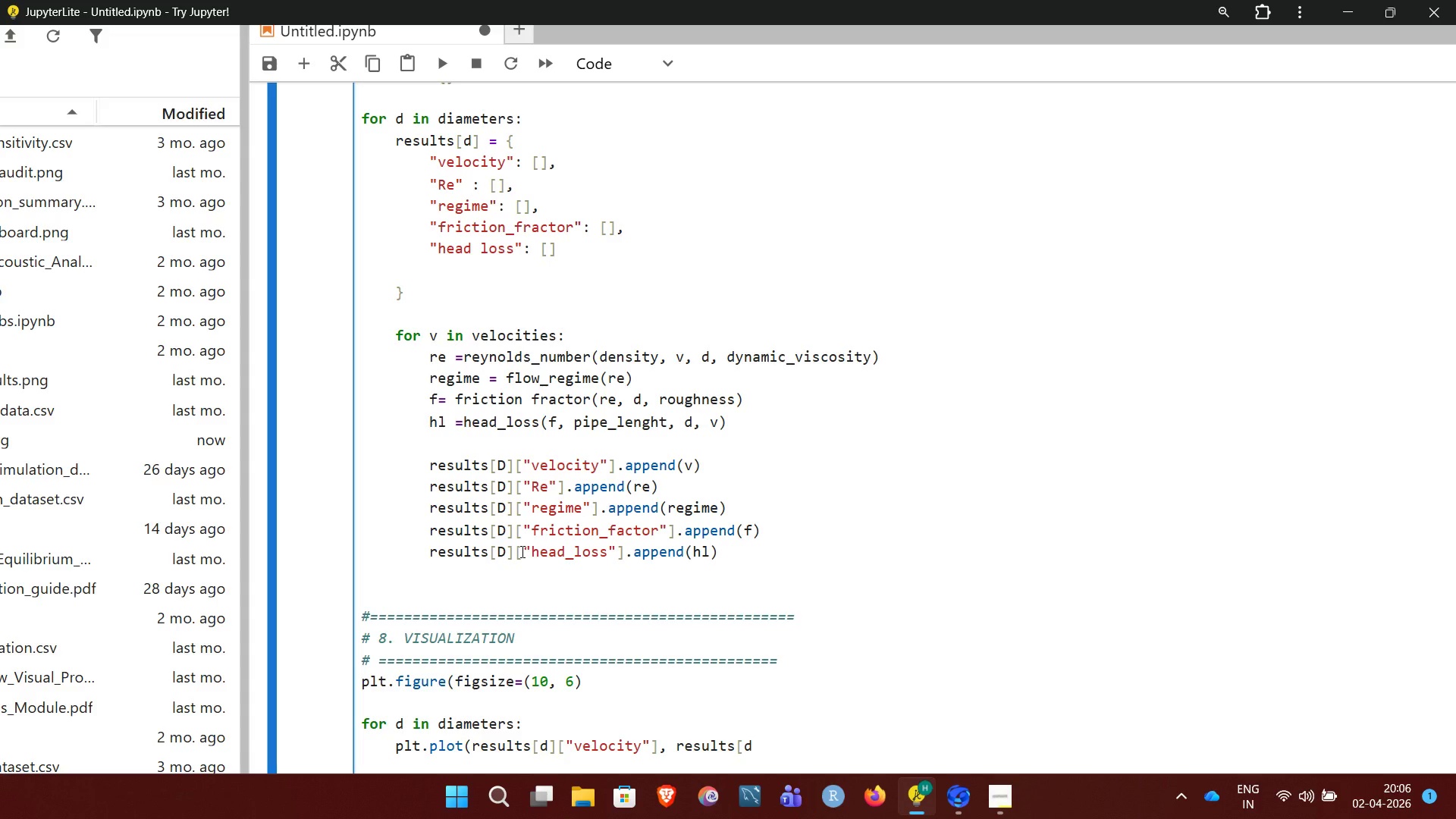 
key(BracketRight)
 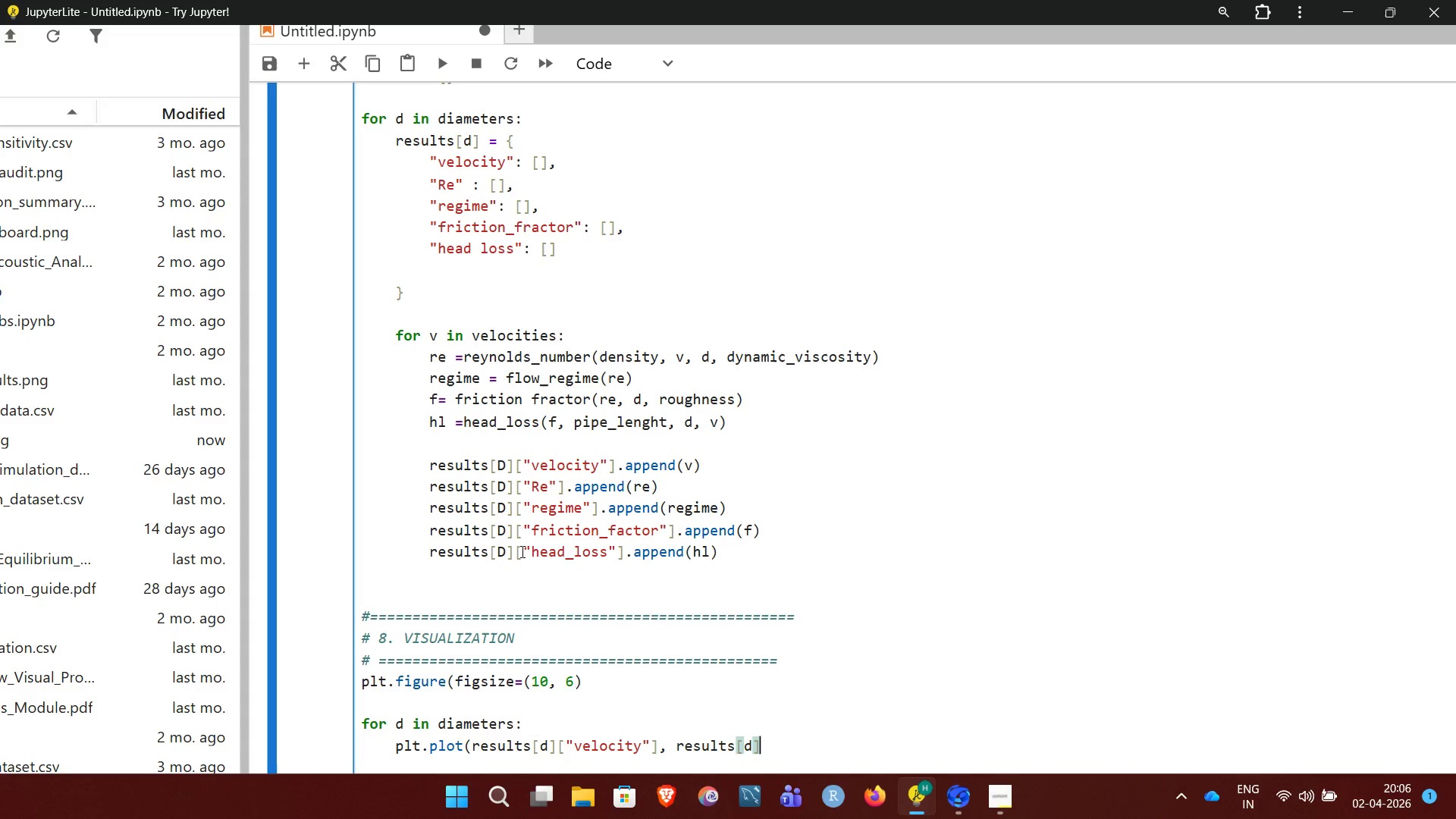 
type(["head_loss)
 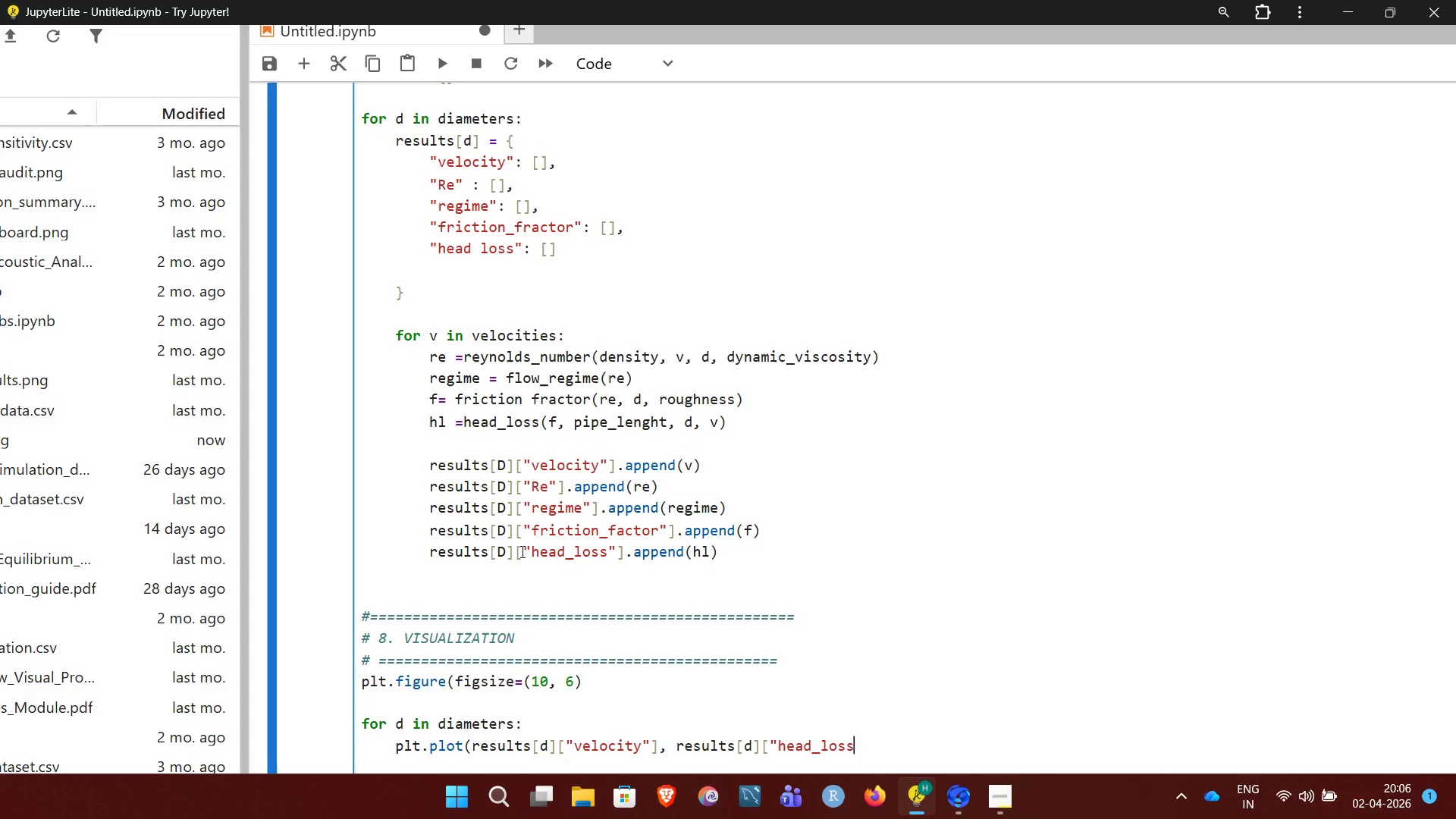 
key(Shift+Quote)
 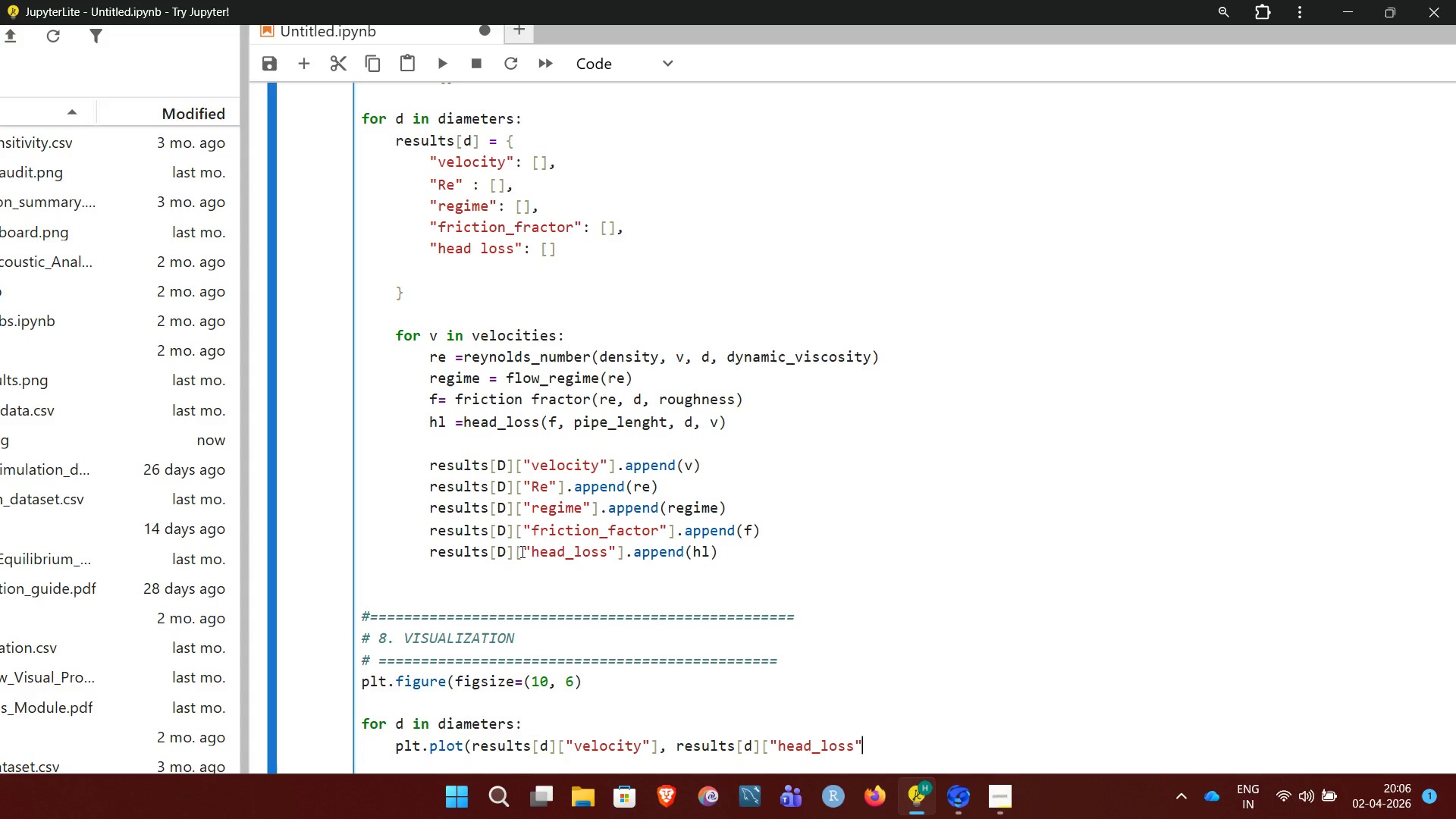 
key(BracketRight)
 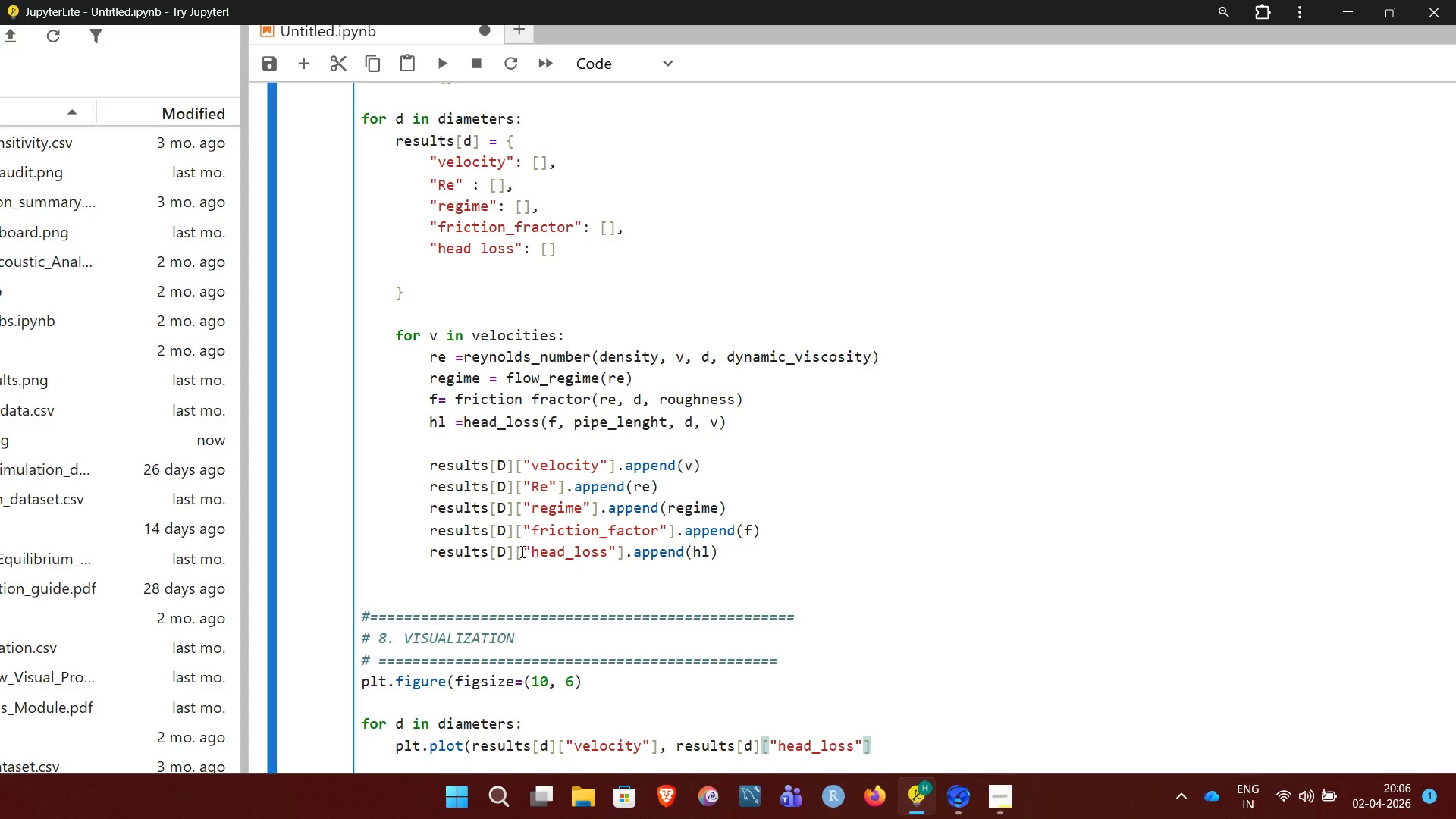 
key(Comma)
 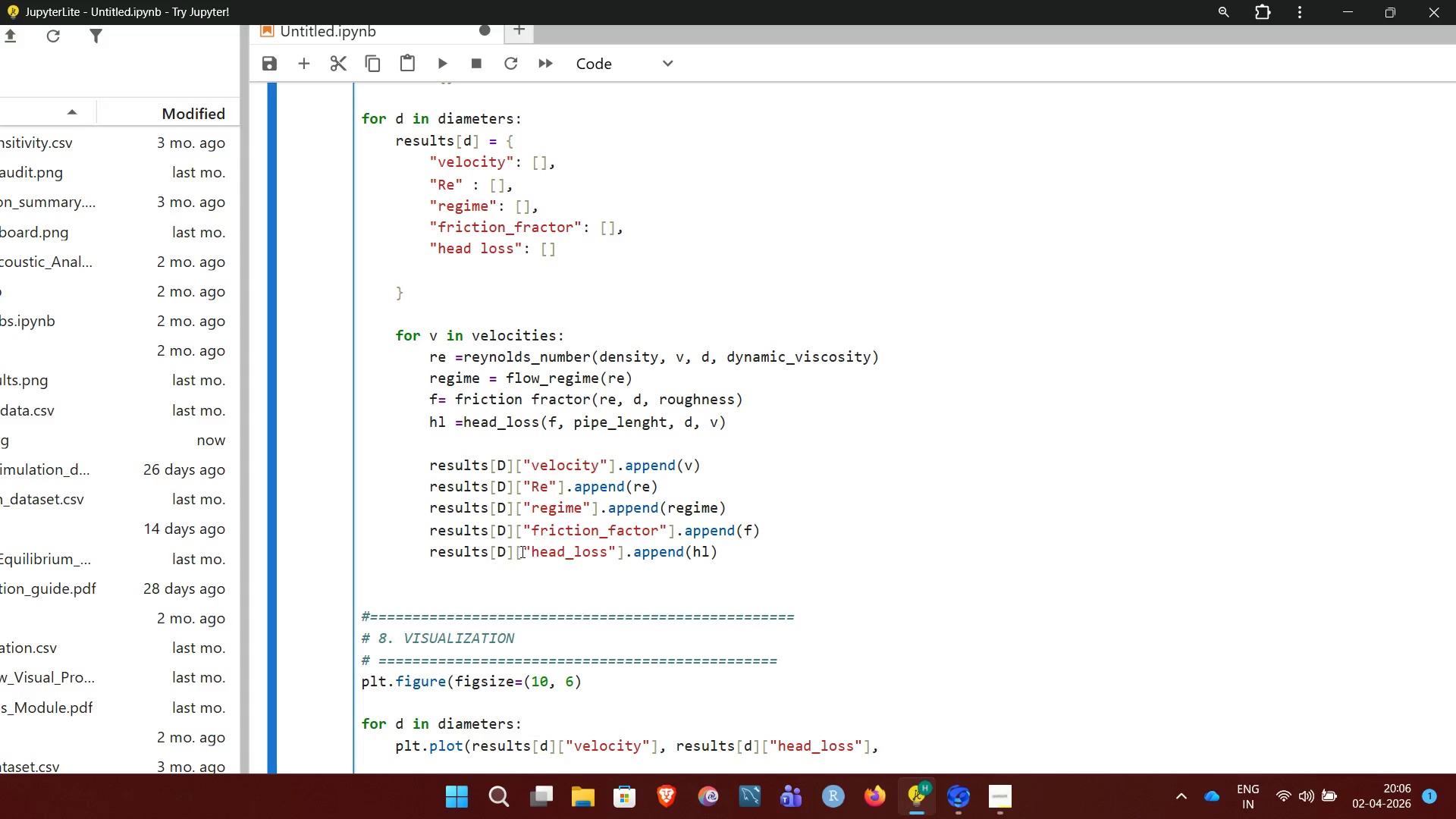 
key(Enter)
 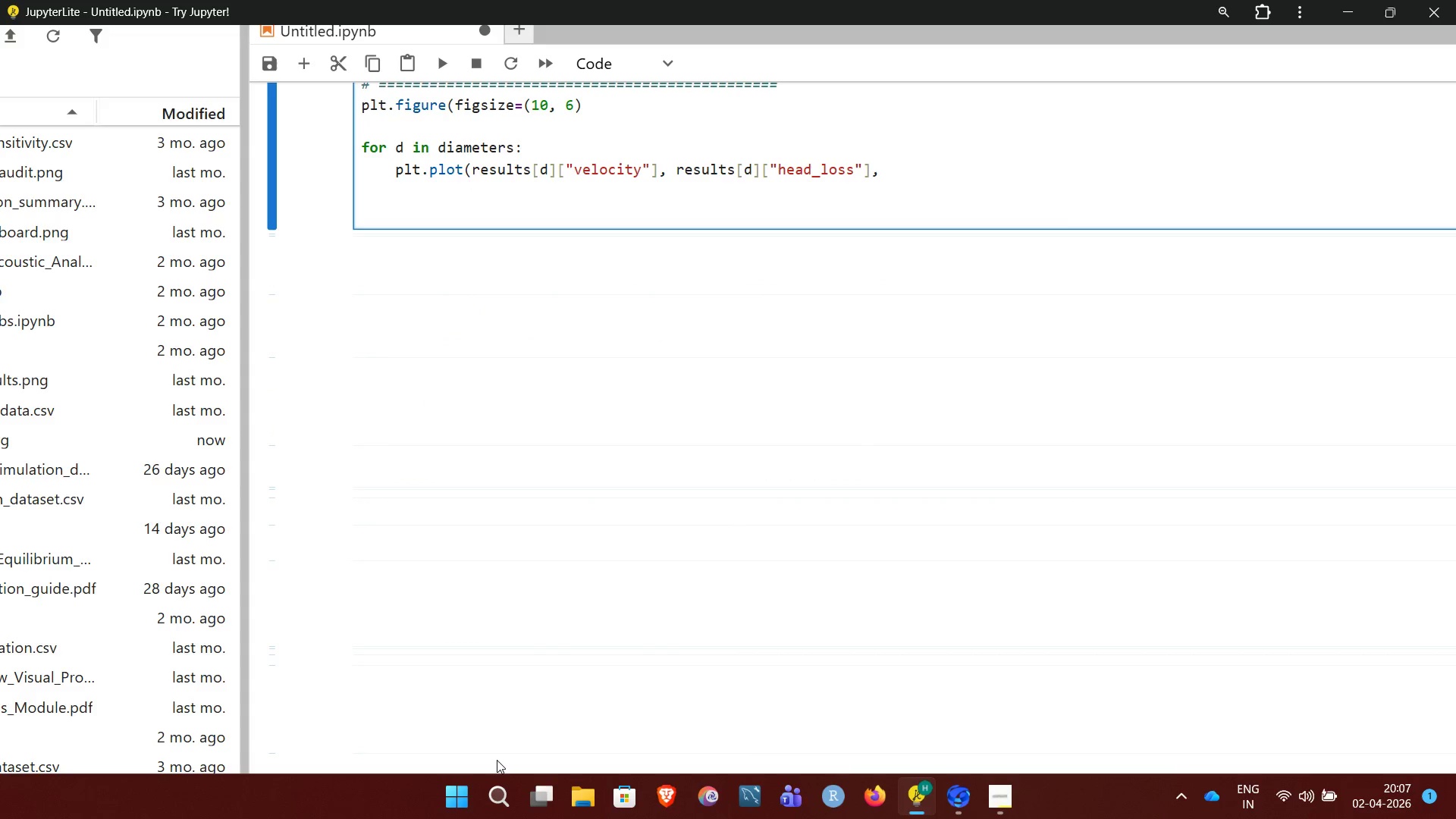 
wait(15.23)
 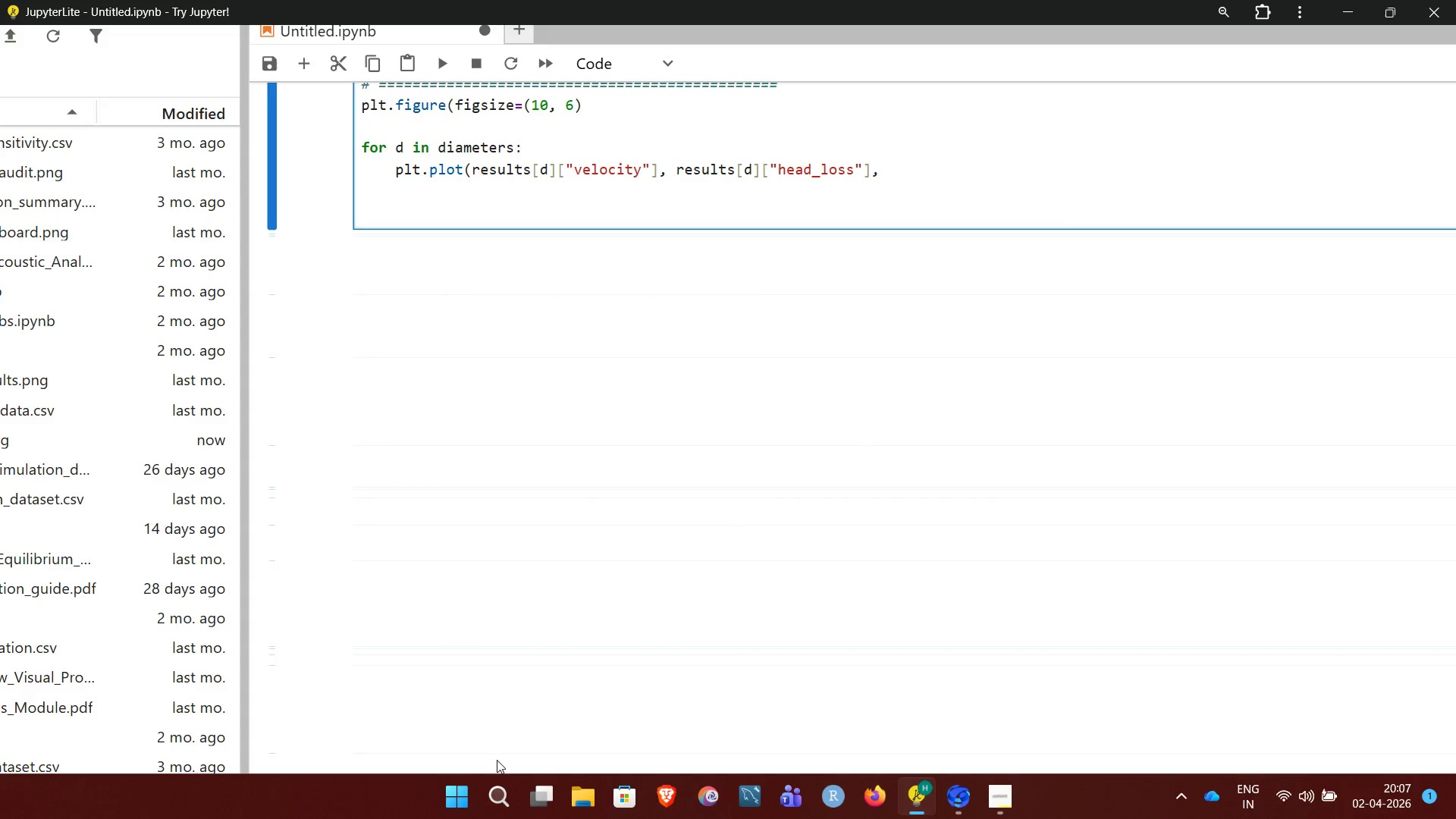 
type(lab)
 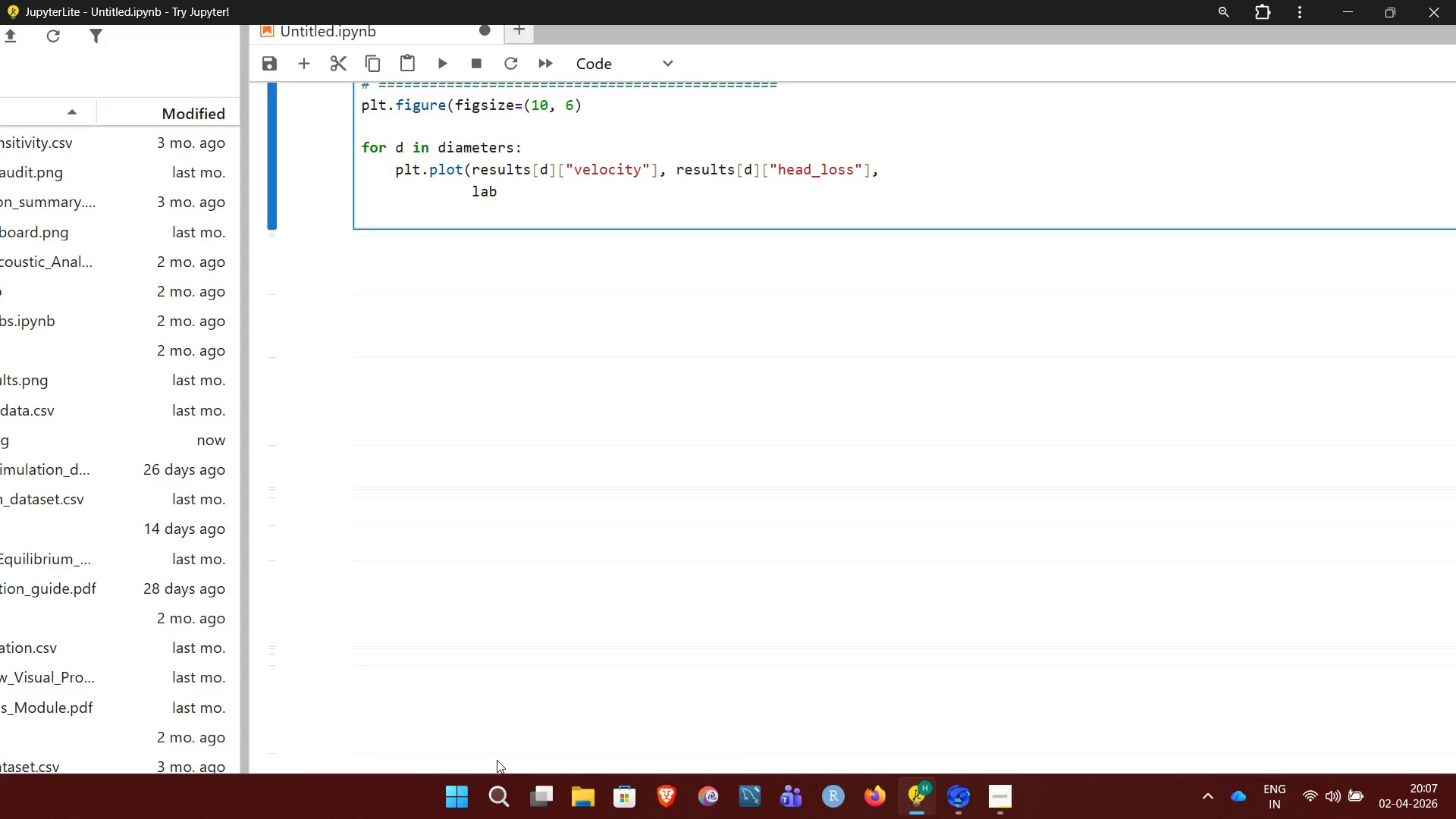 
type(el)
 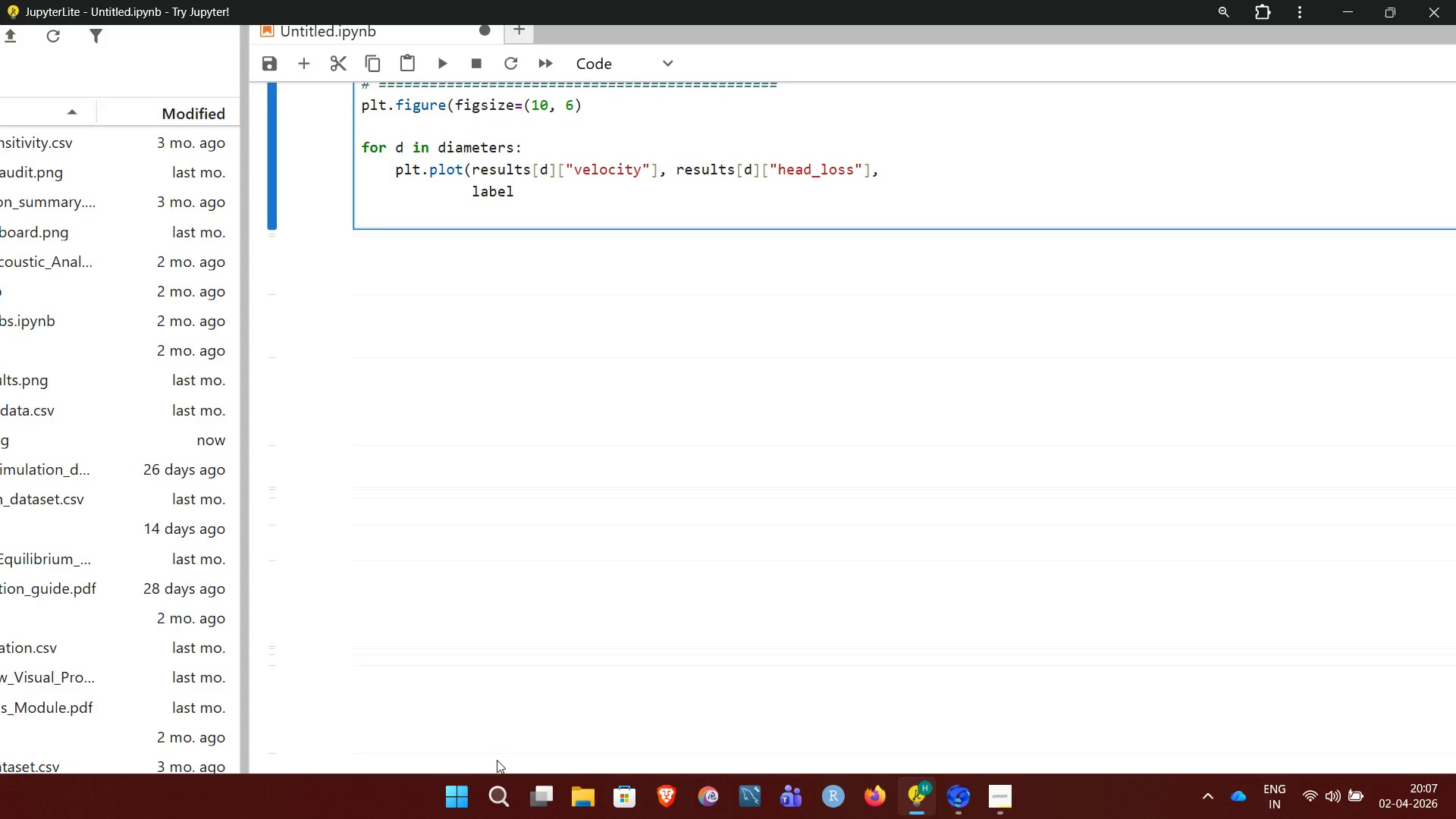 
key(Equal)
 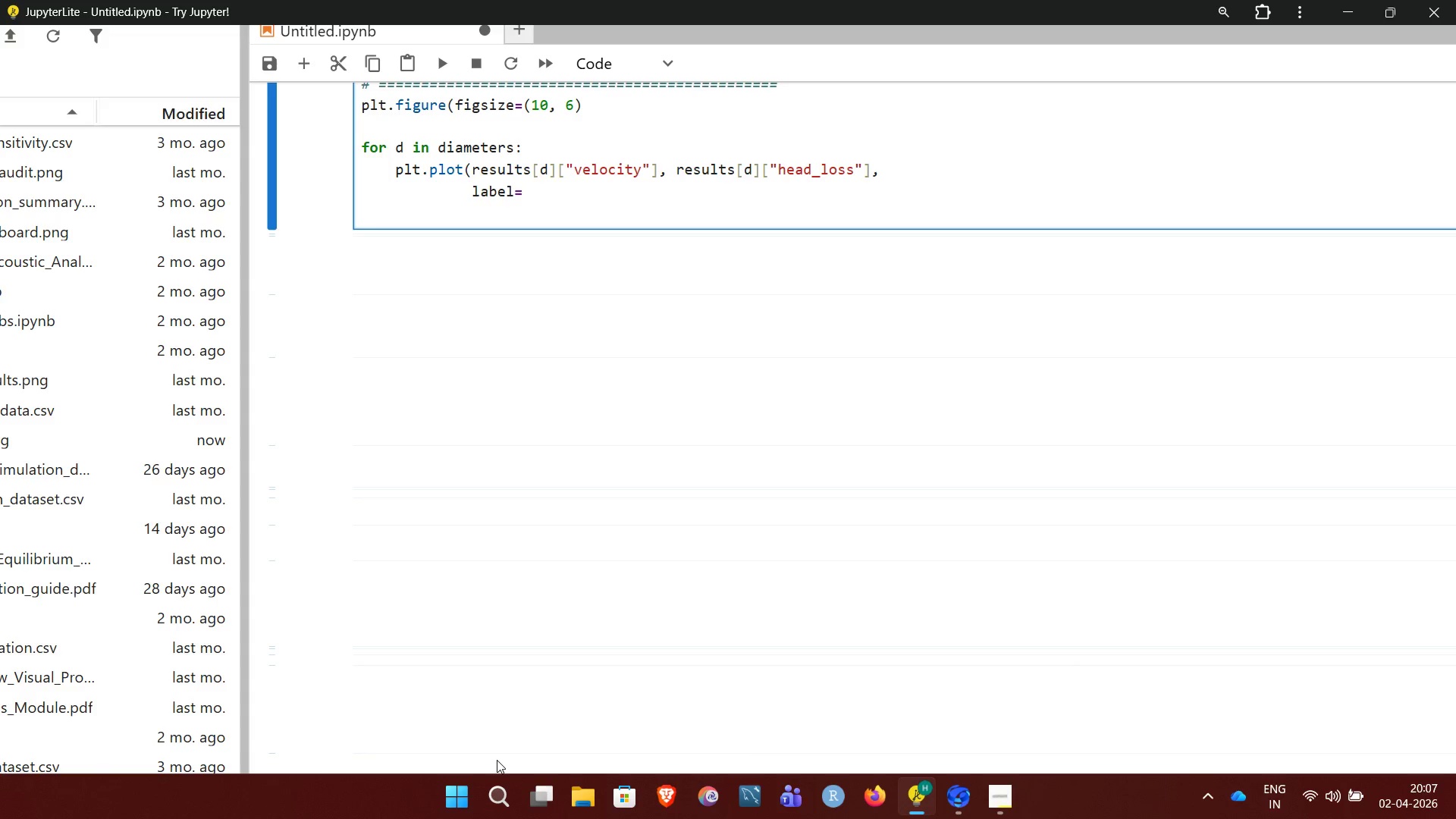 
key(F)
 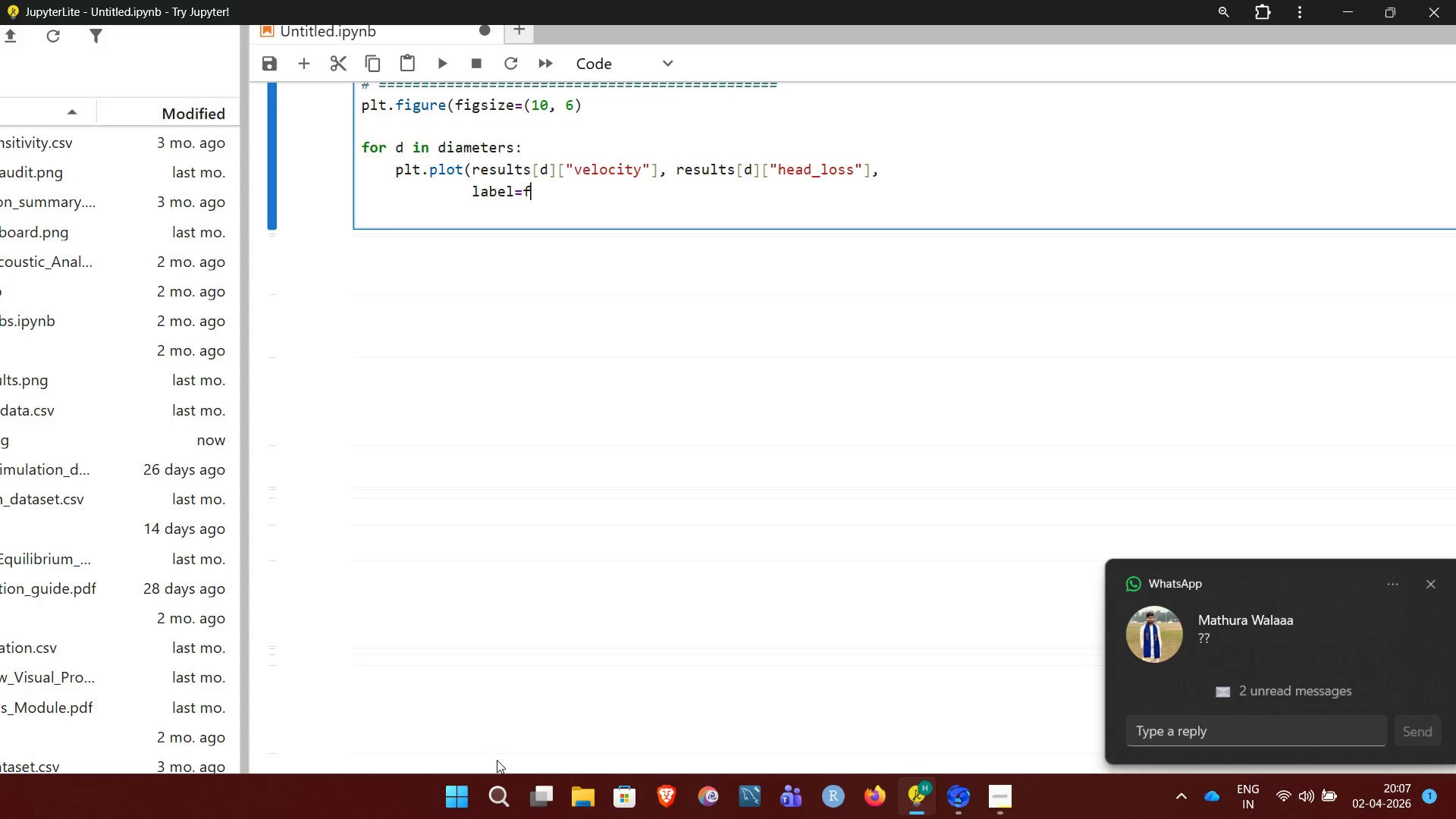 
hold_key(key=ShiftRight, duration=0.7)
 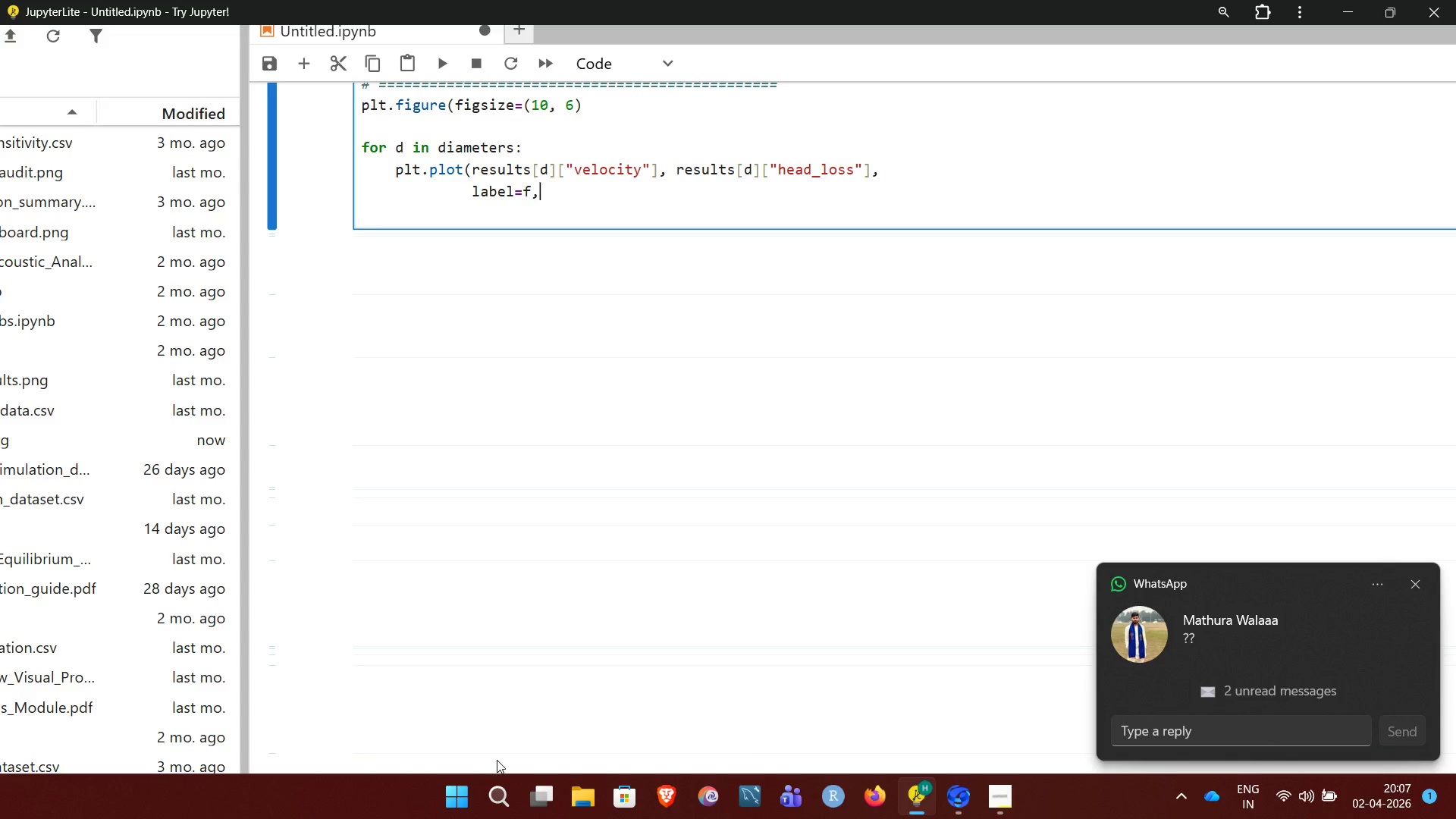 
key(Comma)
 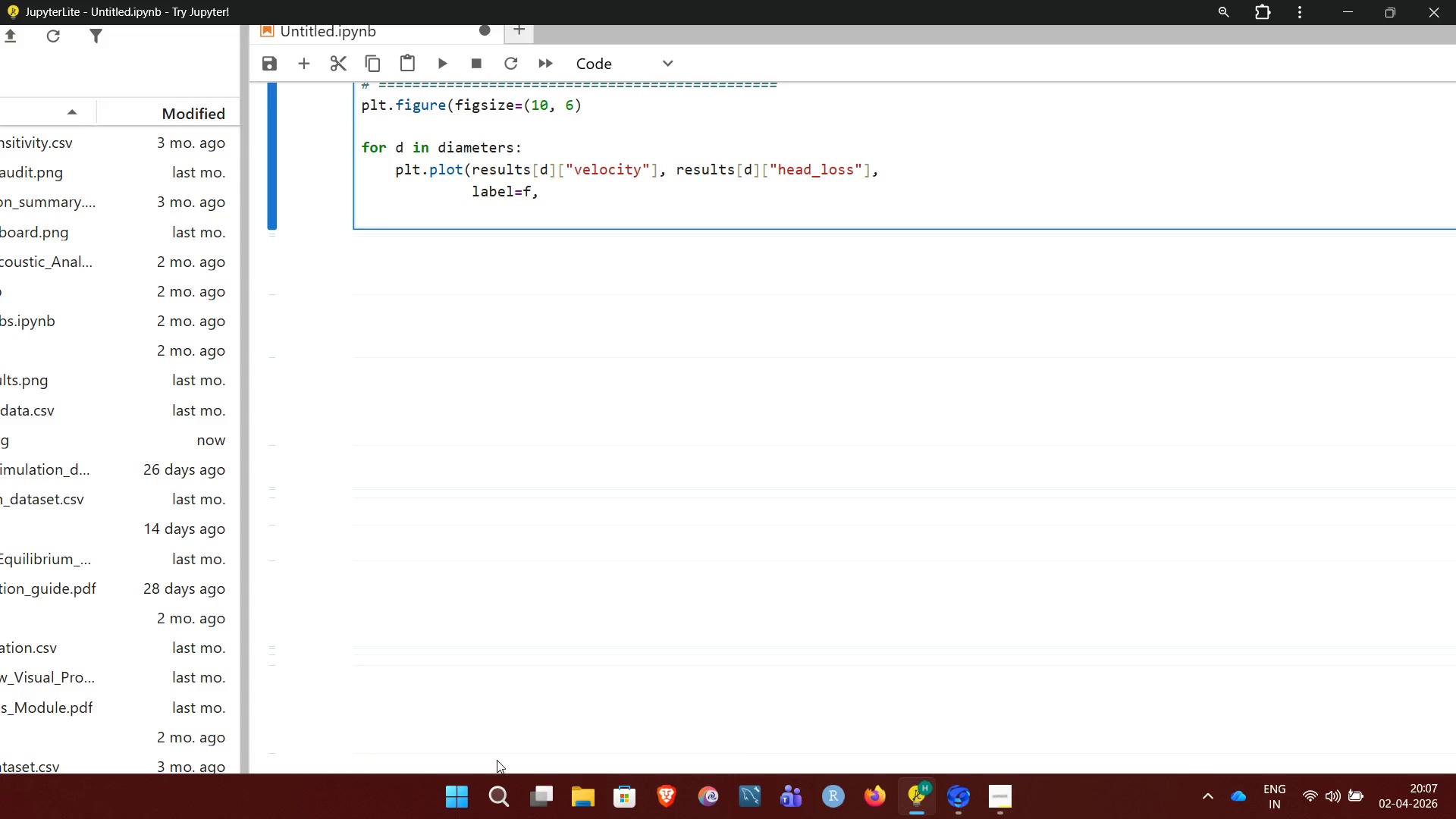 
wait(7.97)
 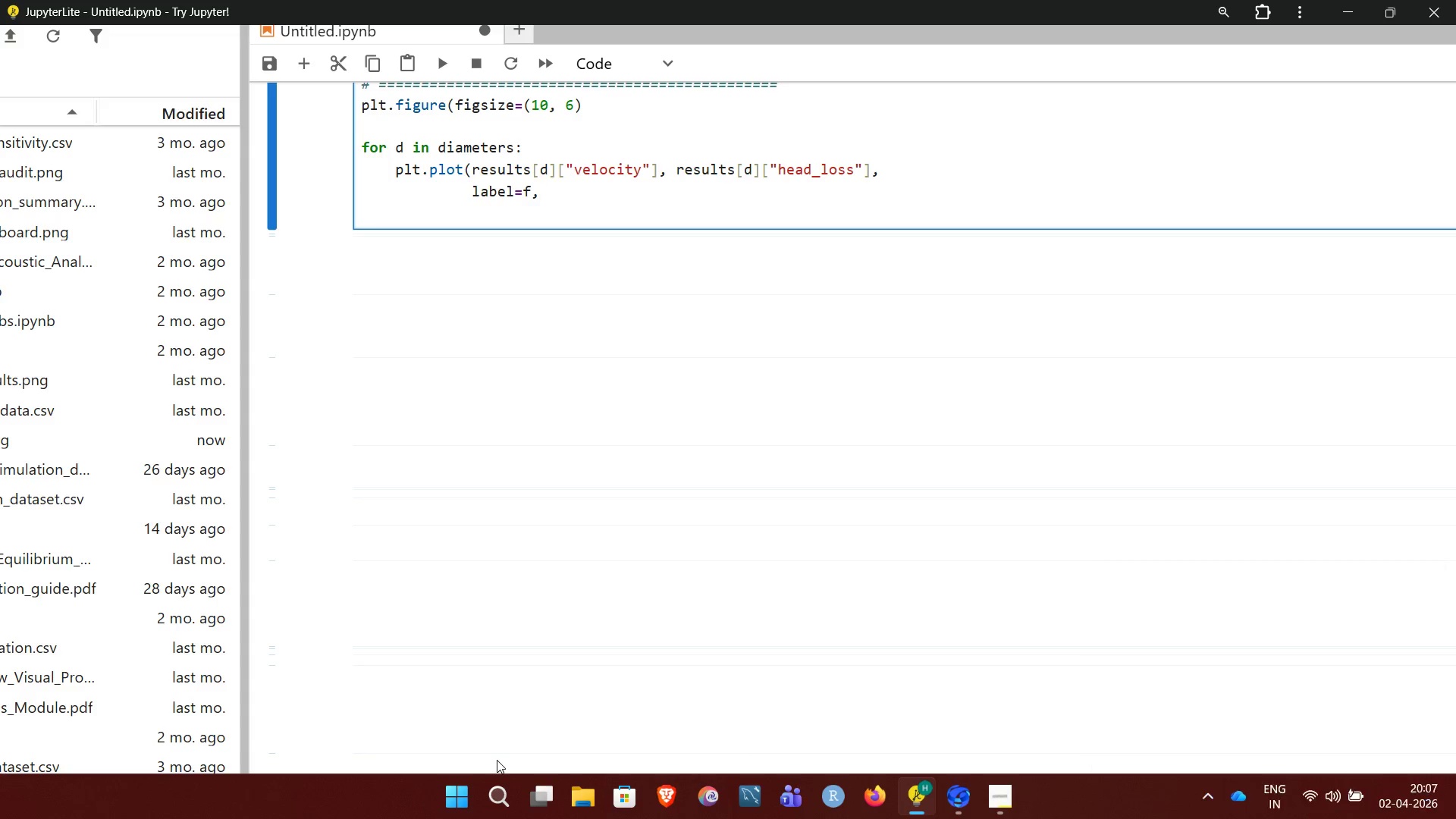 
key(Backspace)
 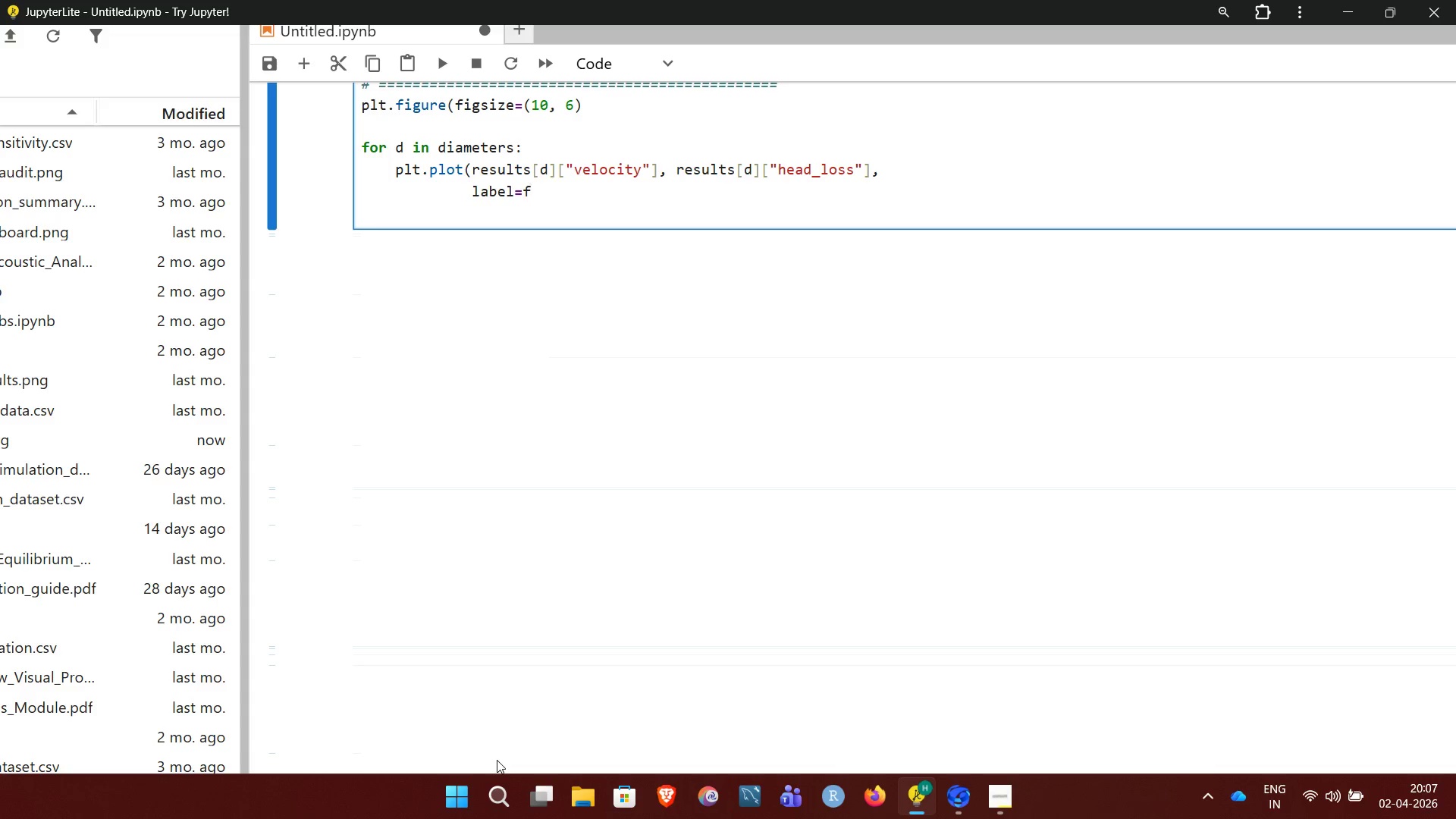 
key(Quote)
 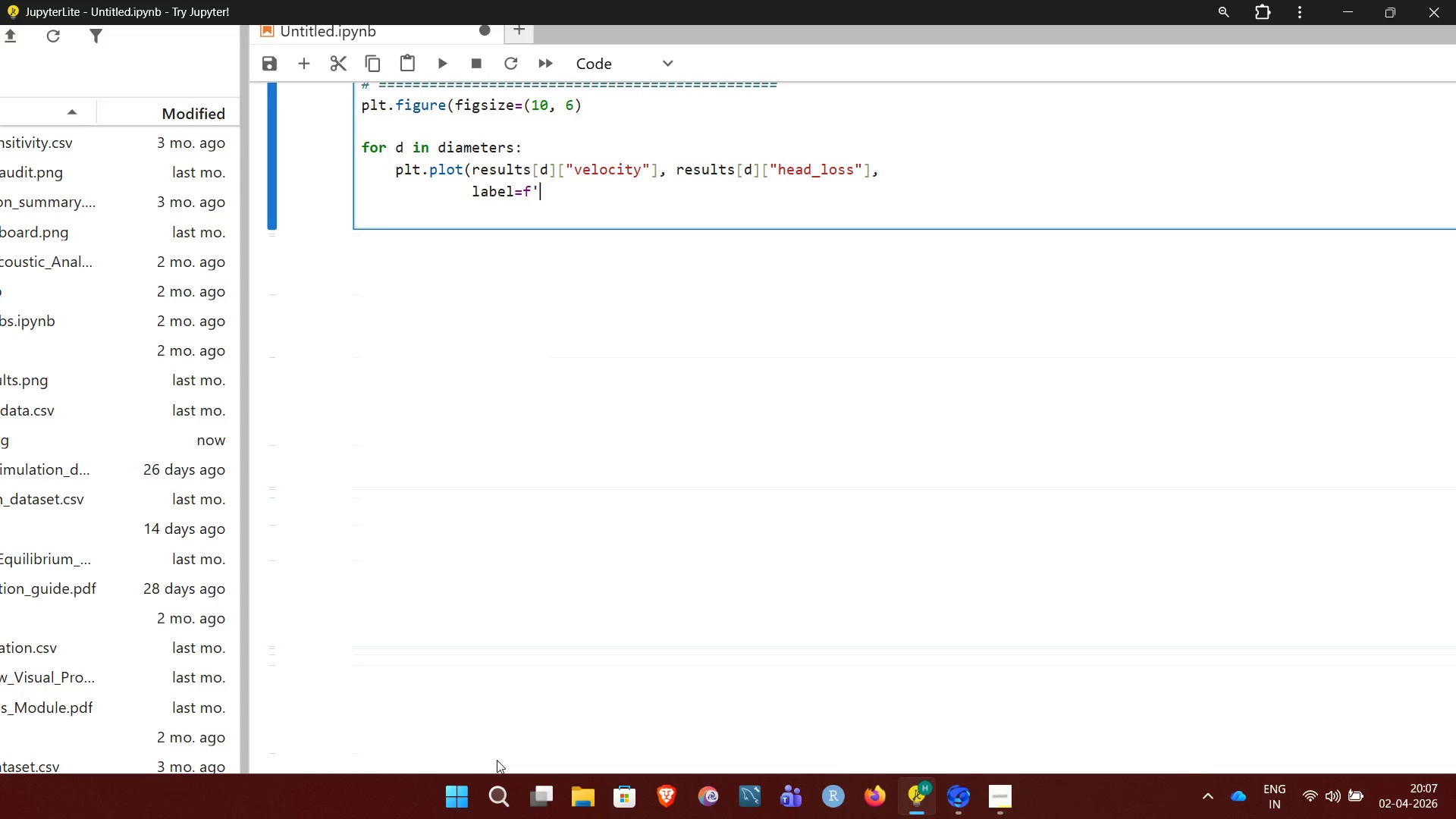 
type(diameter =)
 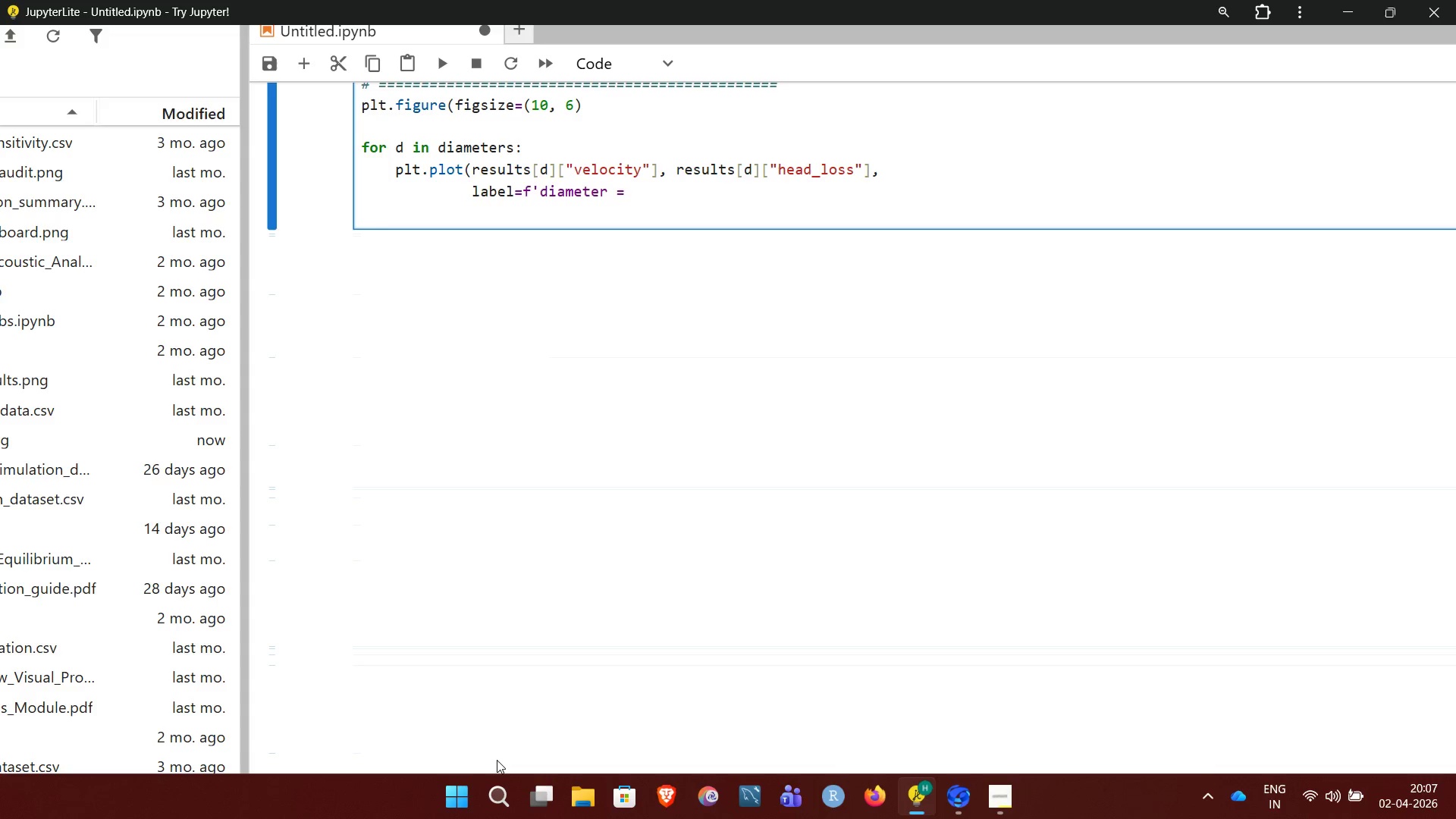 
type({d*1000)
 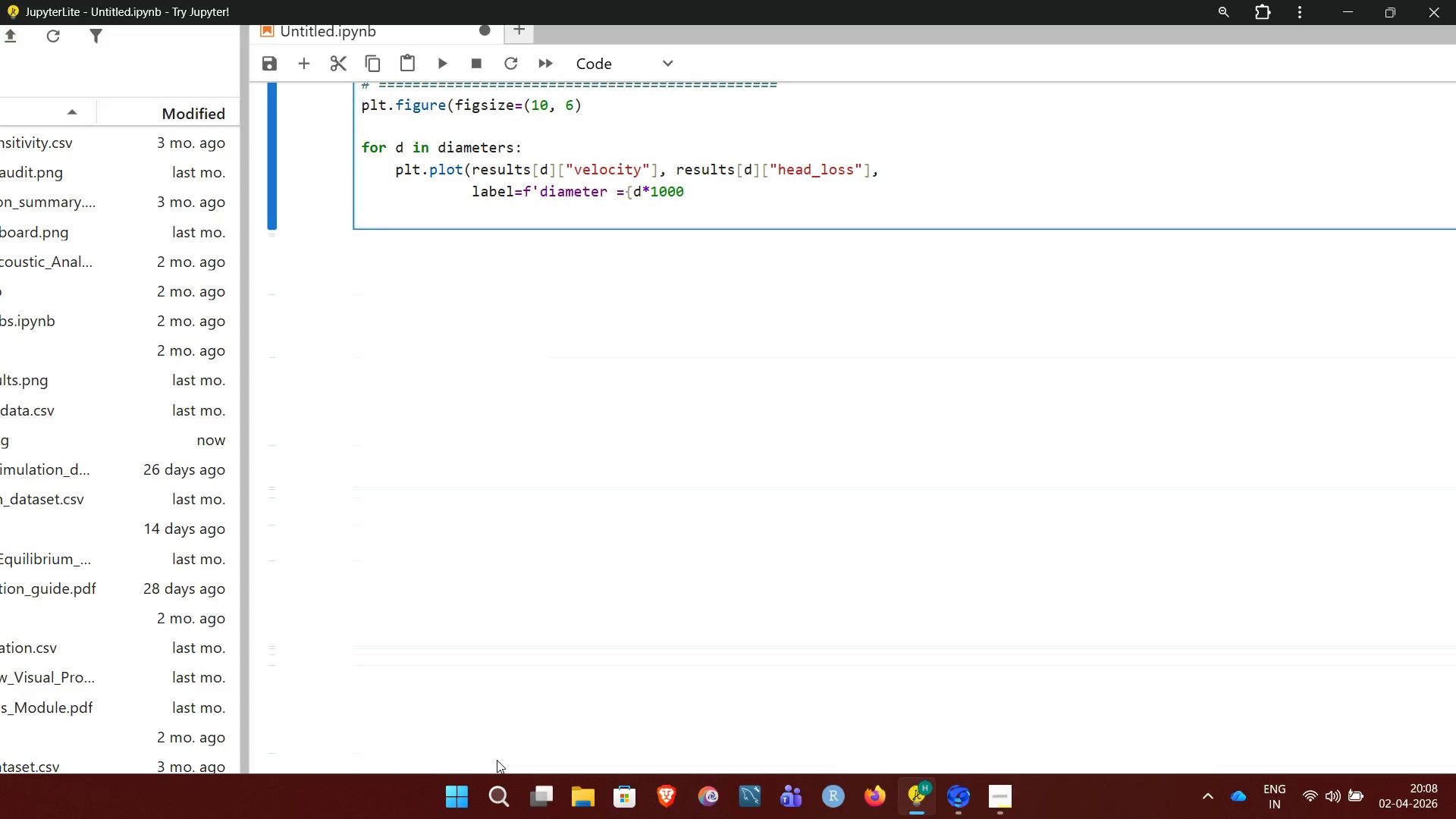 
key(Shift+Semicolon)
 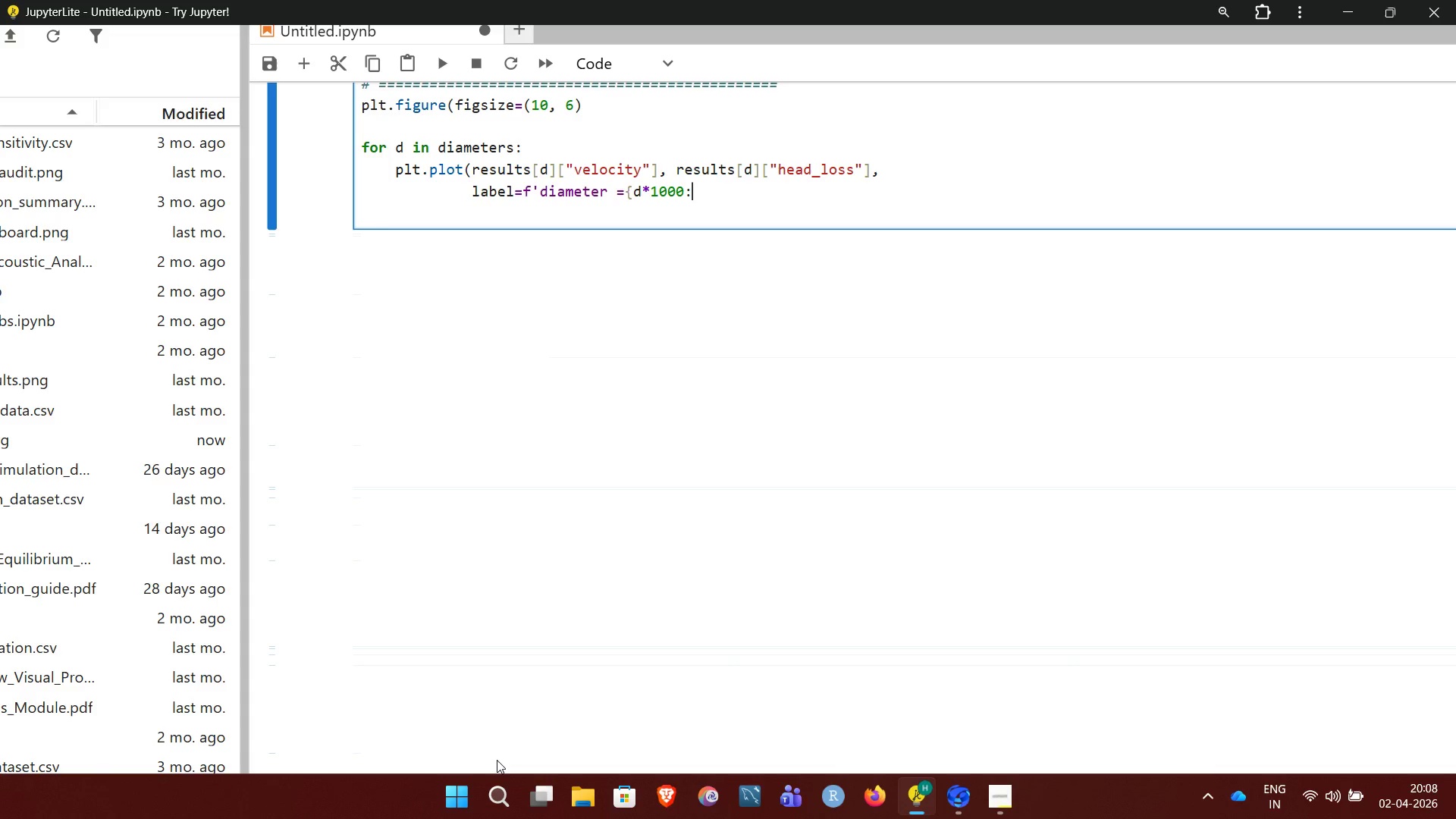 
type(.0f)
 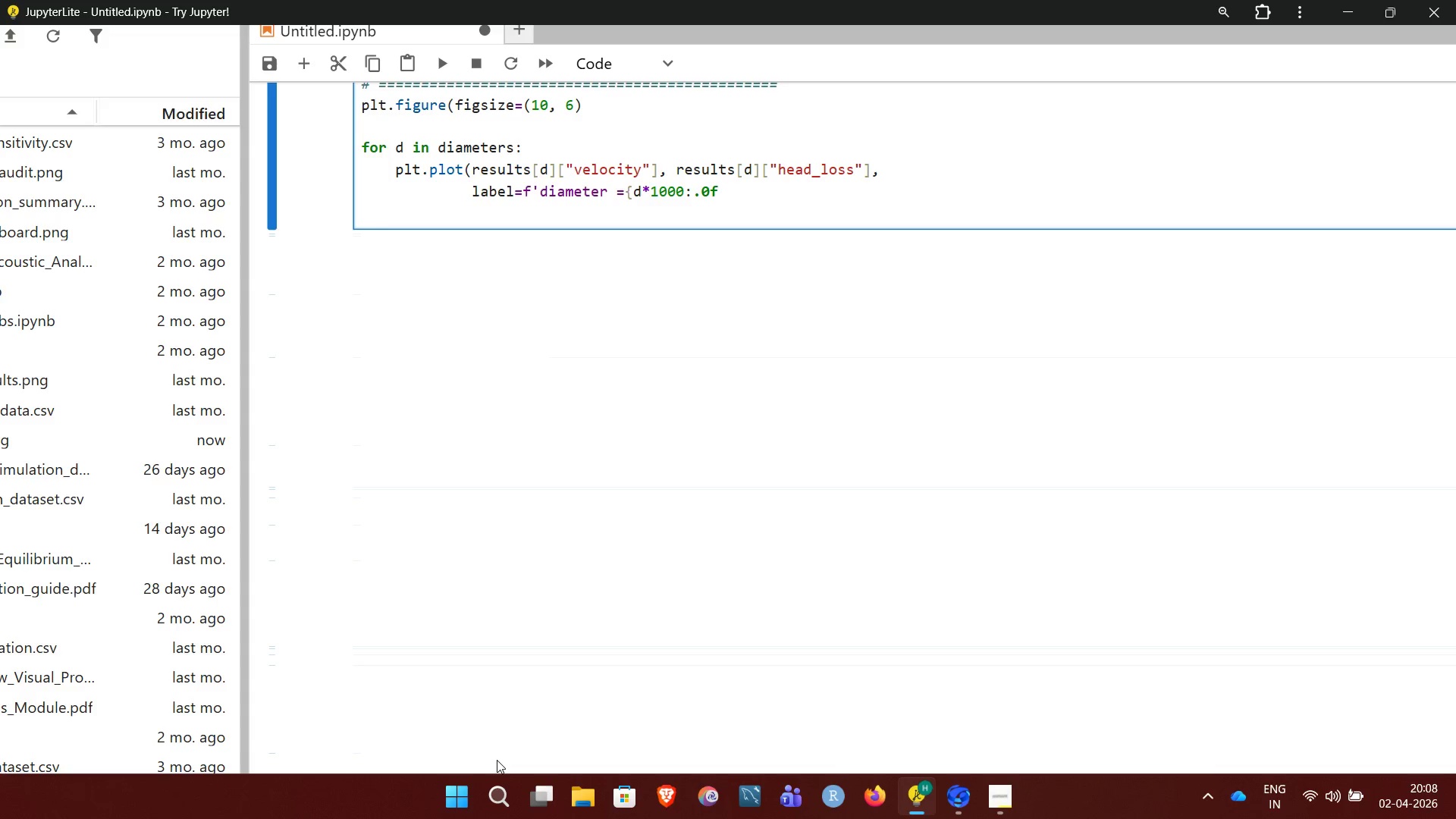 
key(Shift+BracketRight)
 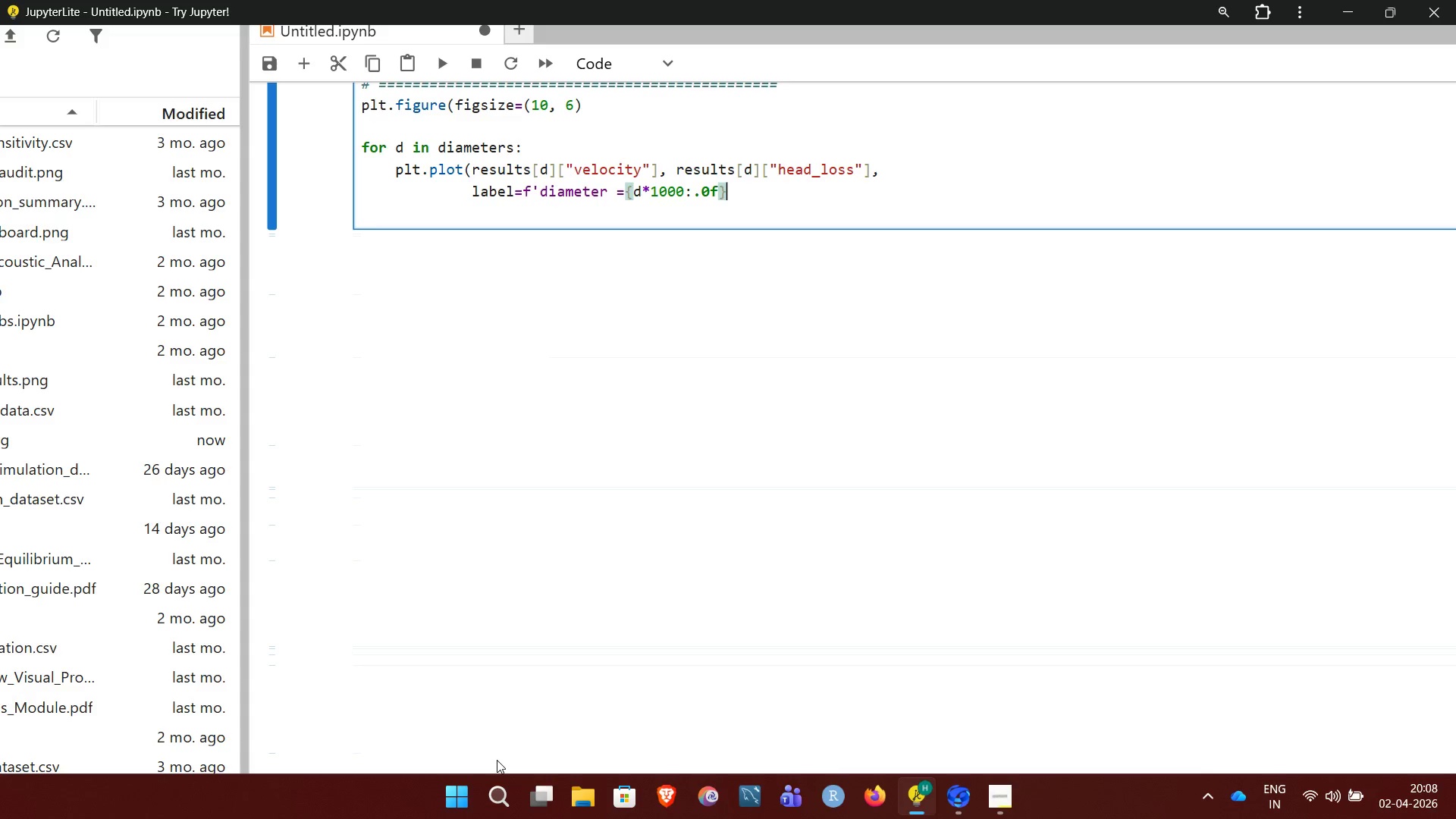 
type(mm')
 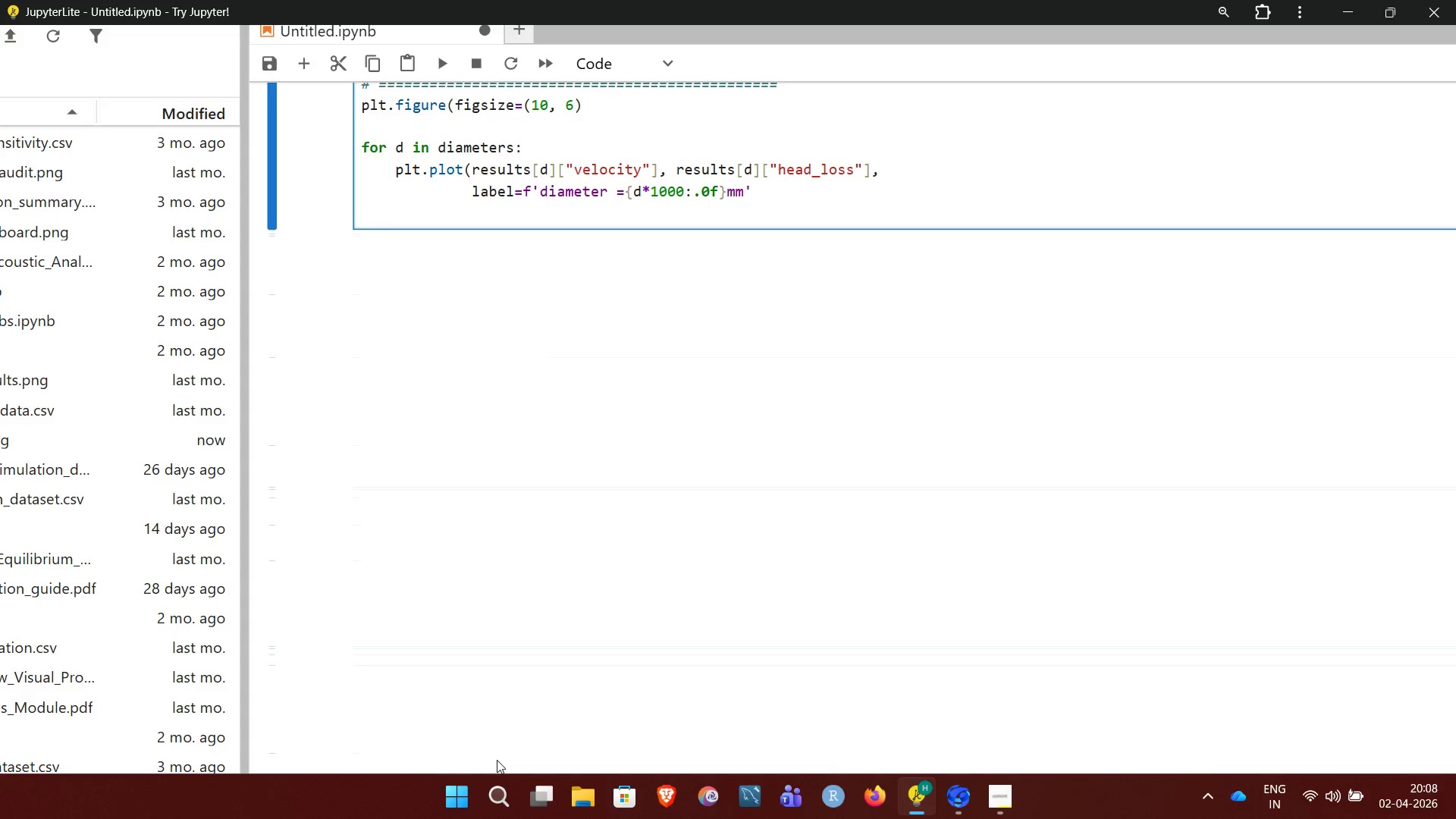 
key(Shift+0)
 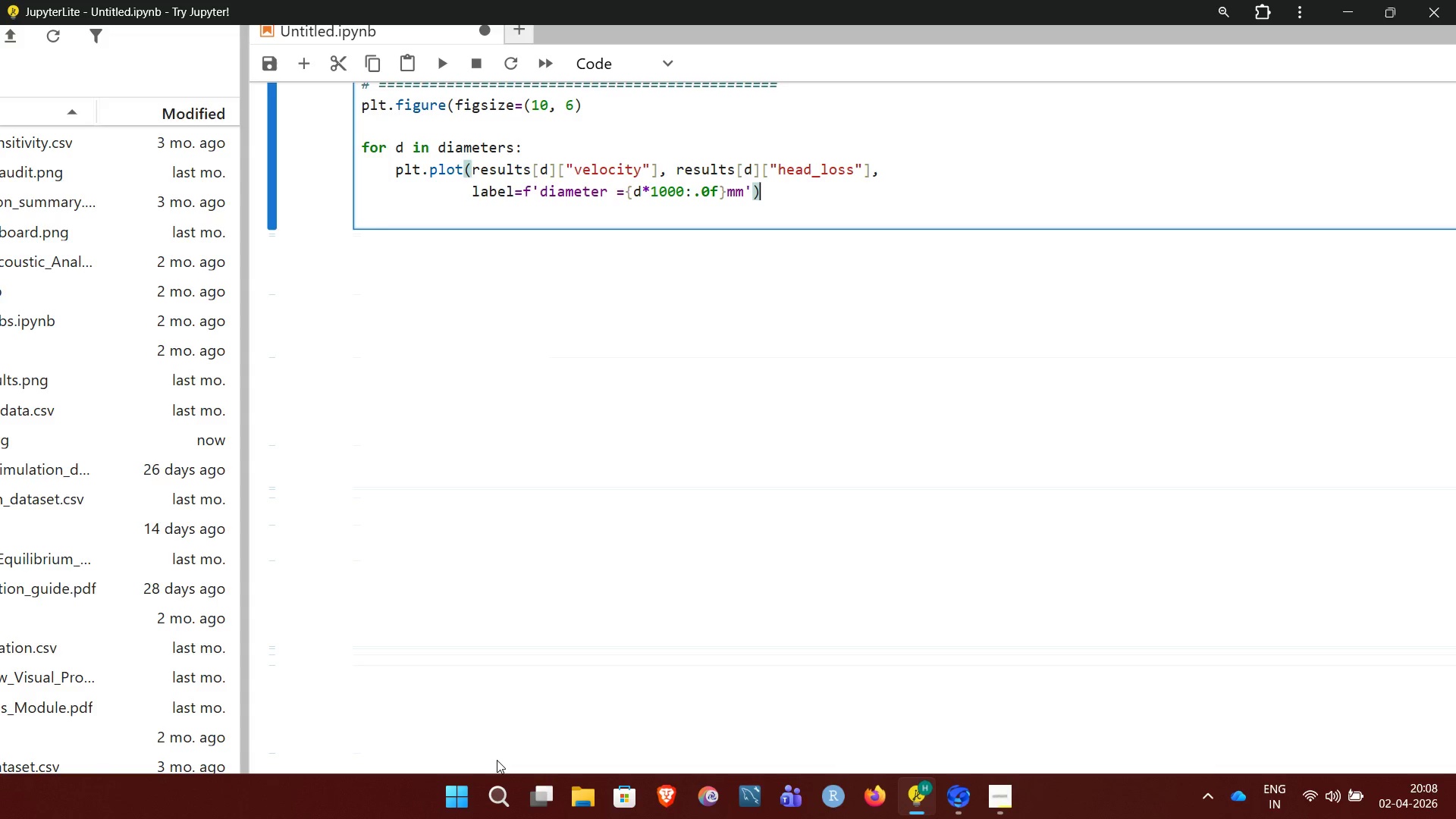 
wait(6.44)
 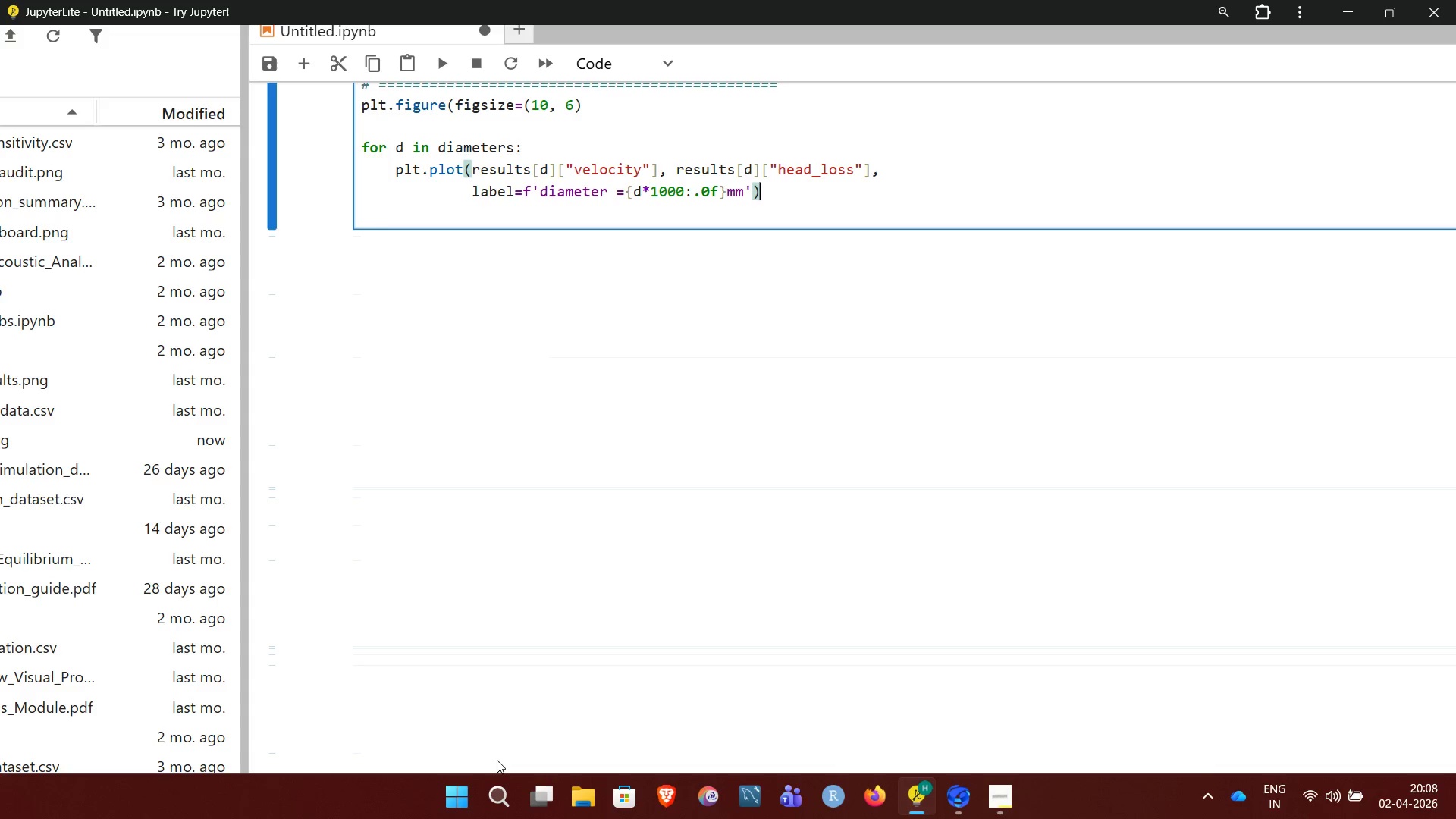 
key(Enter)
 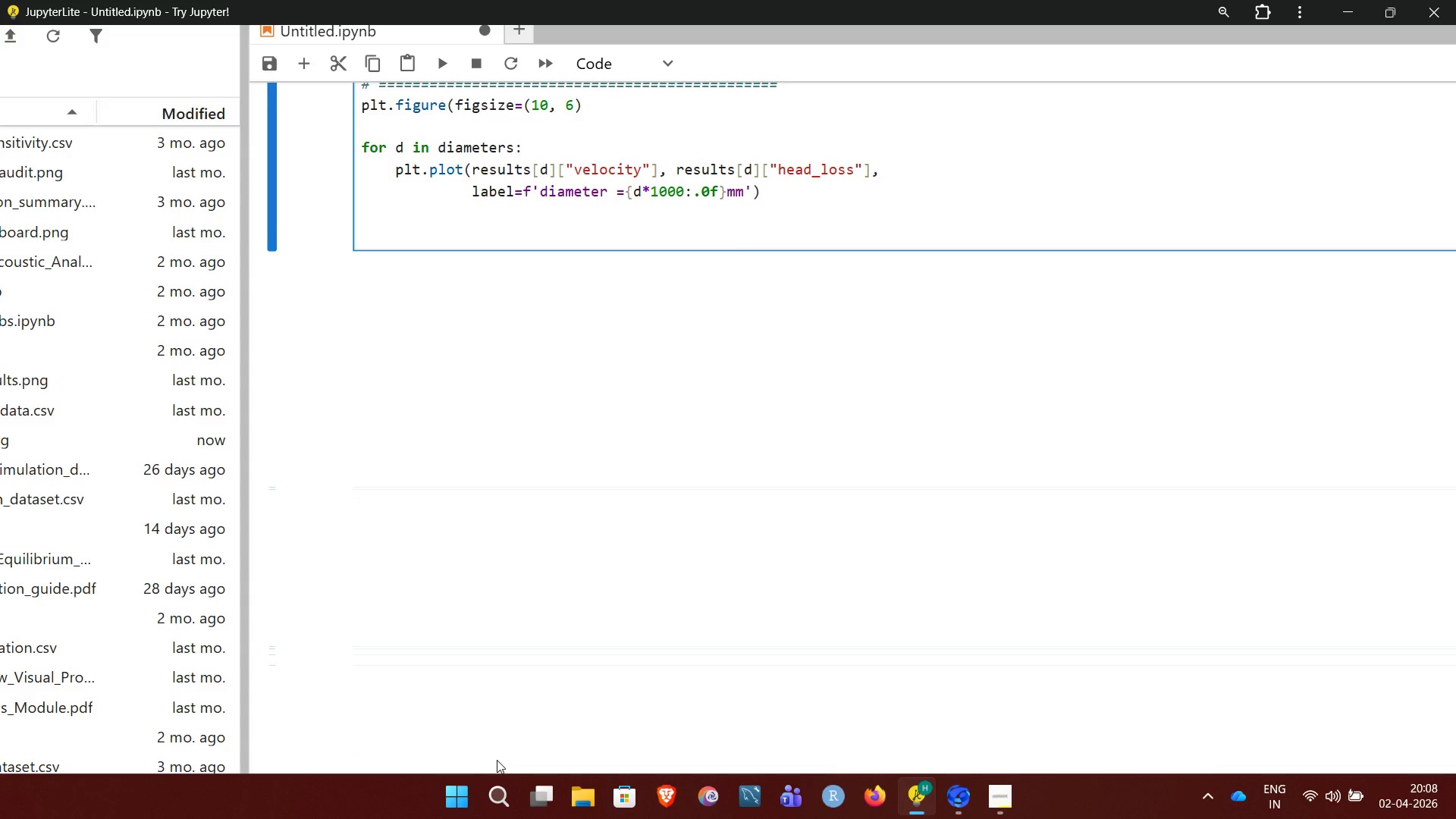 
key(Backspace)
 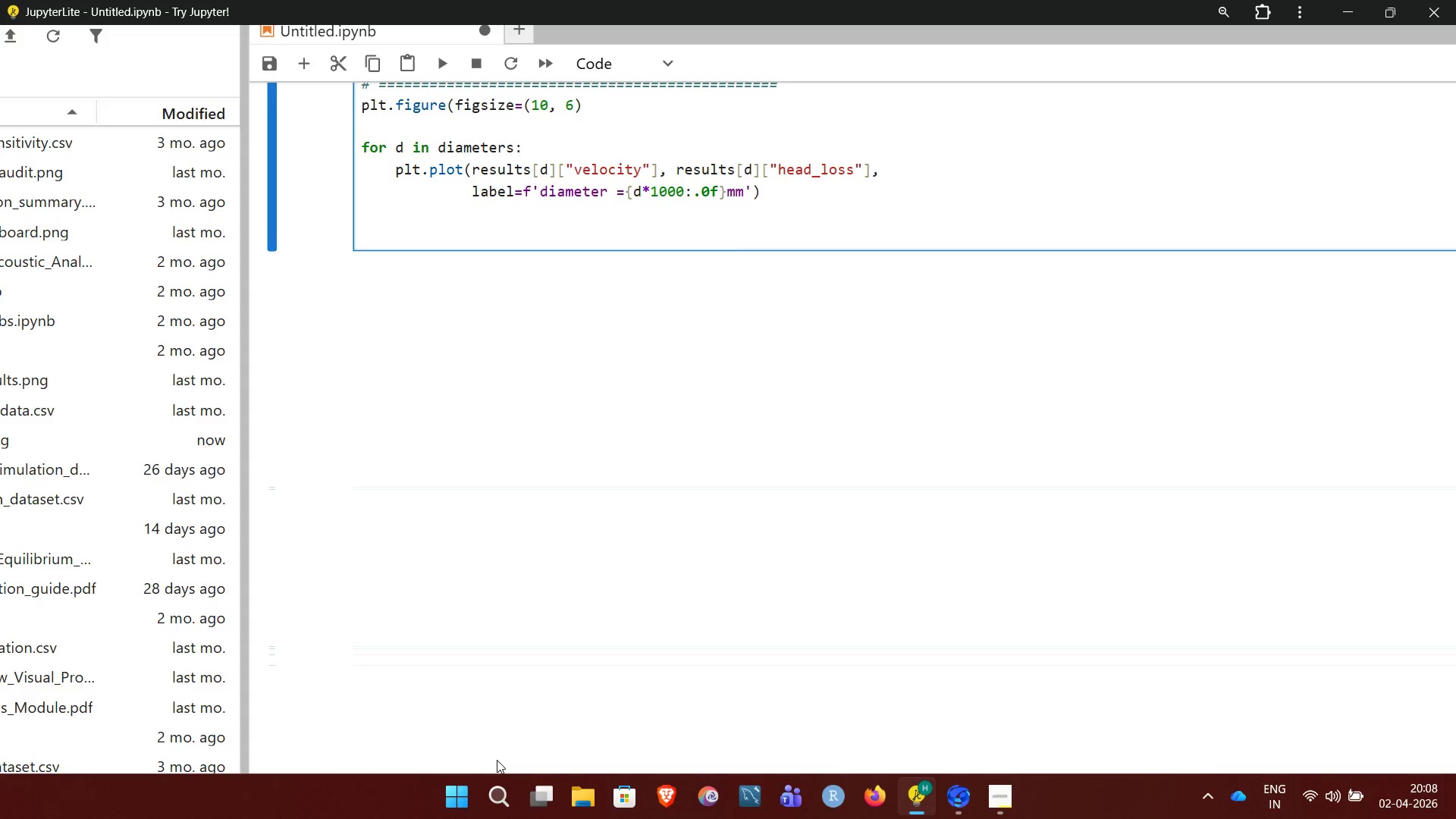 
key(Enter)
 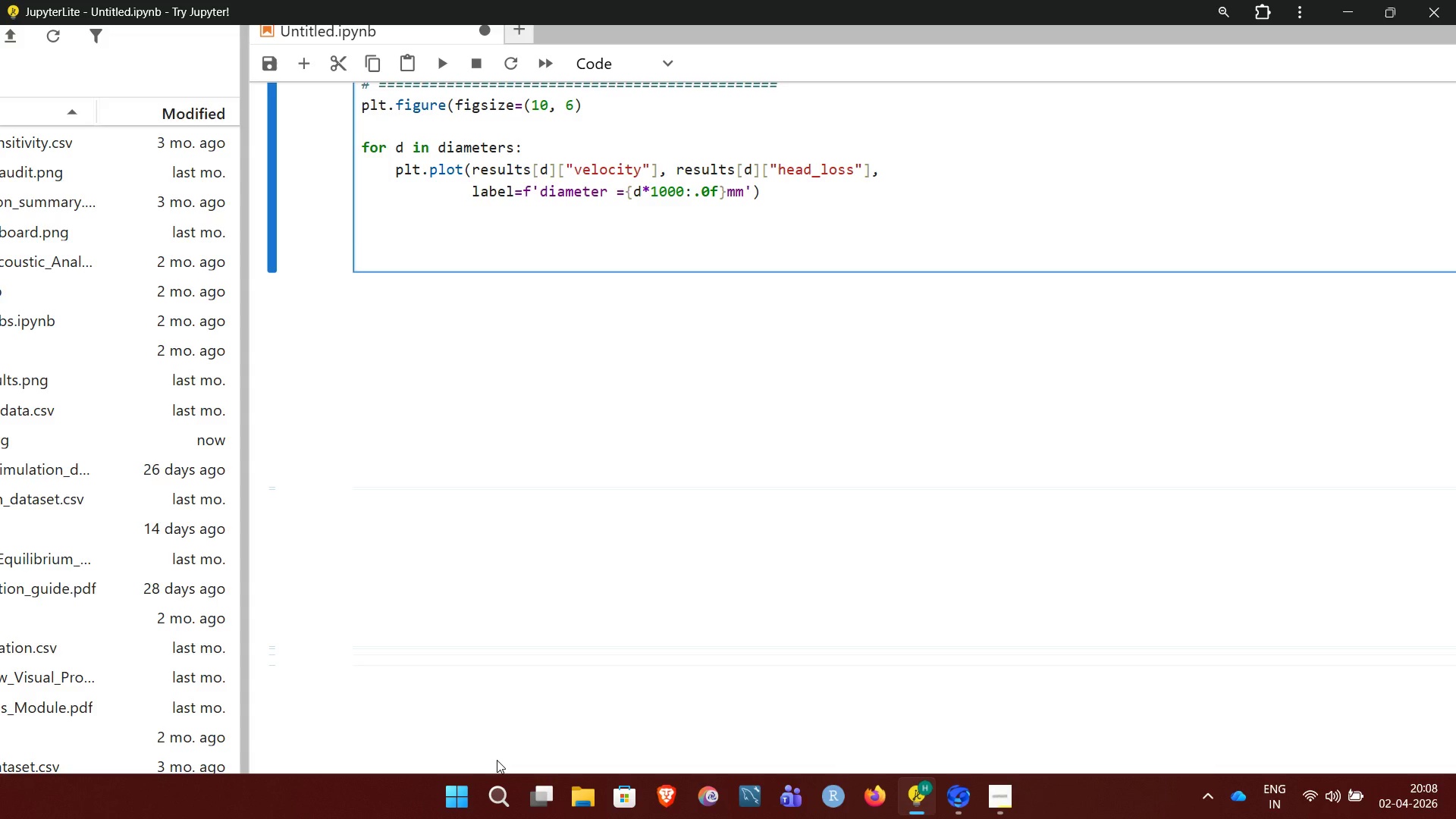 
wait(5.94)
 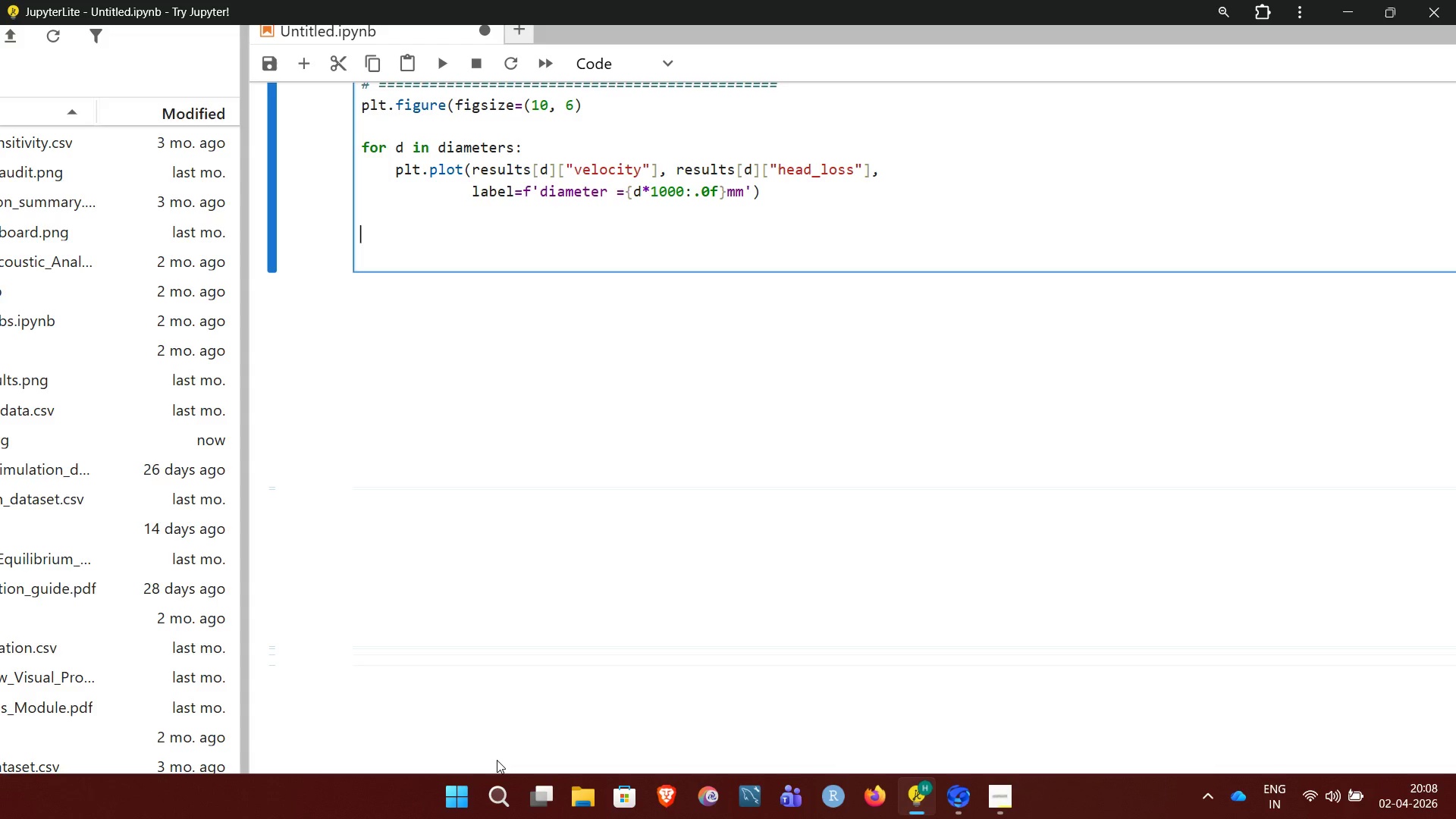 
type(plt.)
 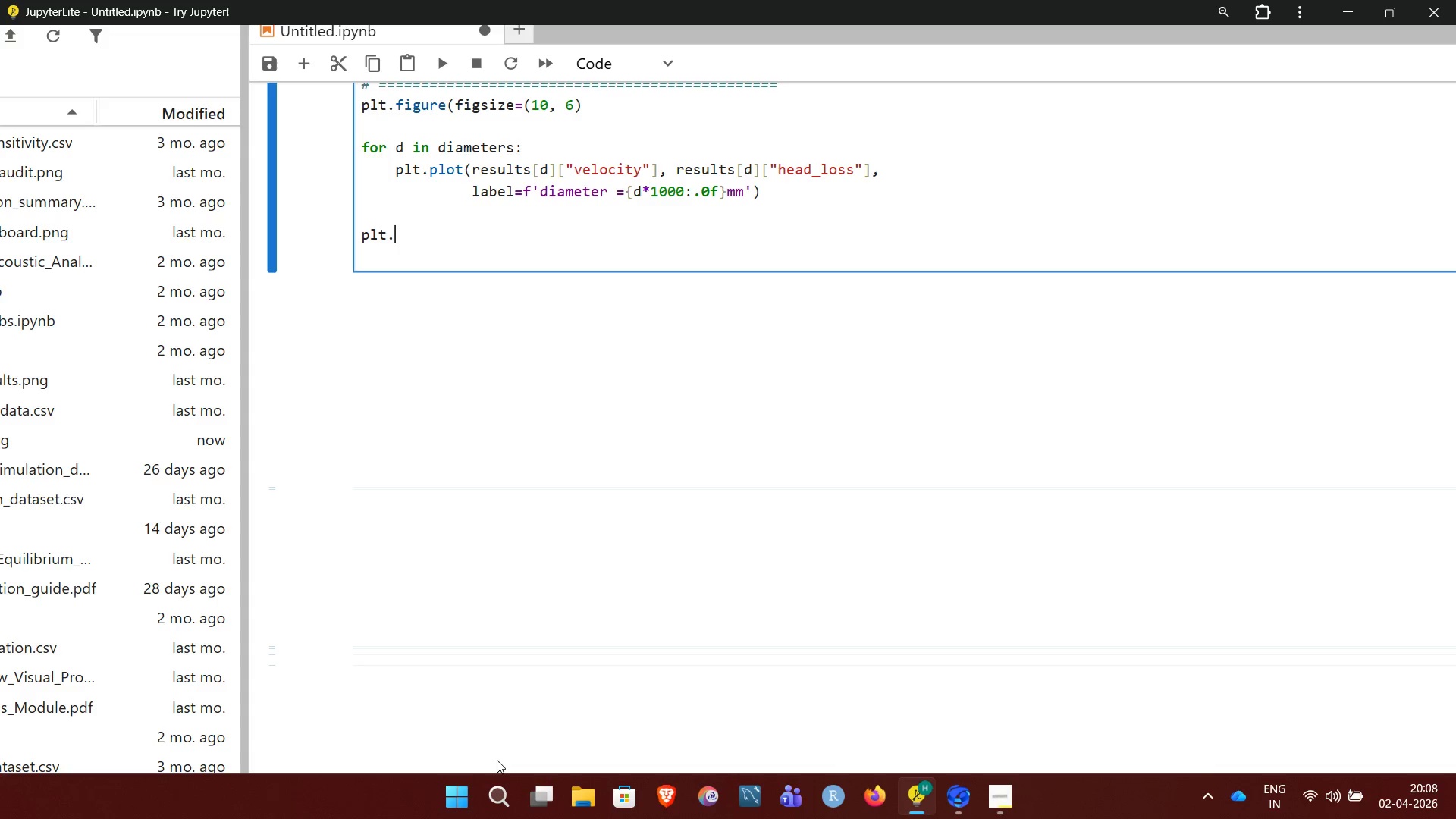 
type(title)
 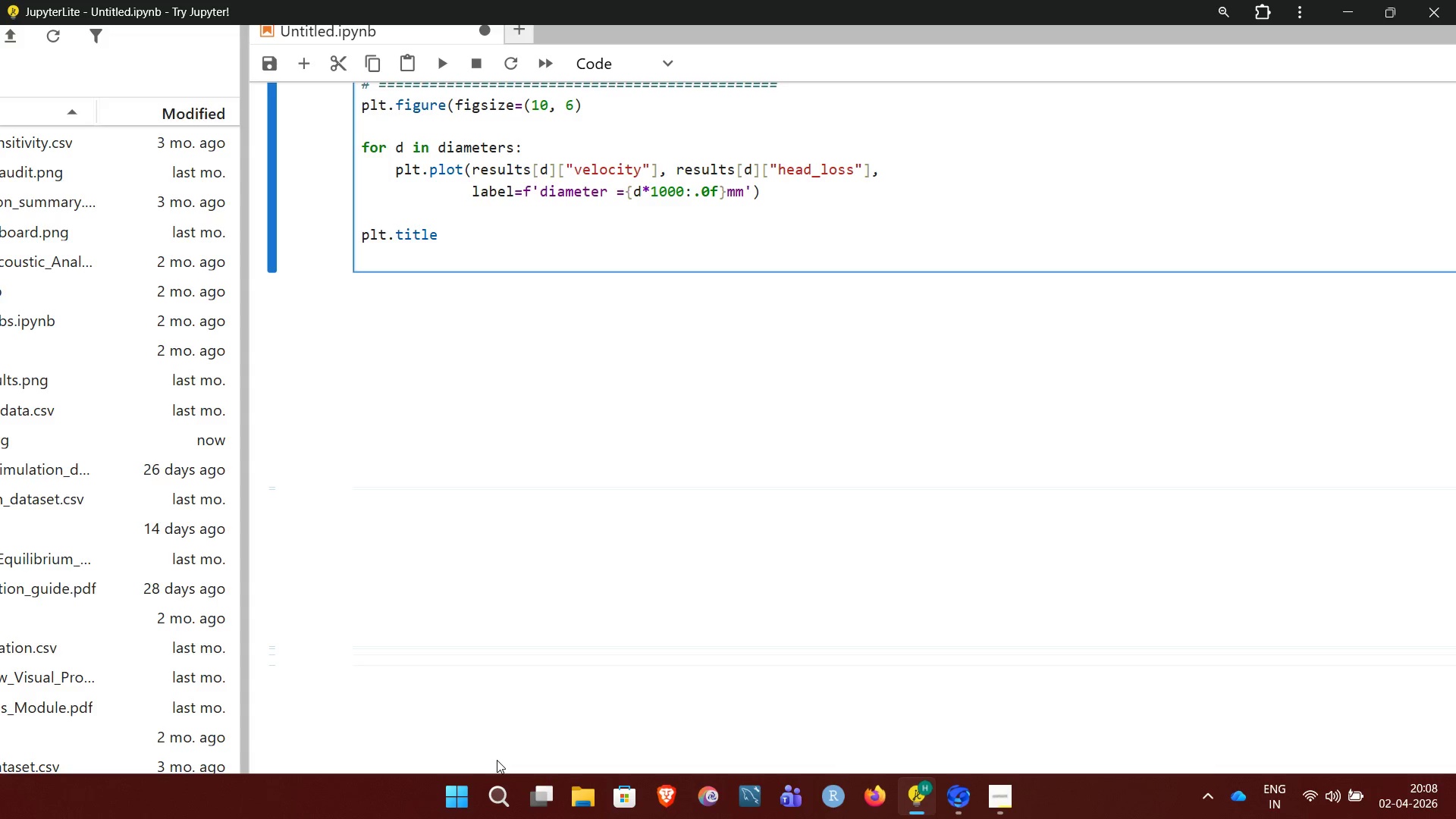 
key(Shift+9)
 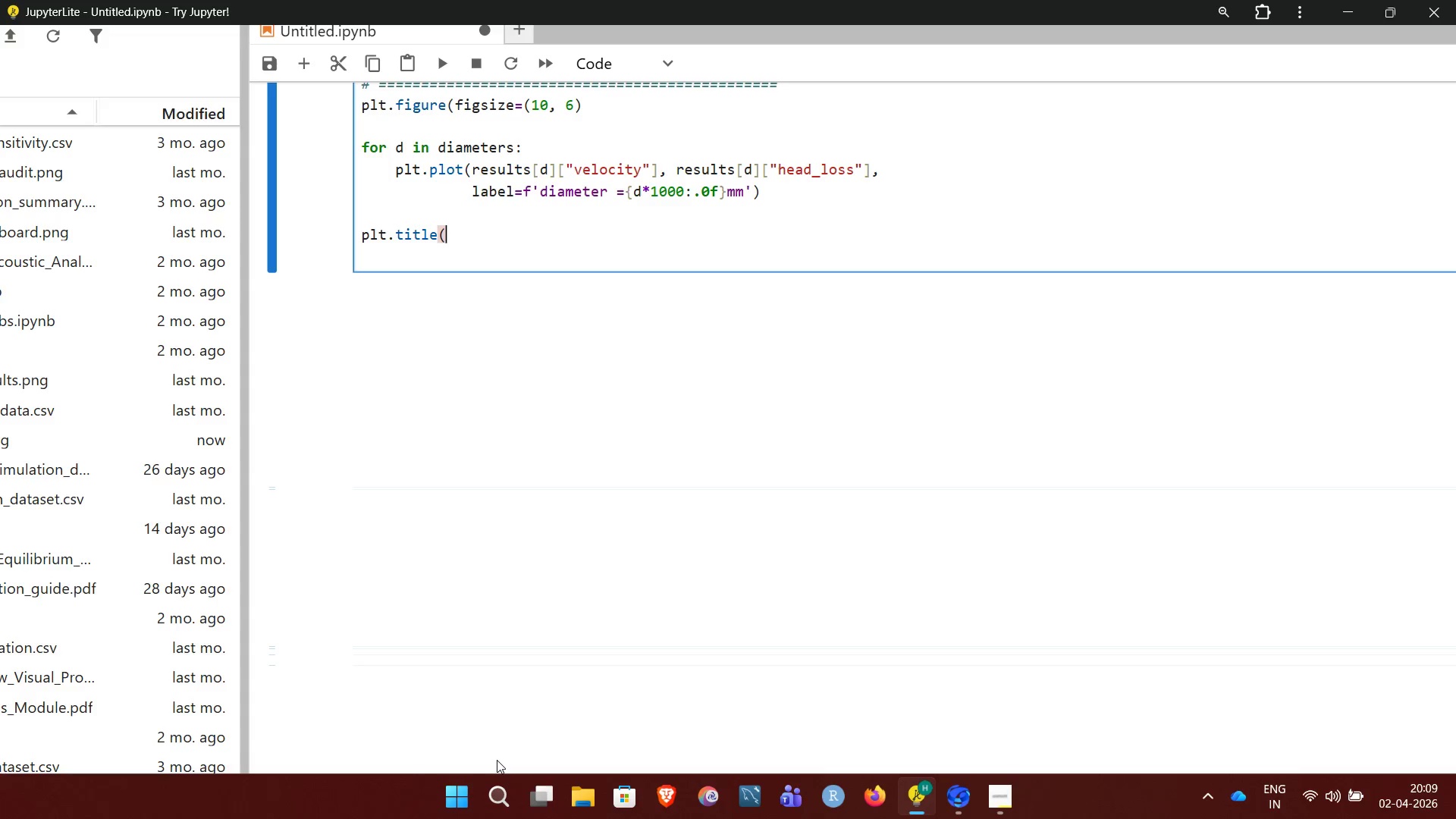 
type("velocity vs)
 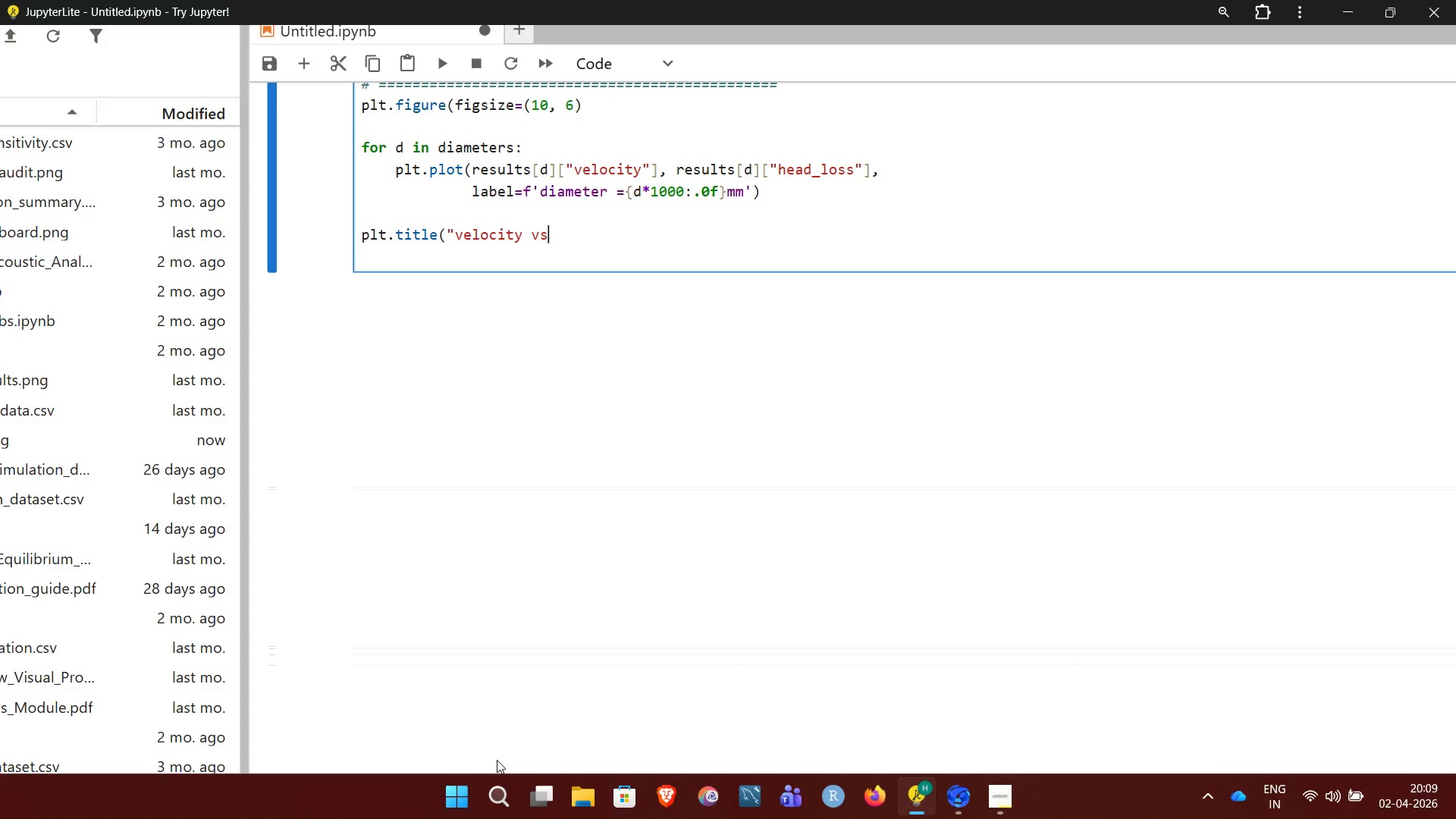 
type(head loss ()
 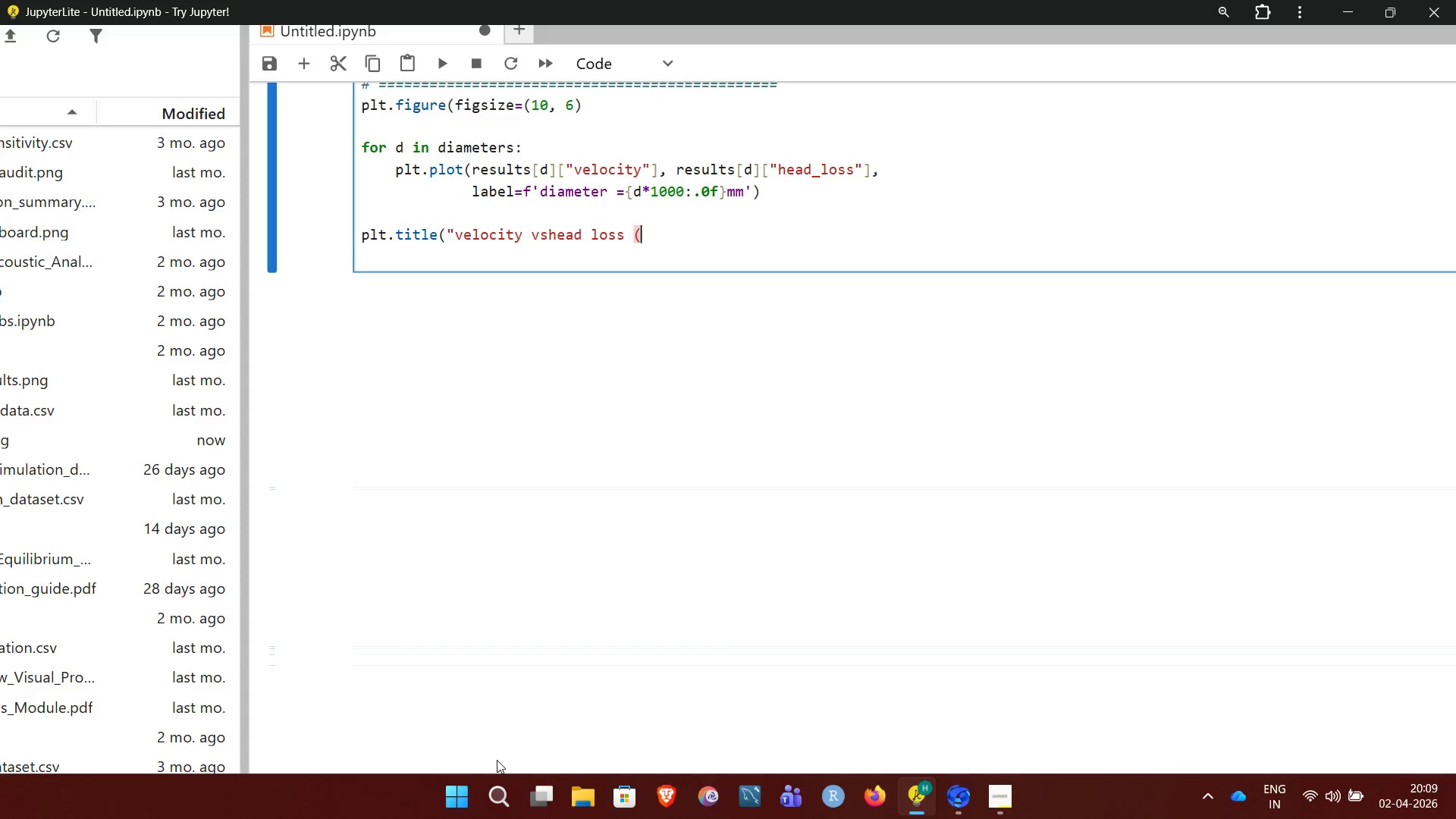 
type(darcy)
 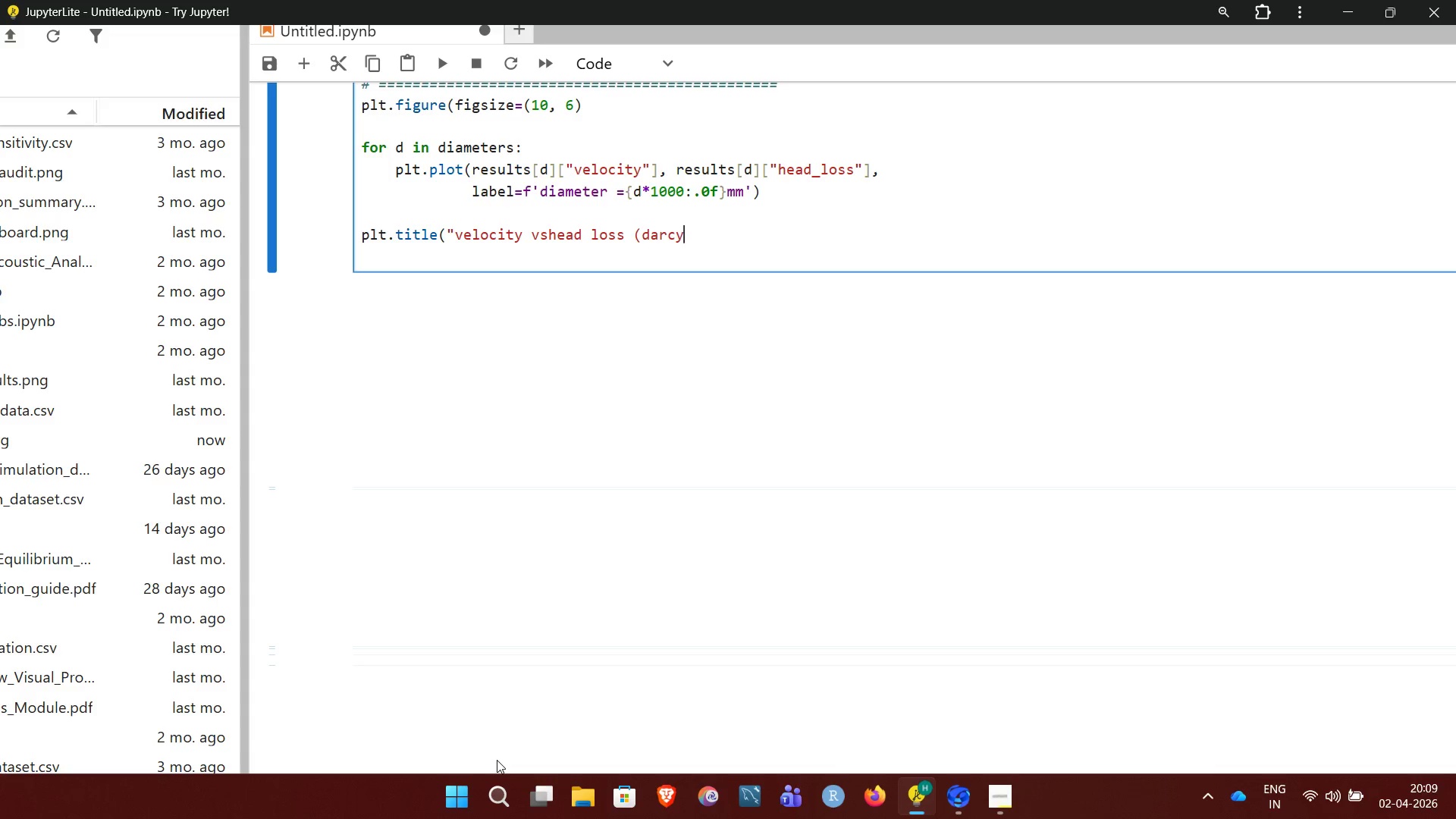 
key(Minus)
 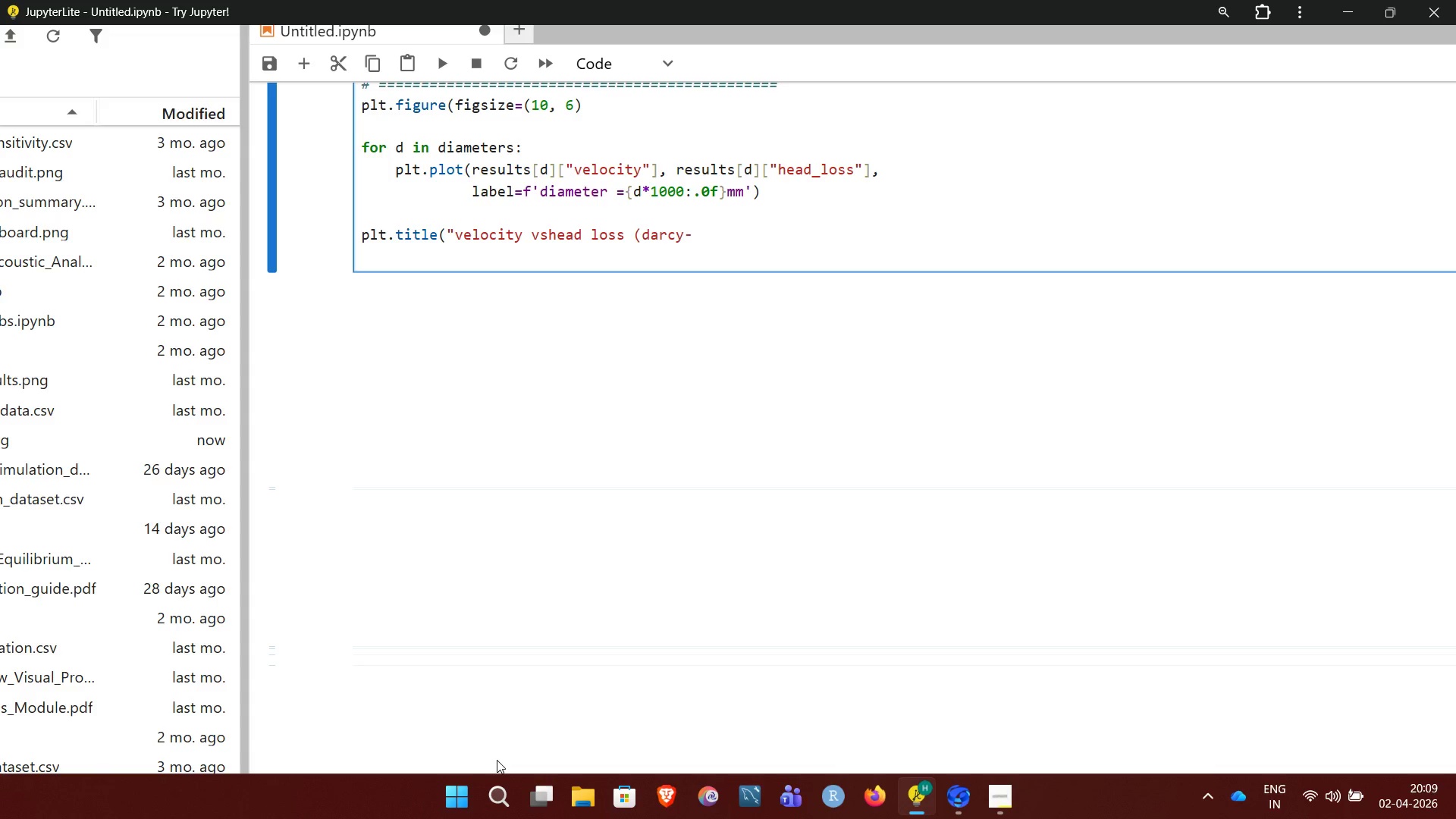 
type(weisbach)
 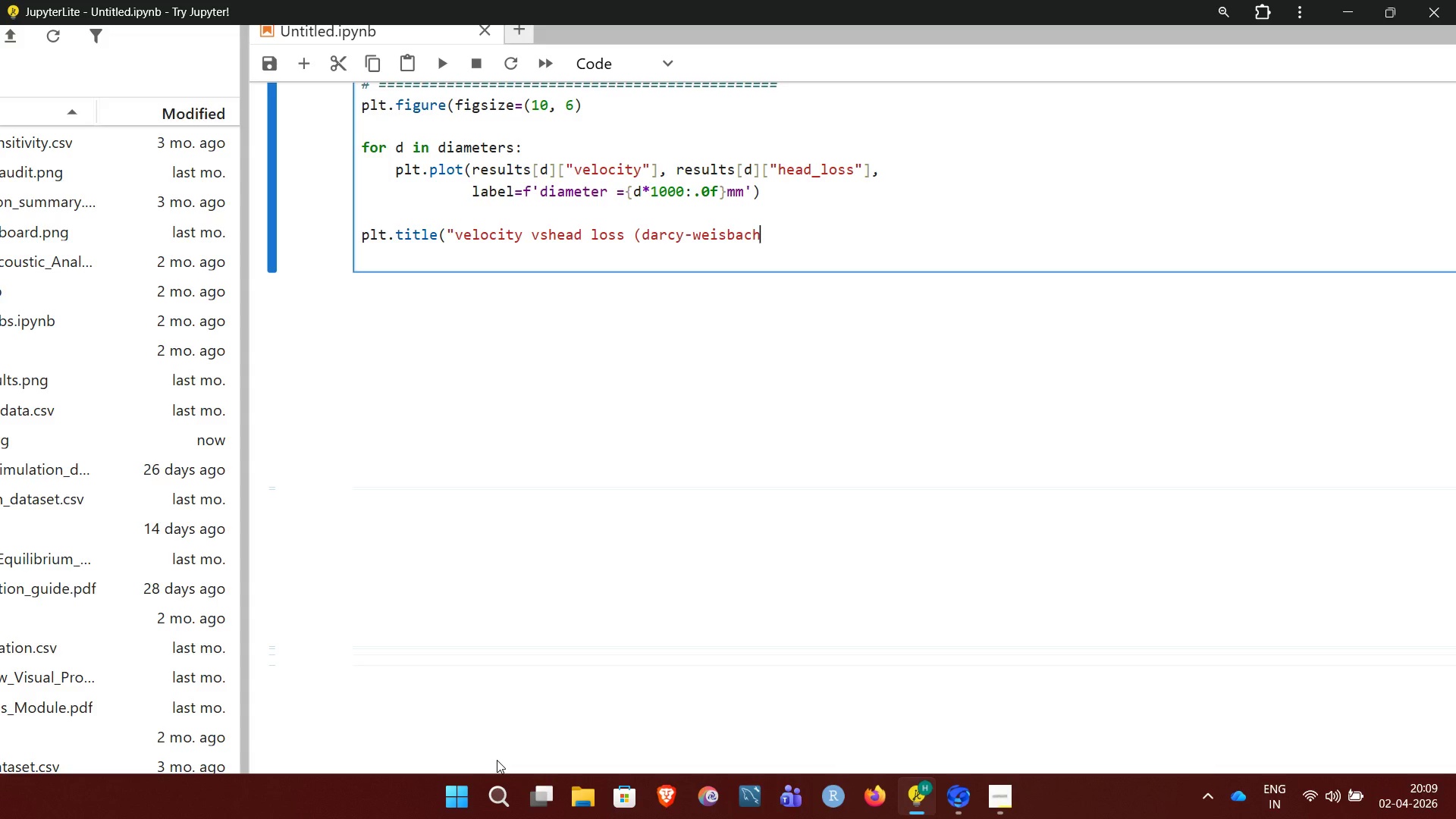 
type( analy)
 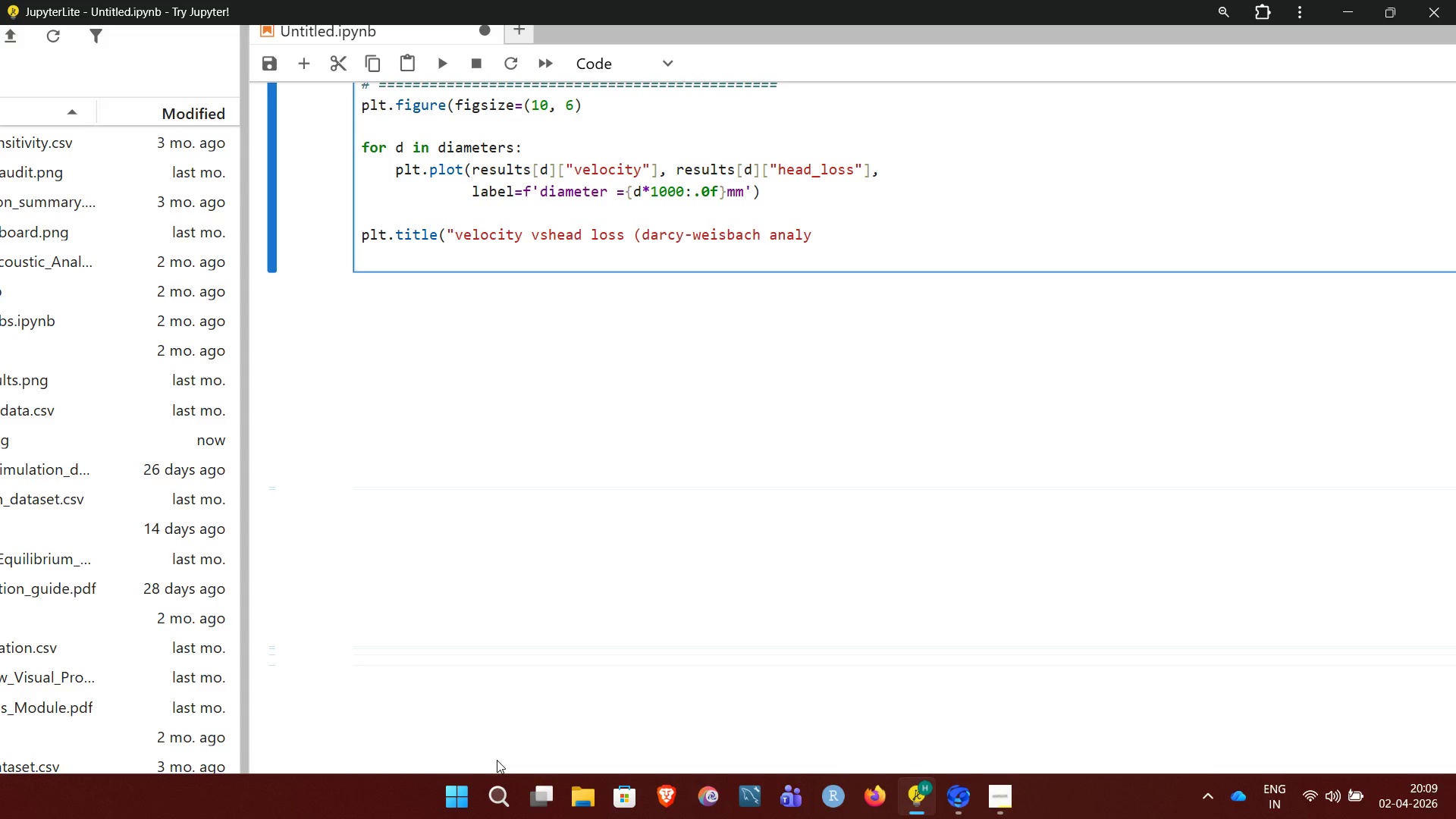 
wait(7.91)
 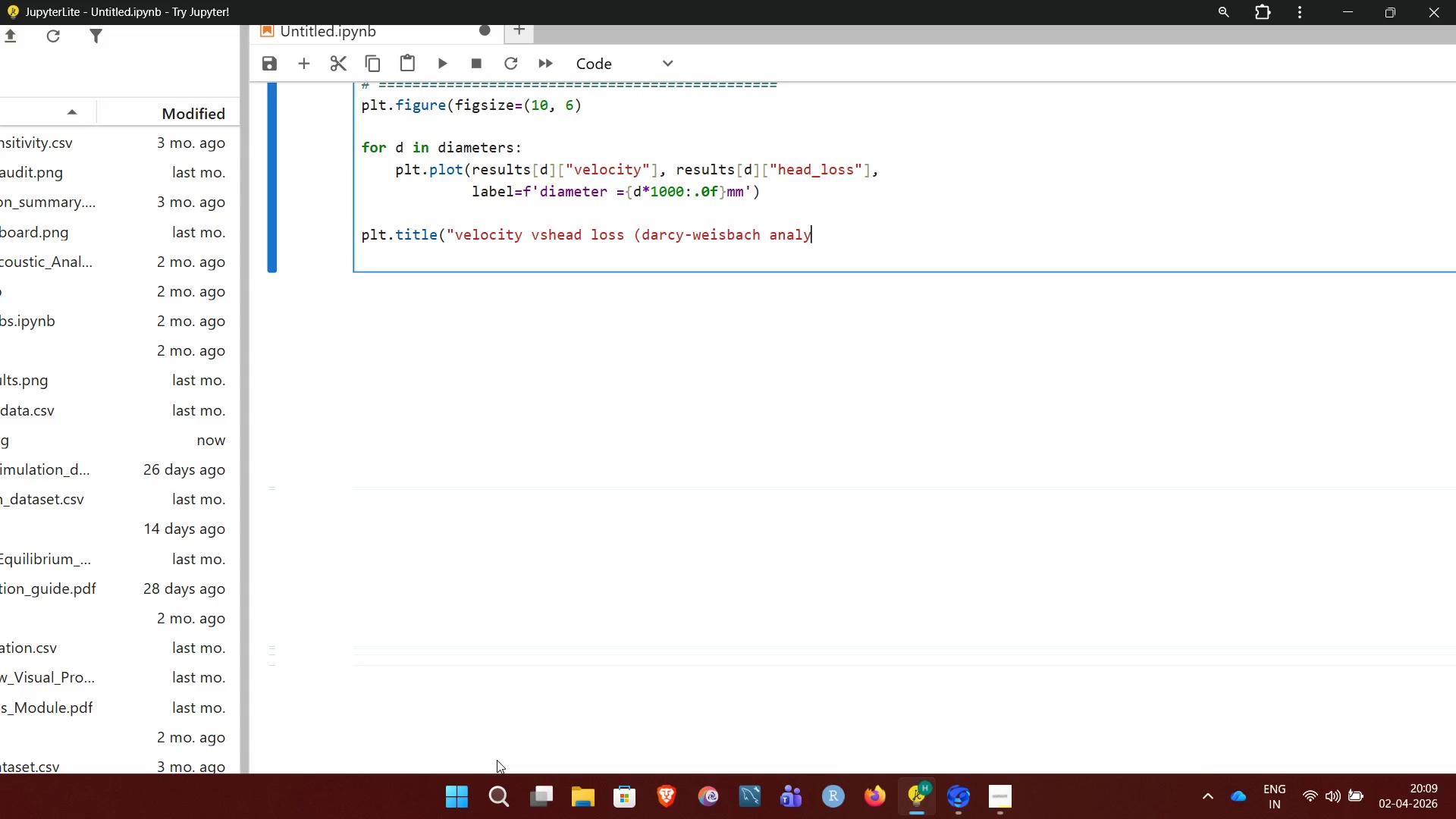 
key(Backspace)
 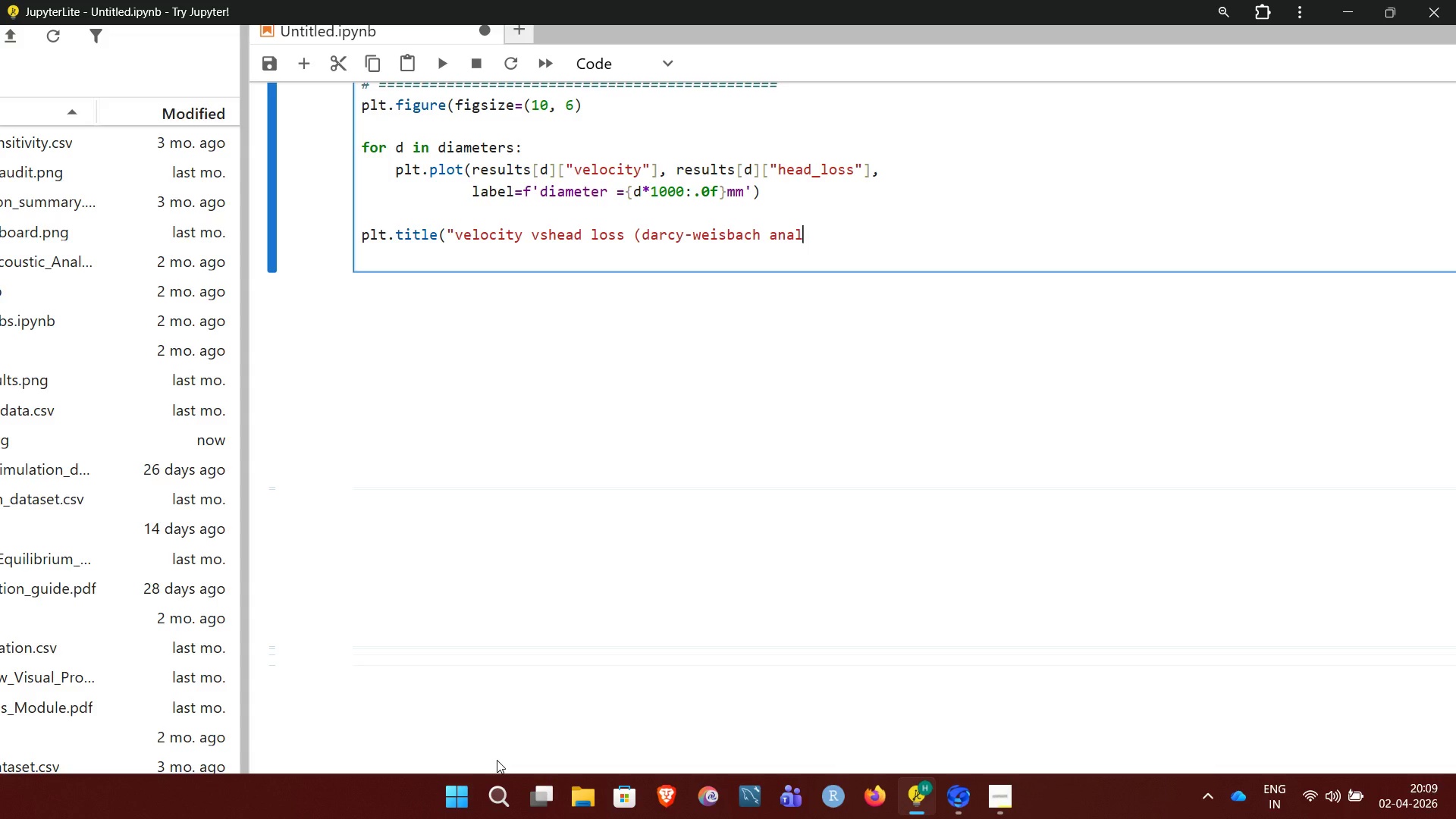 
key(Backspace)
 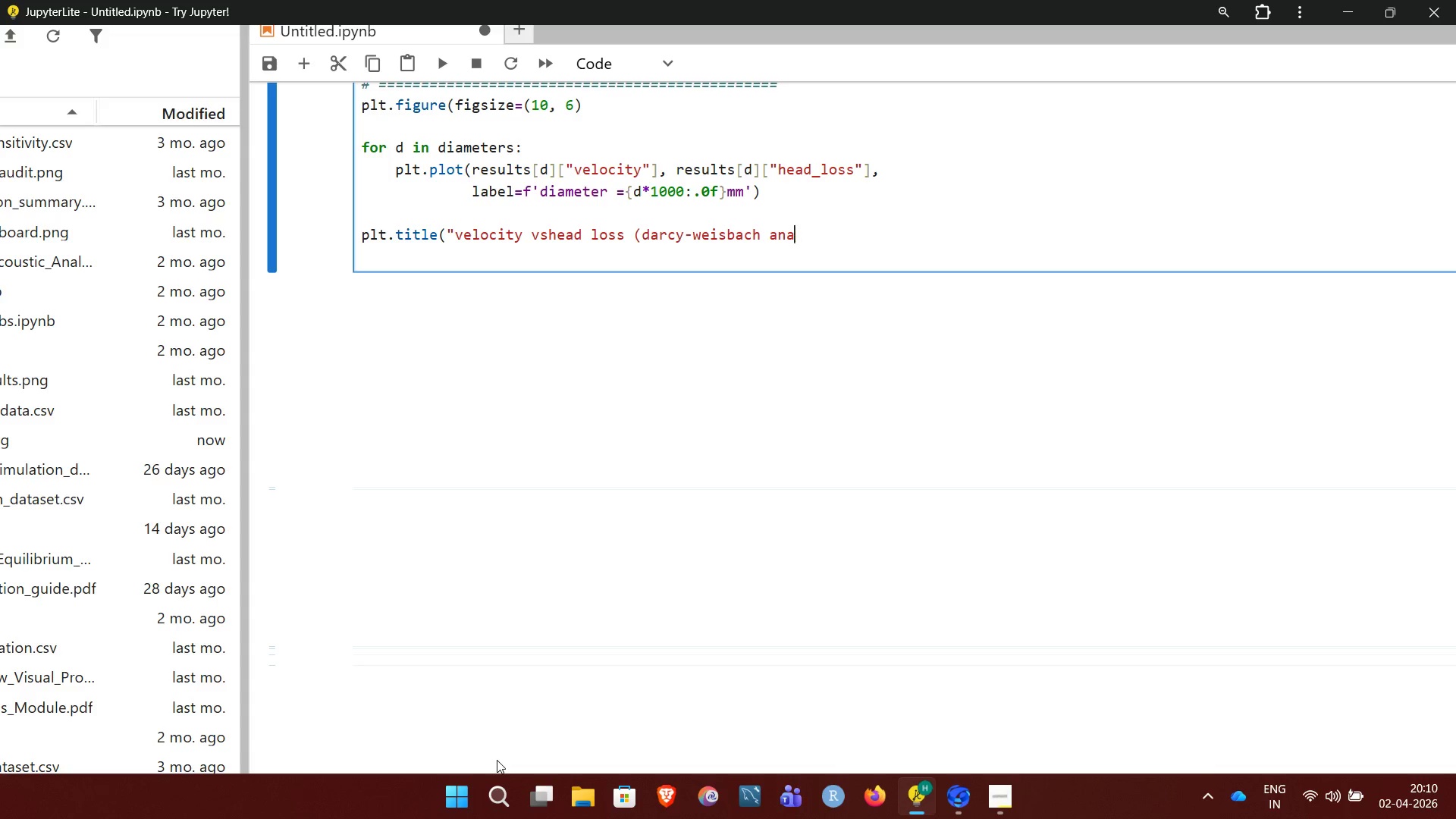 
type(lysis)
 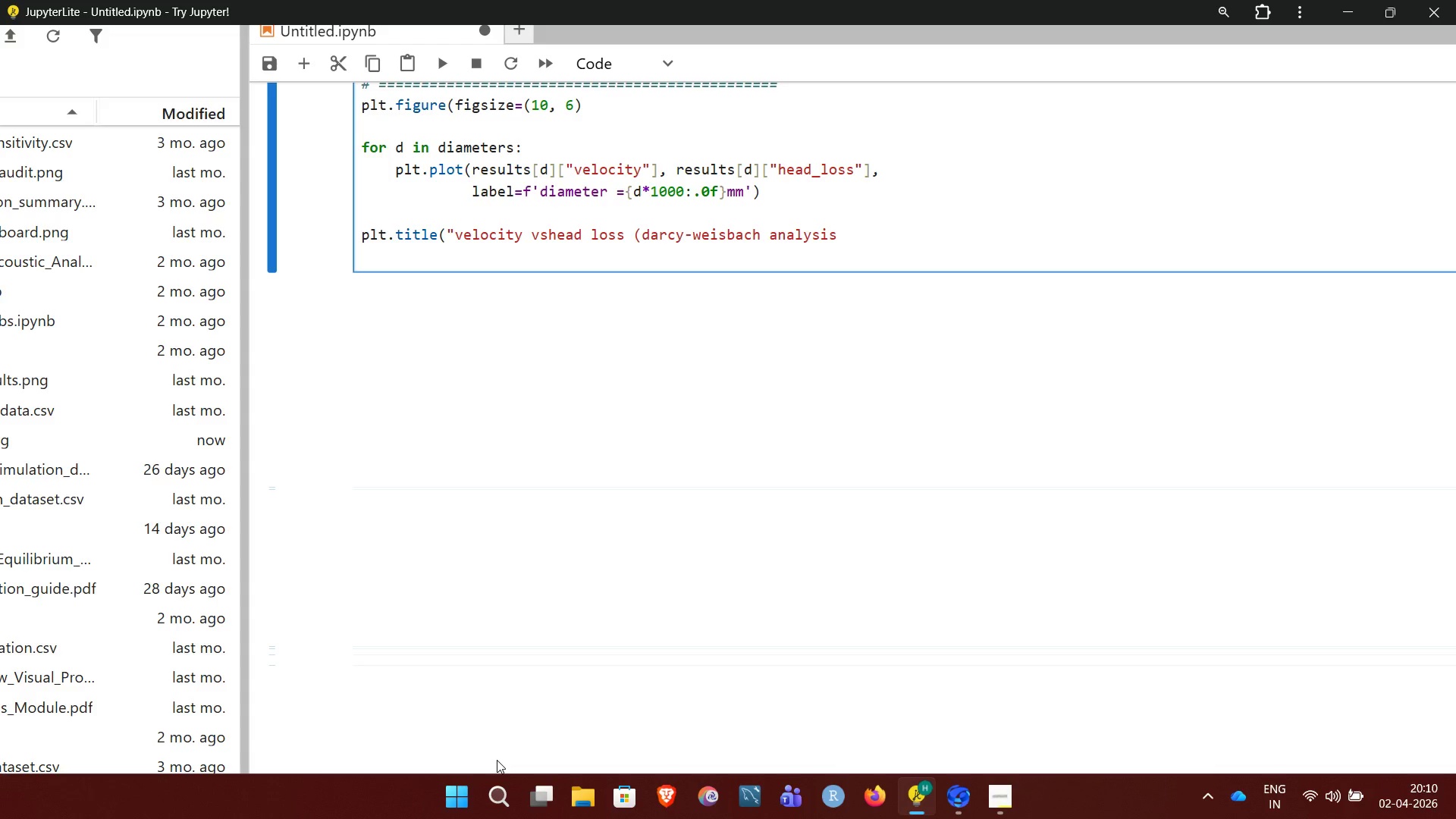 
key(Shift+0)
 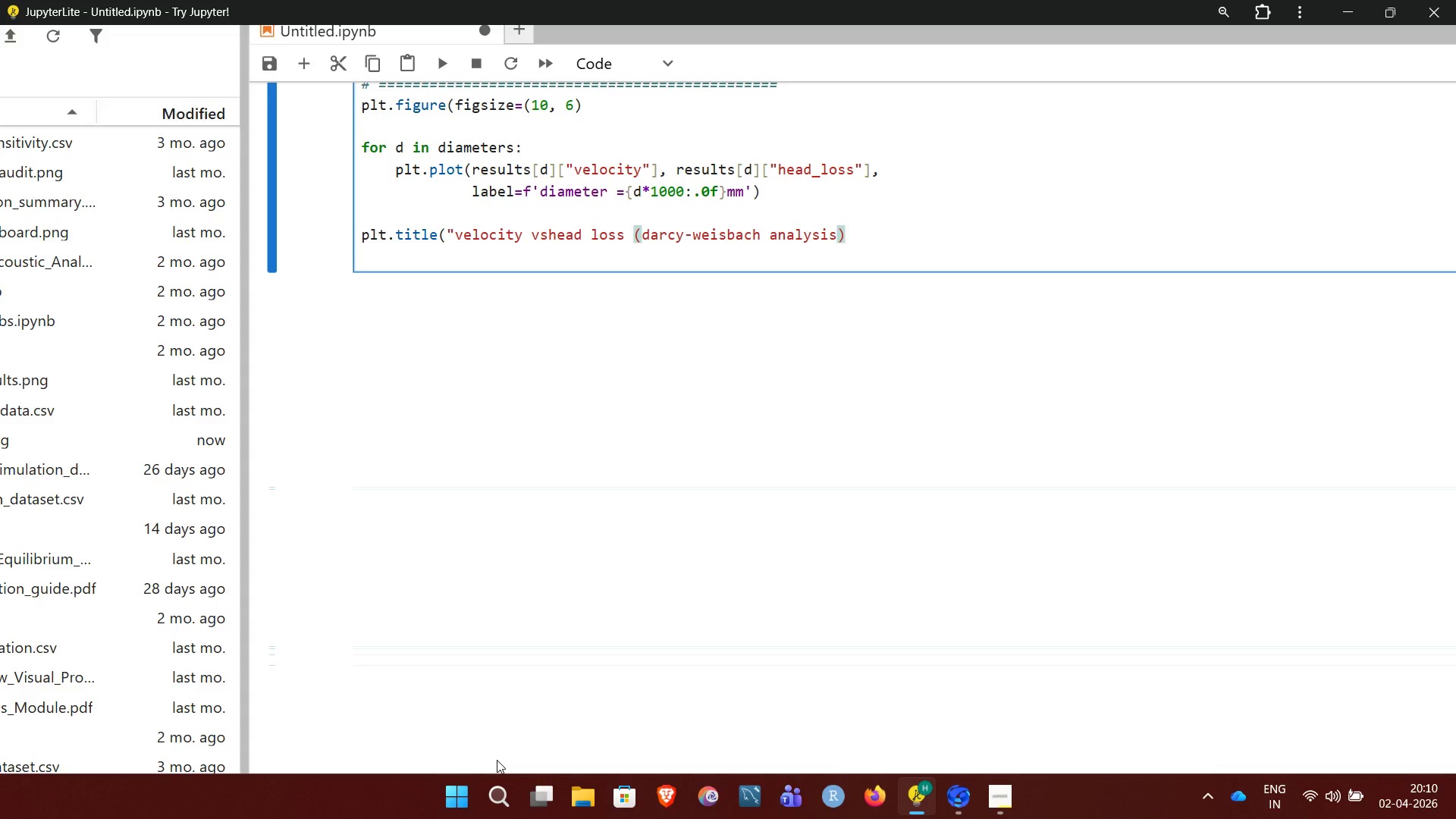 
key(Shift+Quote)
 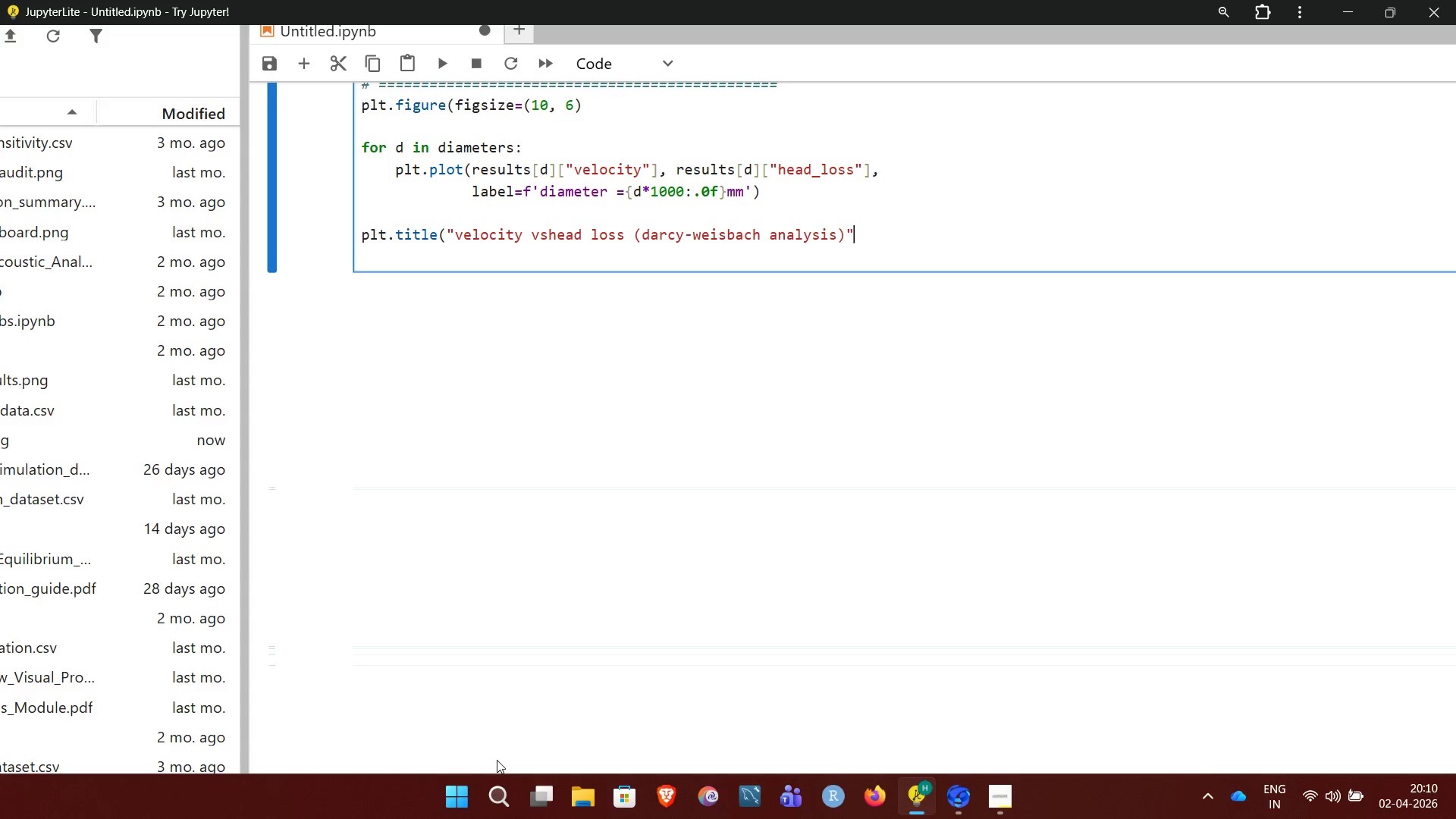 
key(Period)
 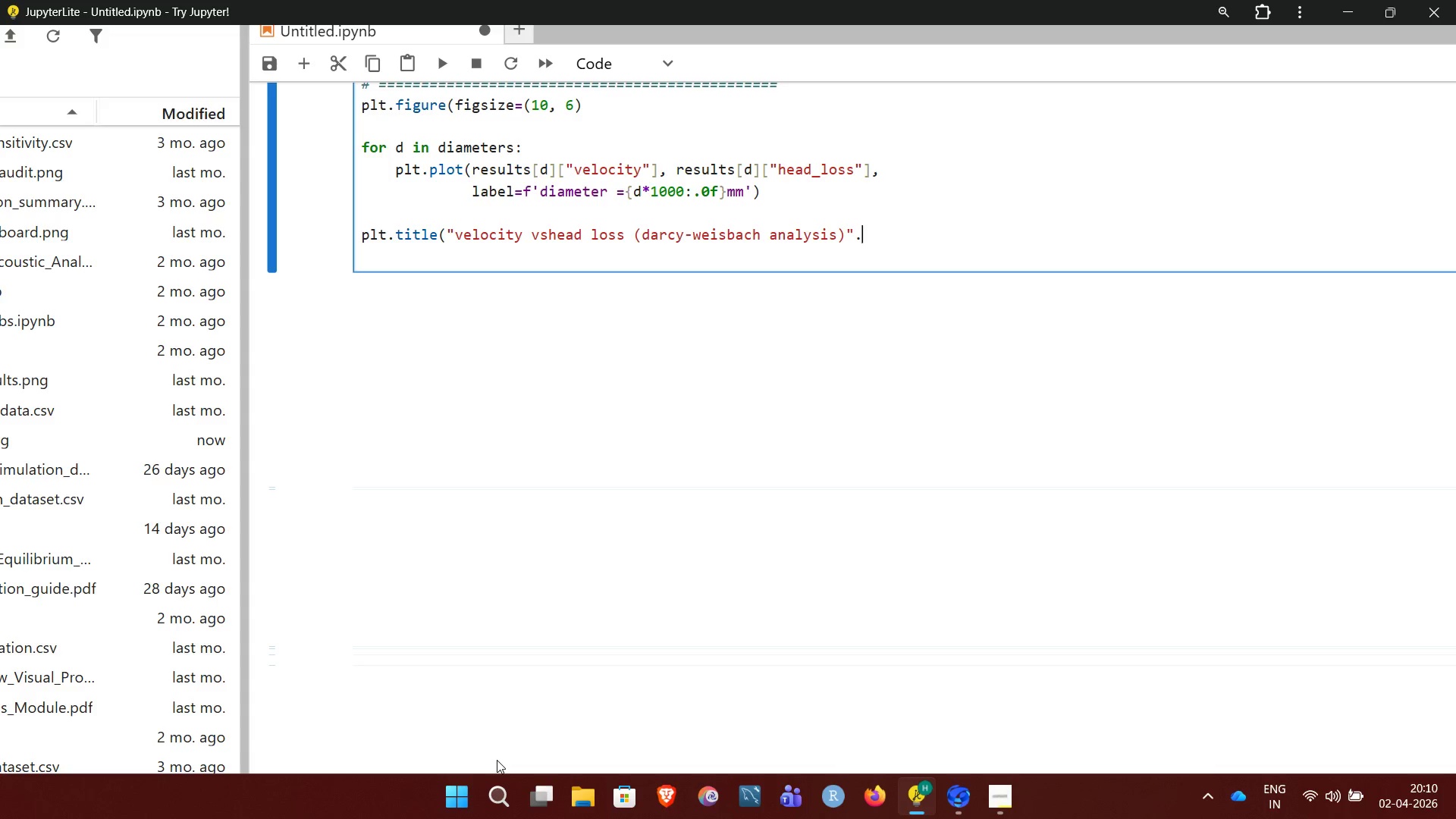 
key(Space)
 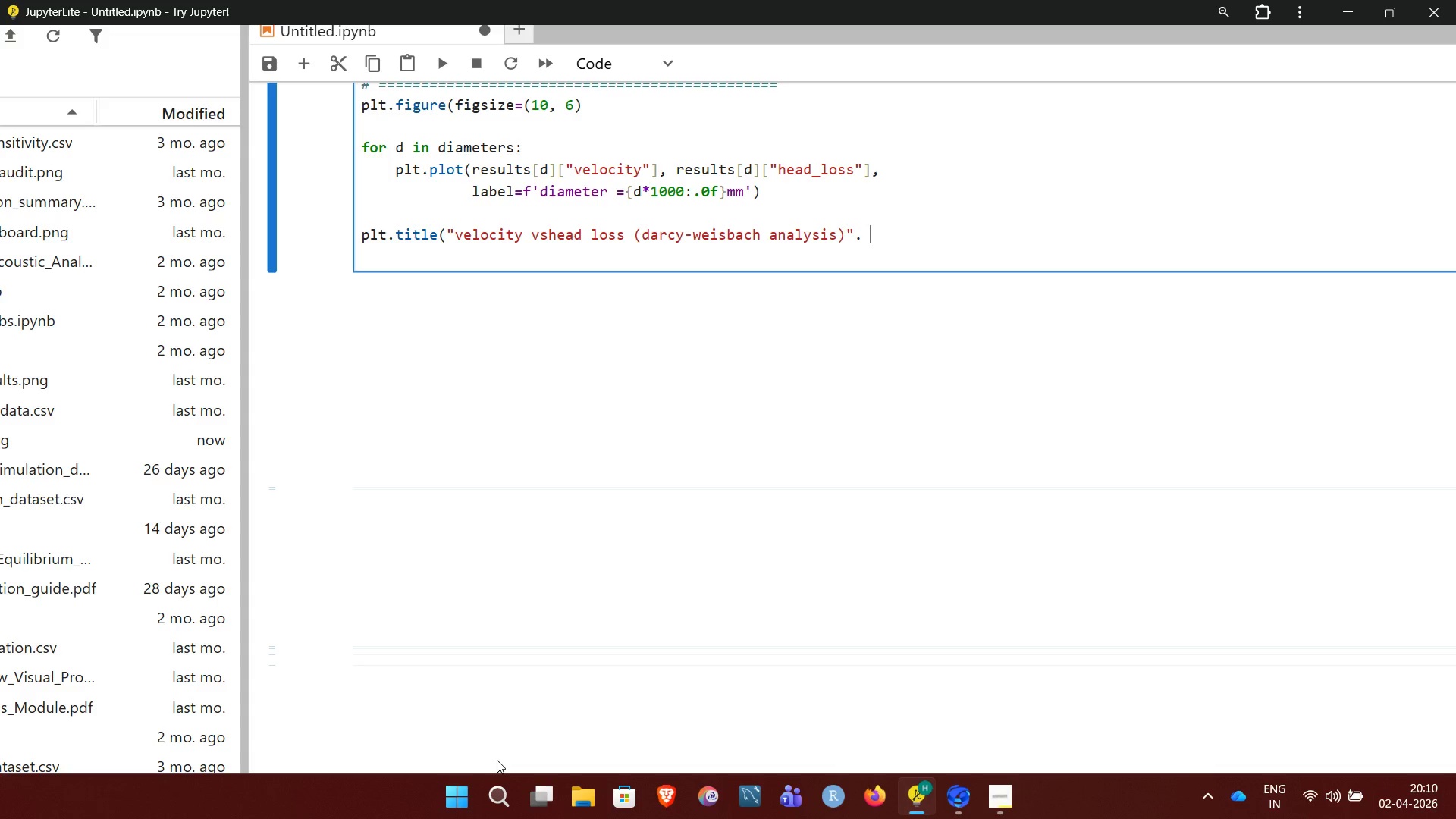 
type(fontsize=14))
 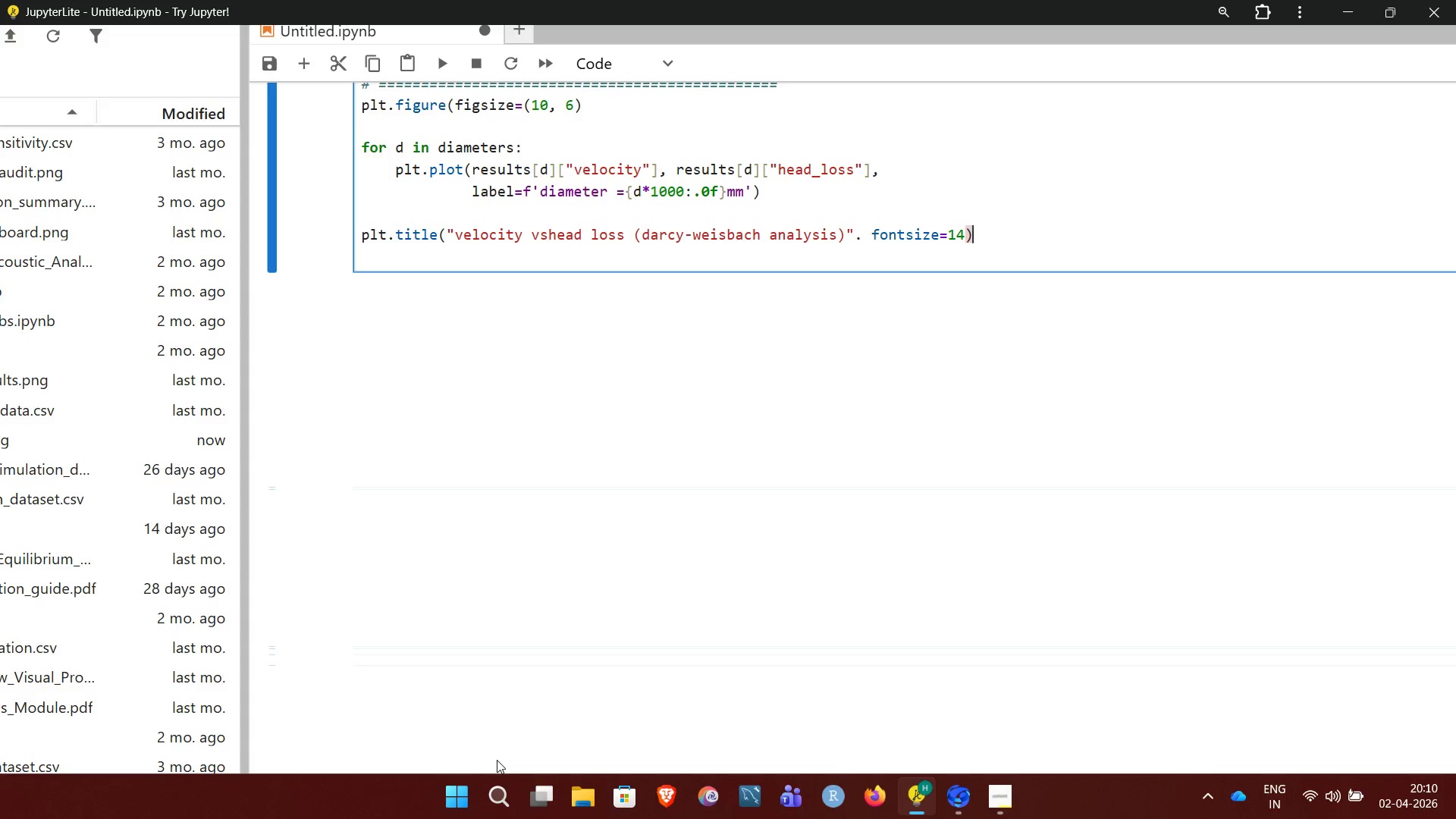 
key(Enter)
 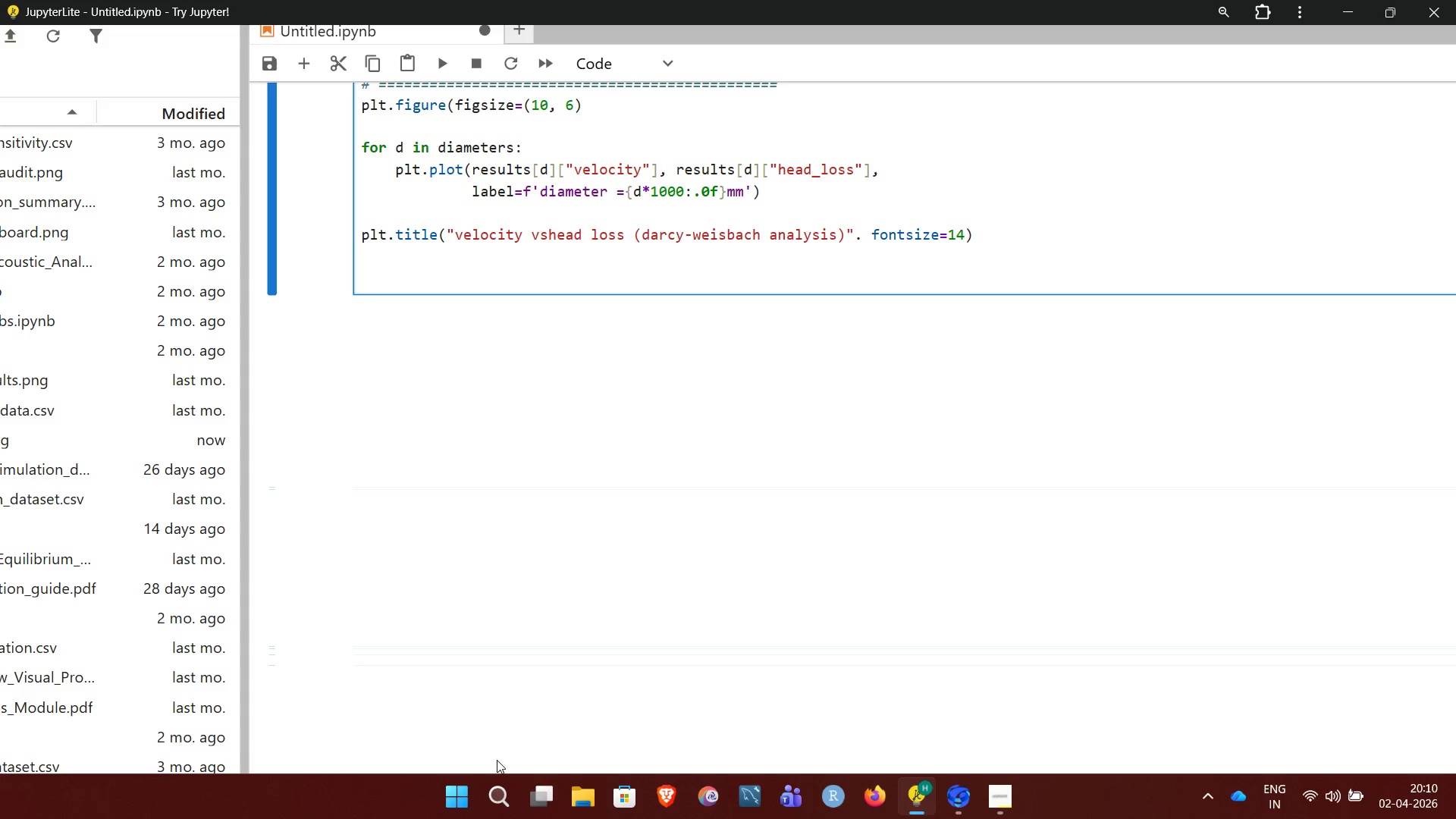 
type(plt)
 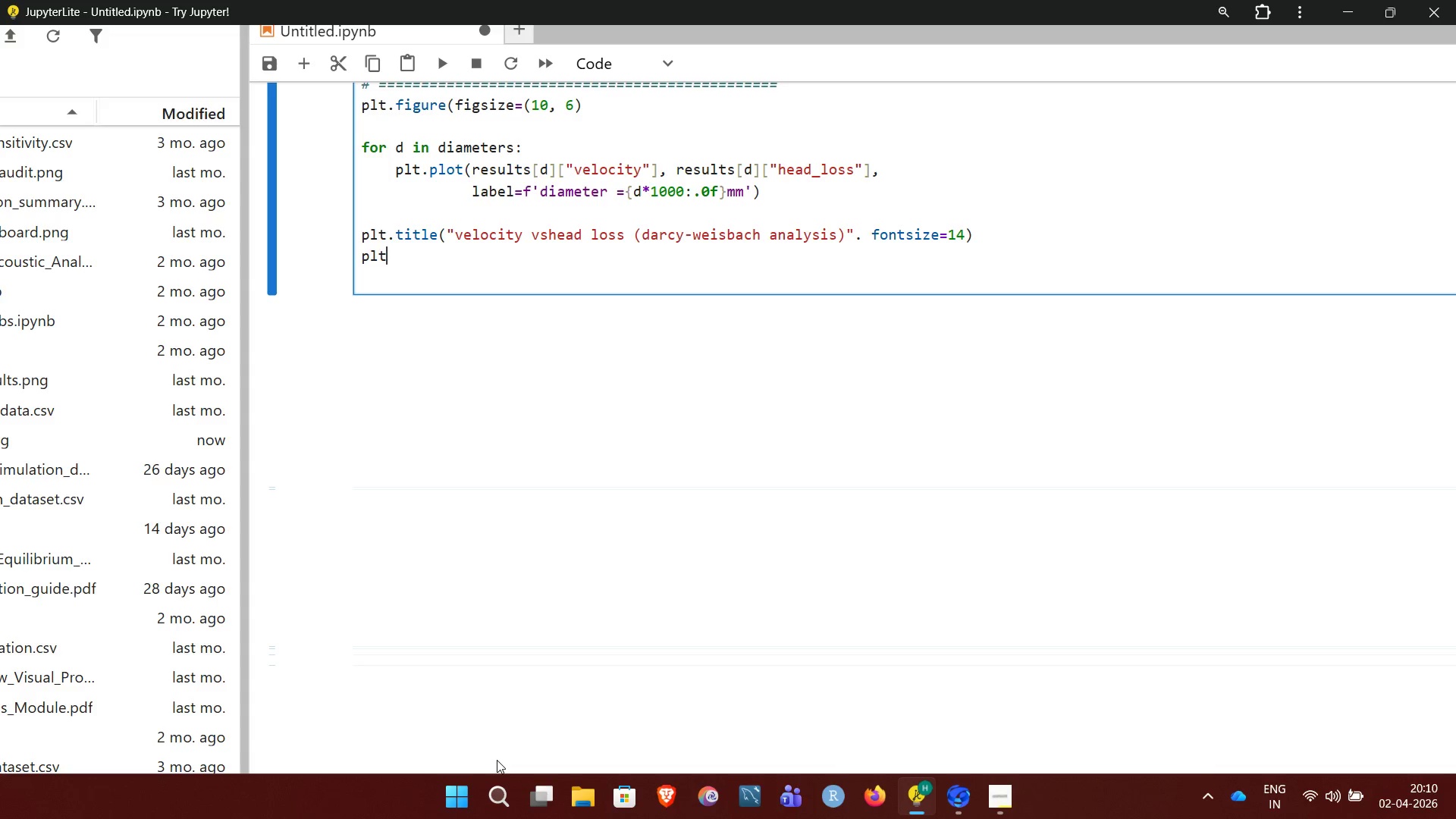 
key(Period)
 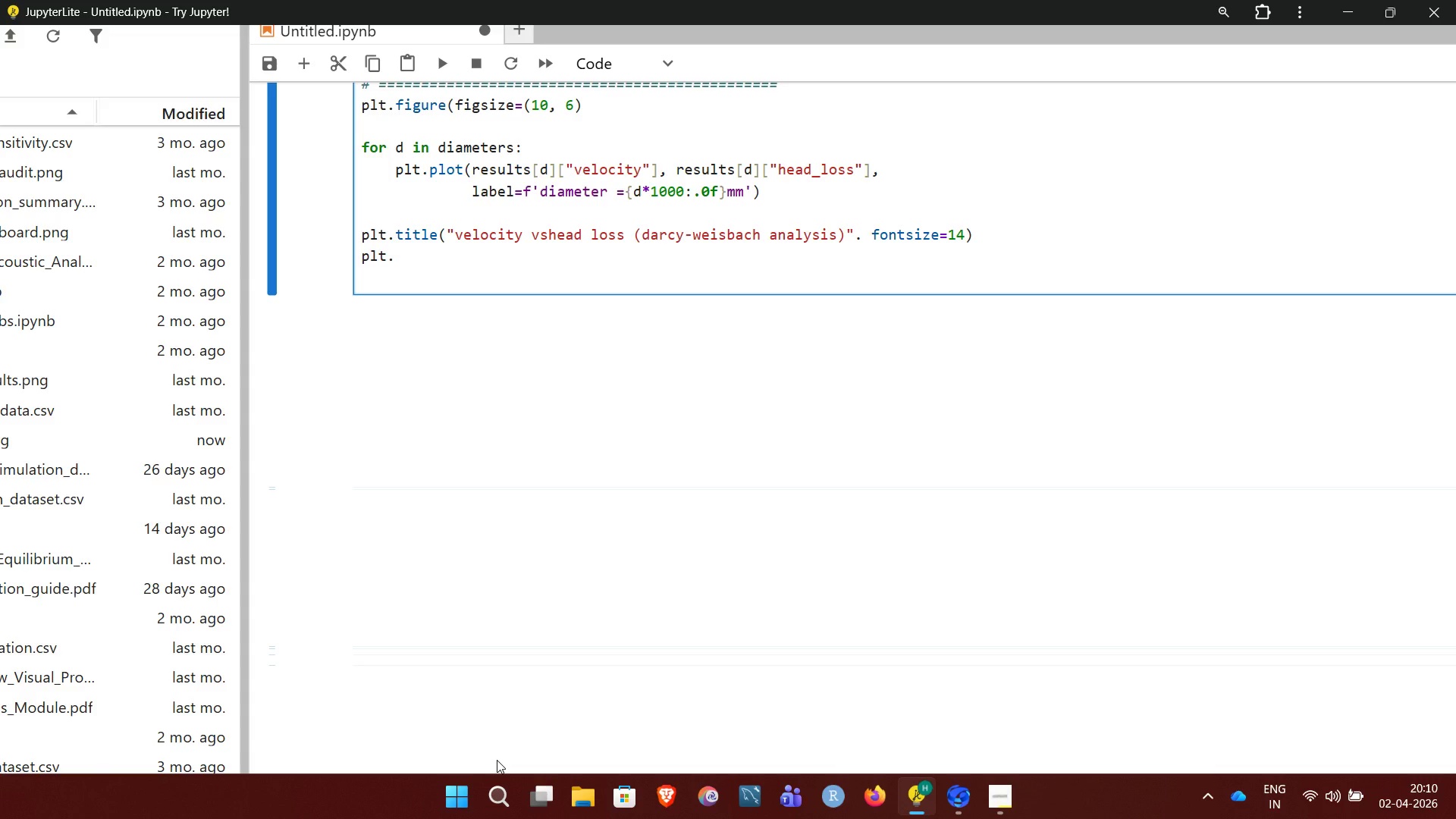 
wait(6.0)
 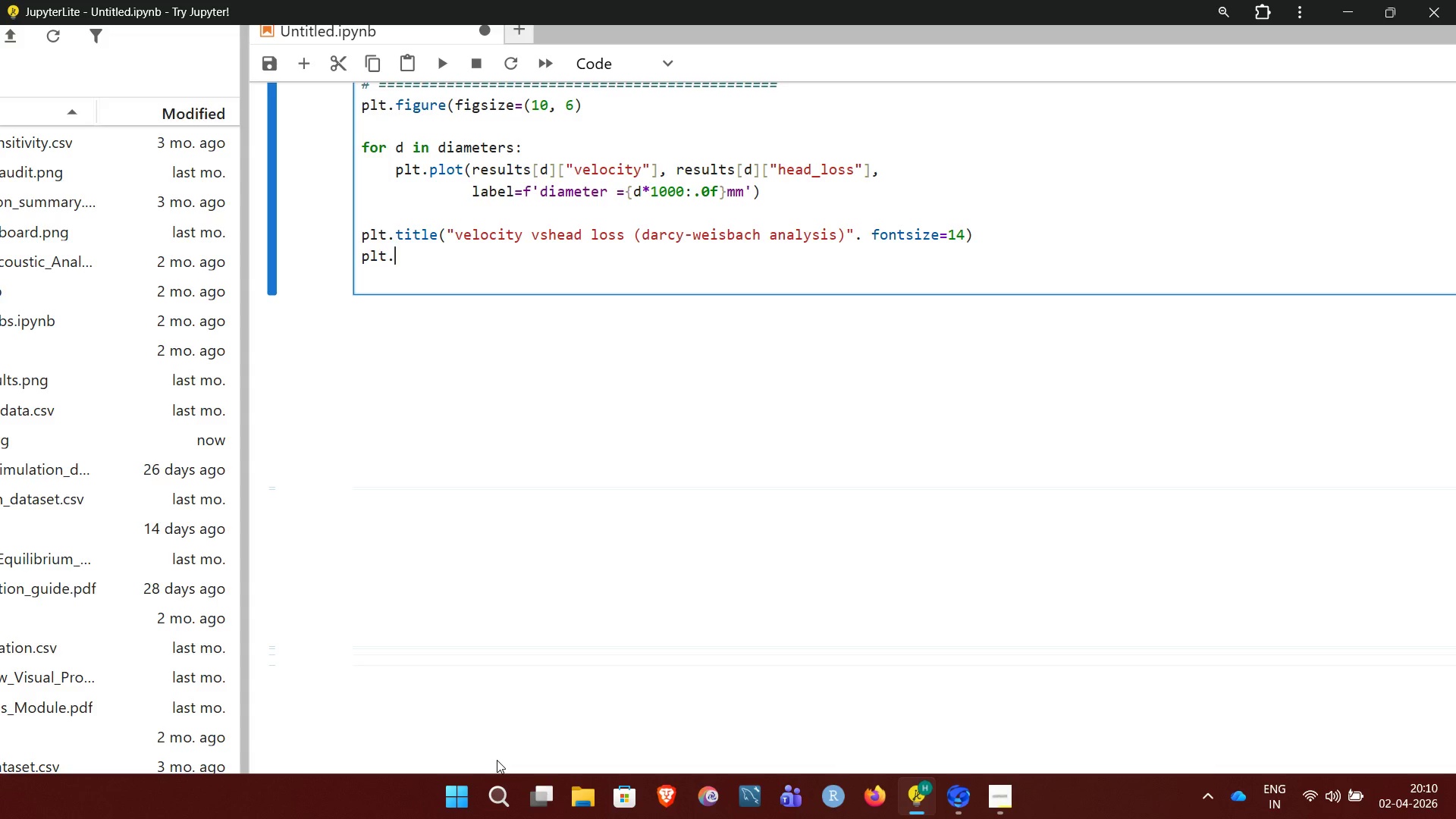 
type(xlabel)
 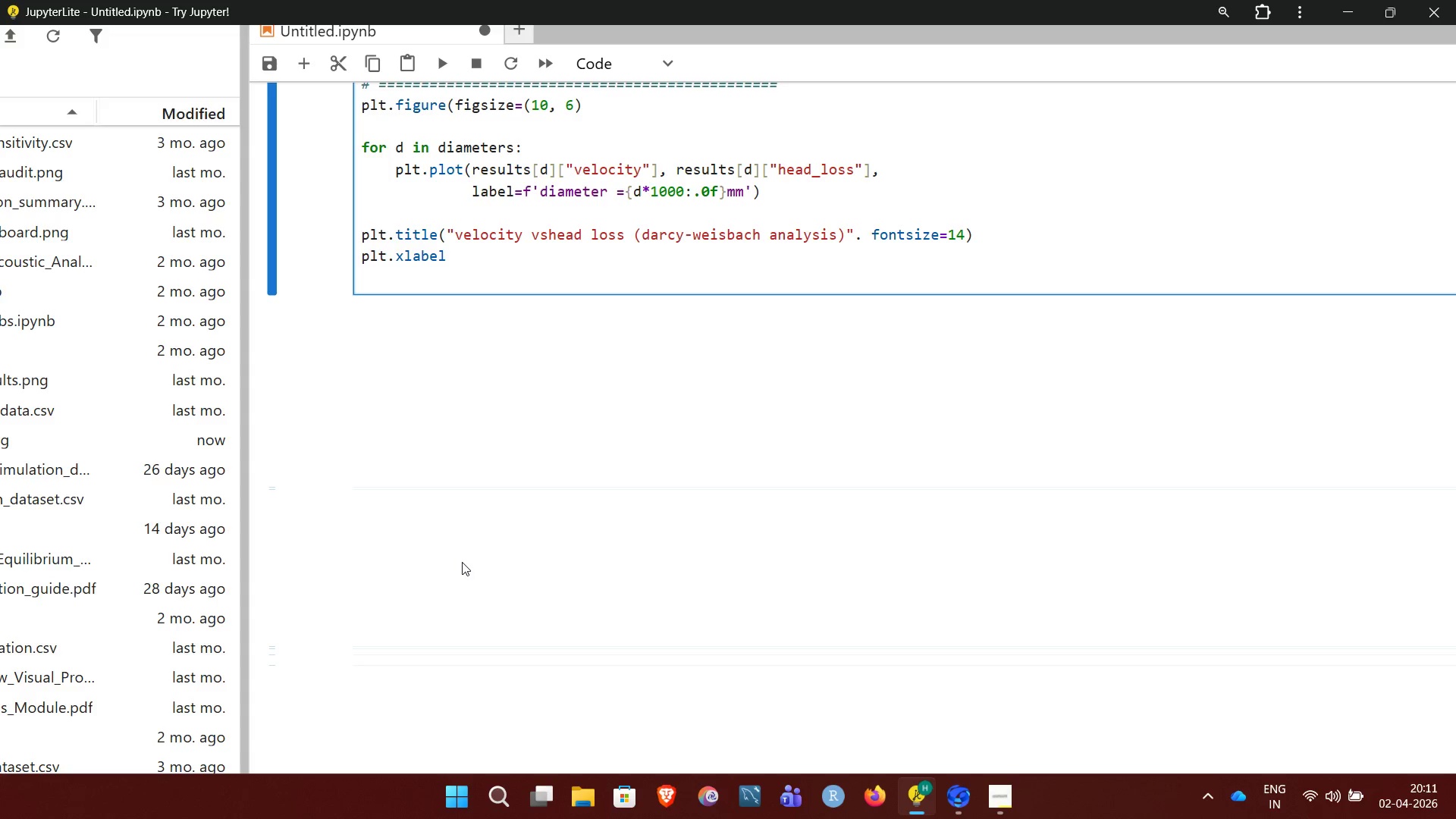 
wait(8.36)
 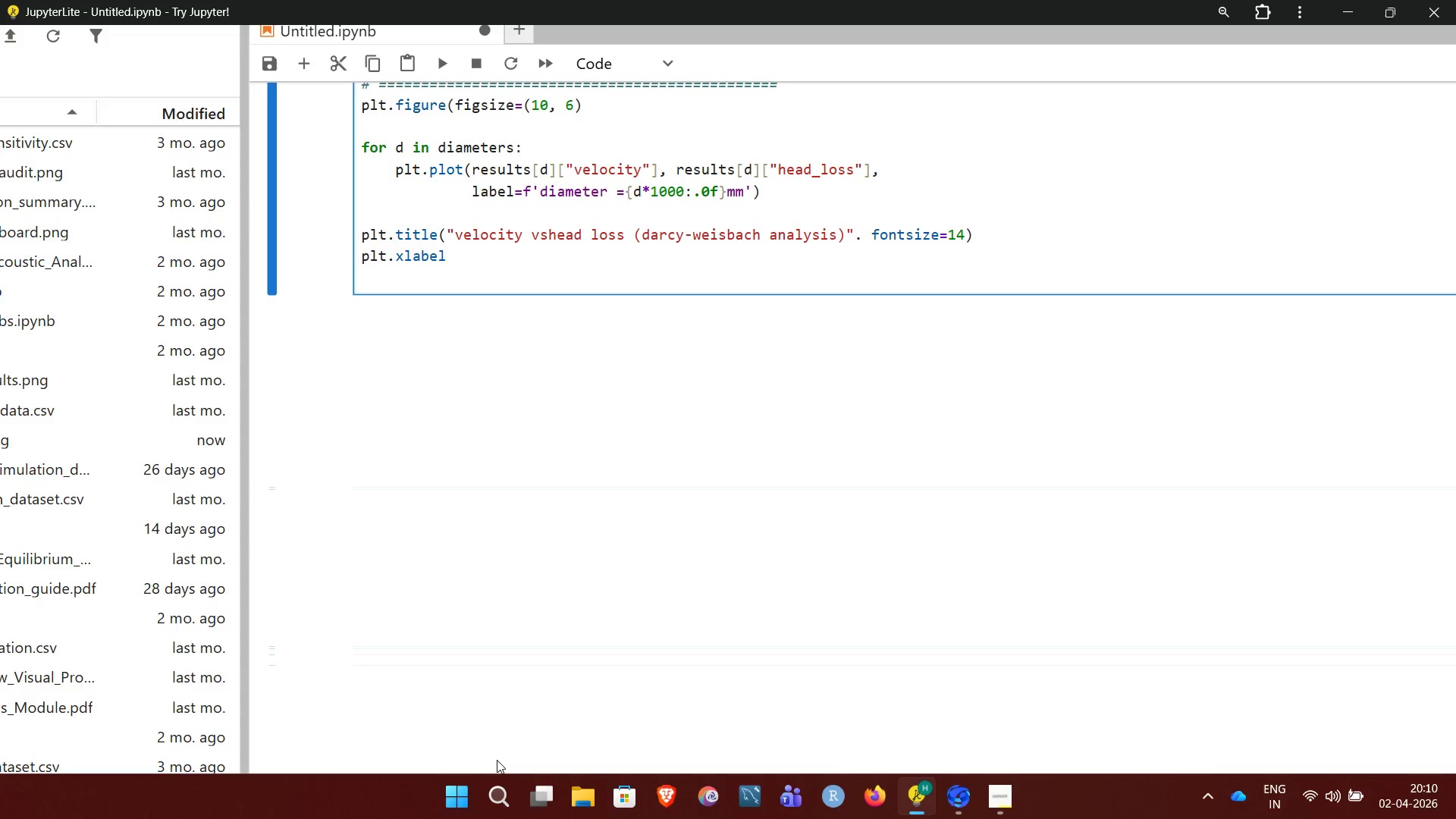 
key(Shift+9)
 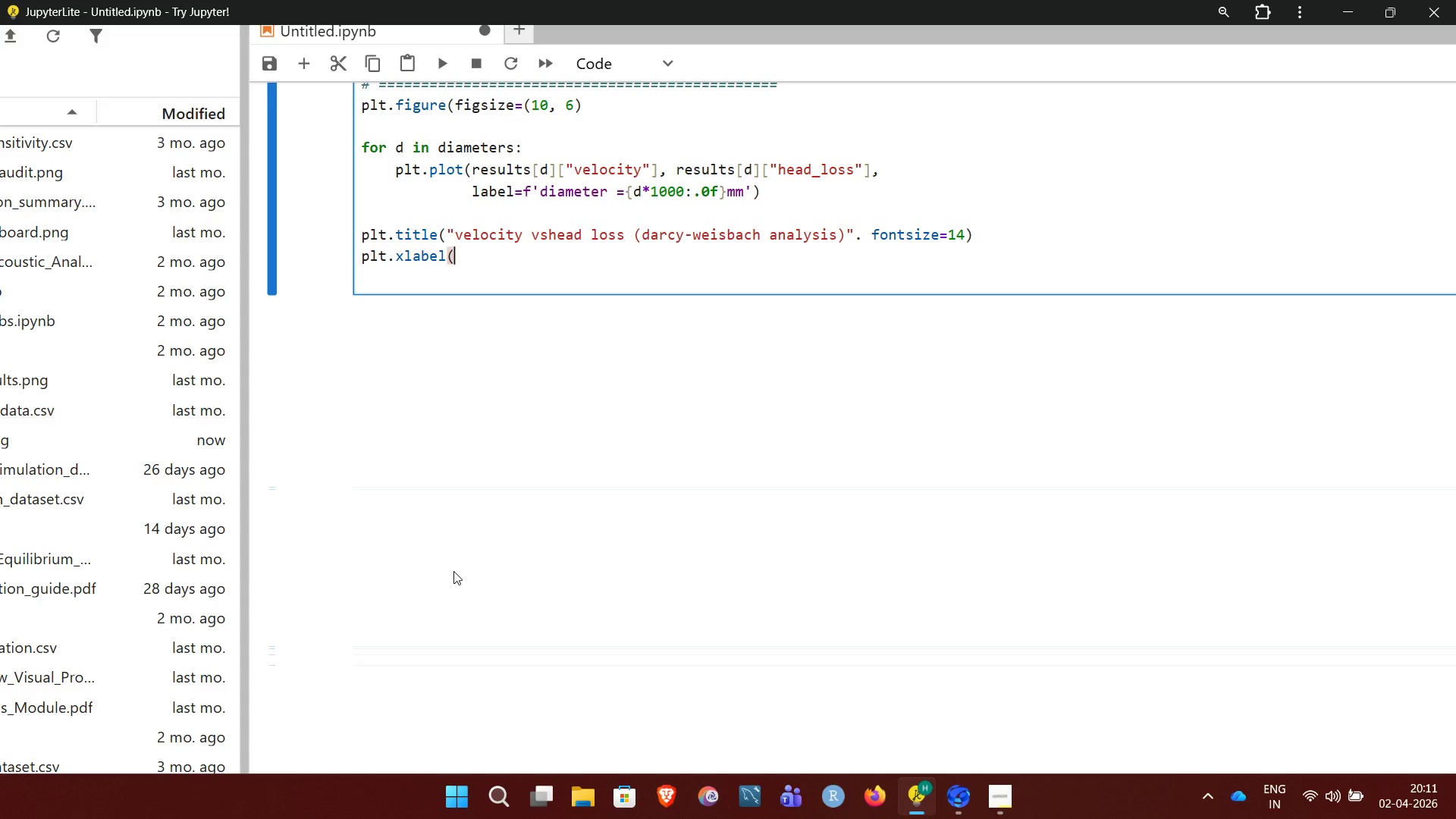 
key(Shift+Quote)
 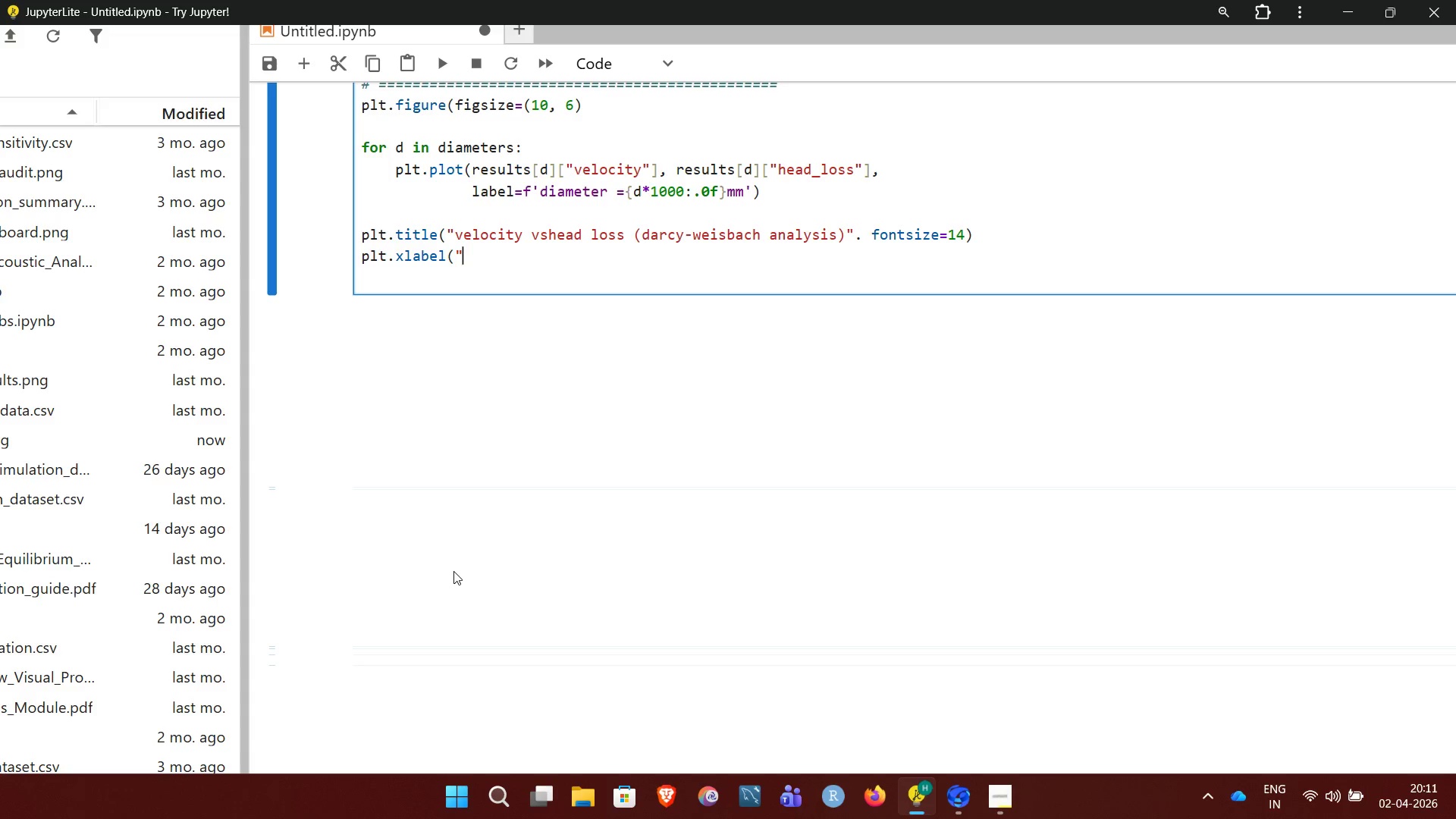 
wait(8.69)
 